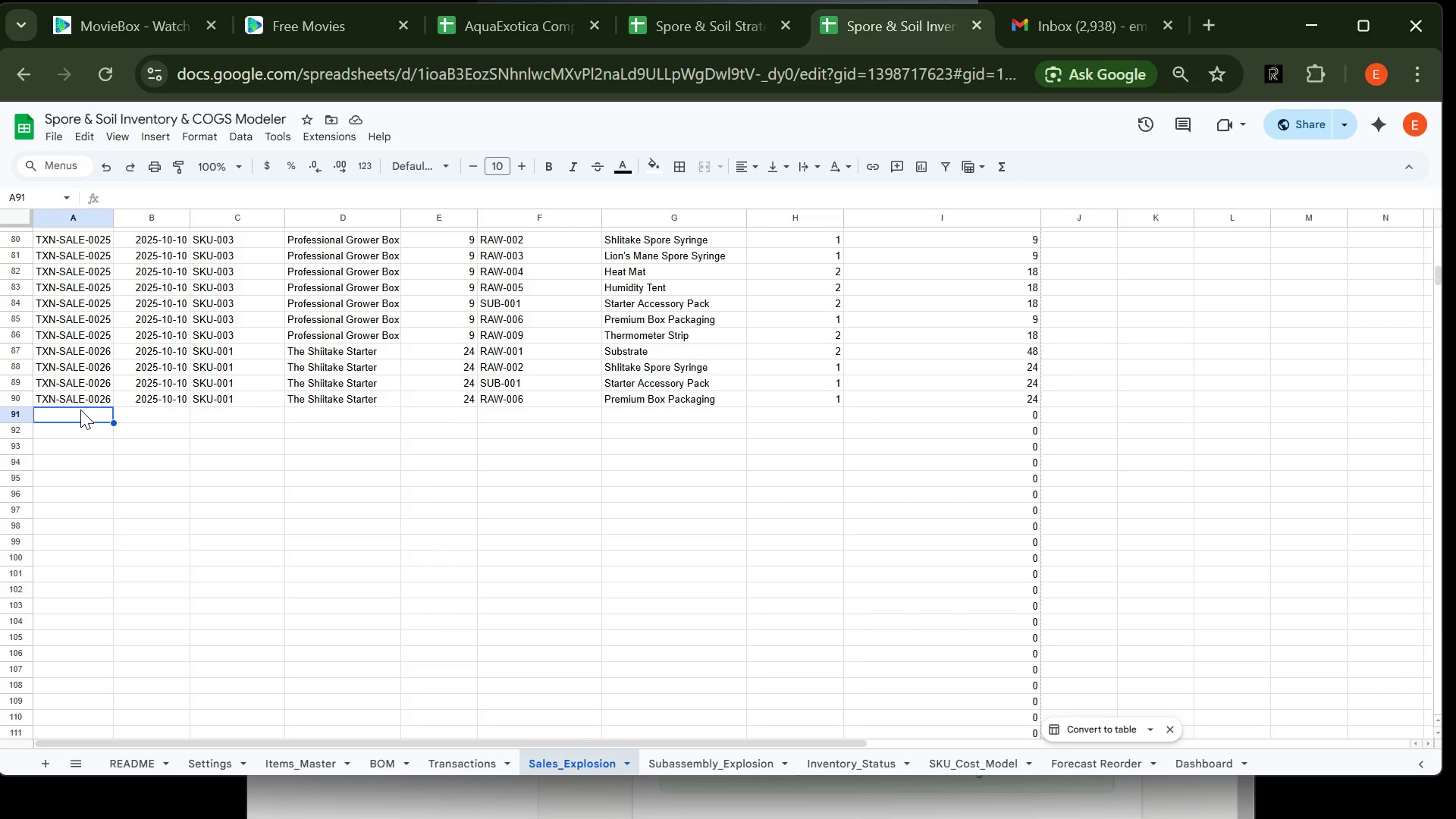 
wait(13.03)
 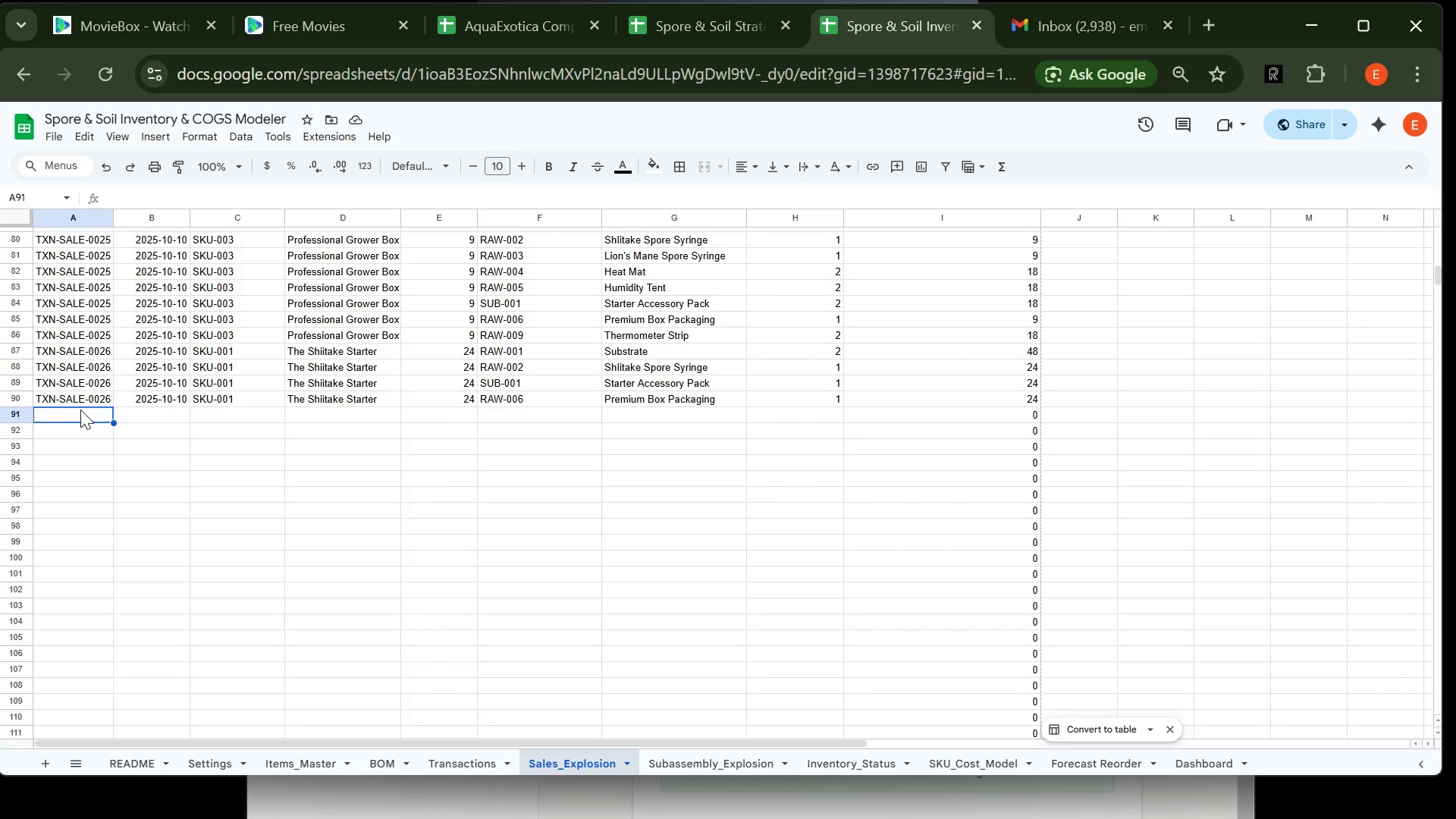 
left_click([84, 400])
 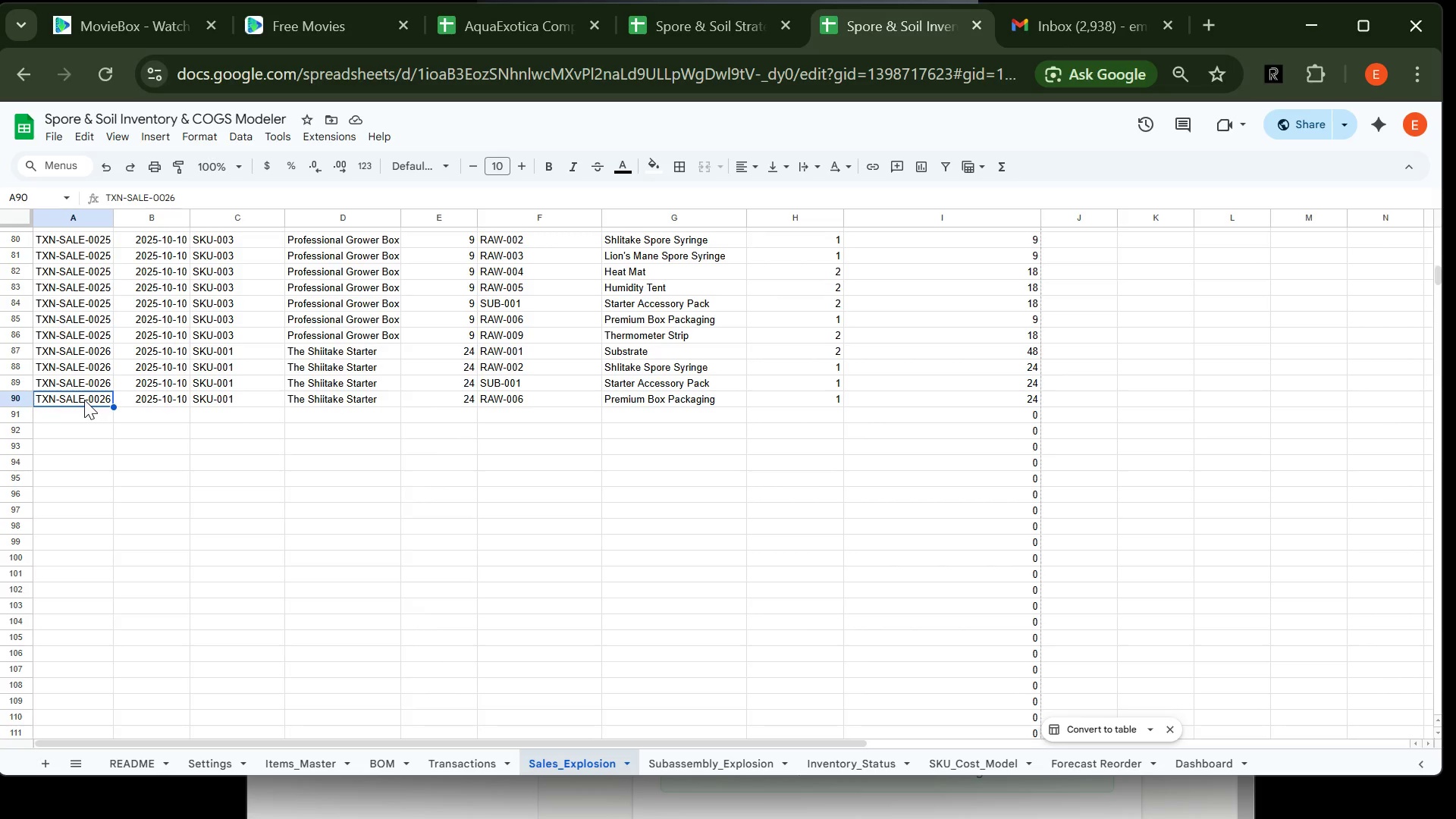 
key(Control+C)
 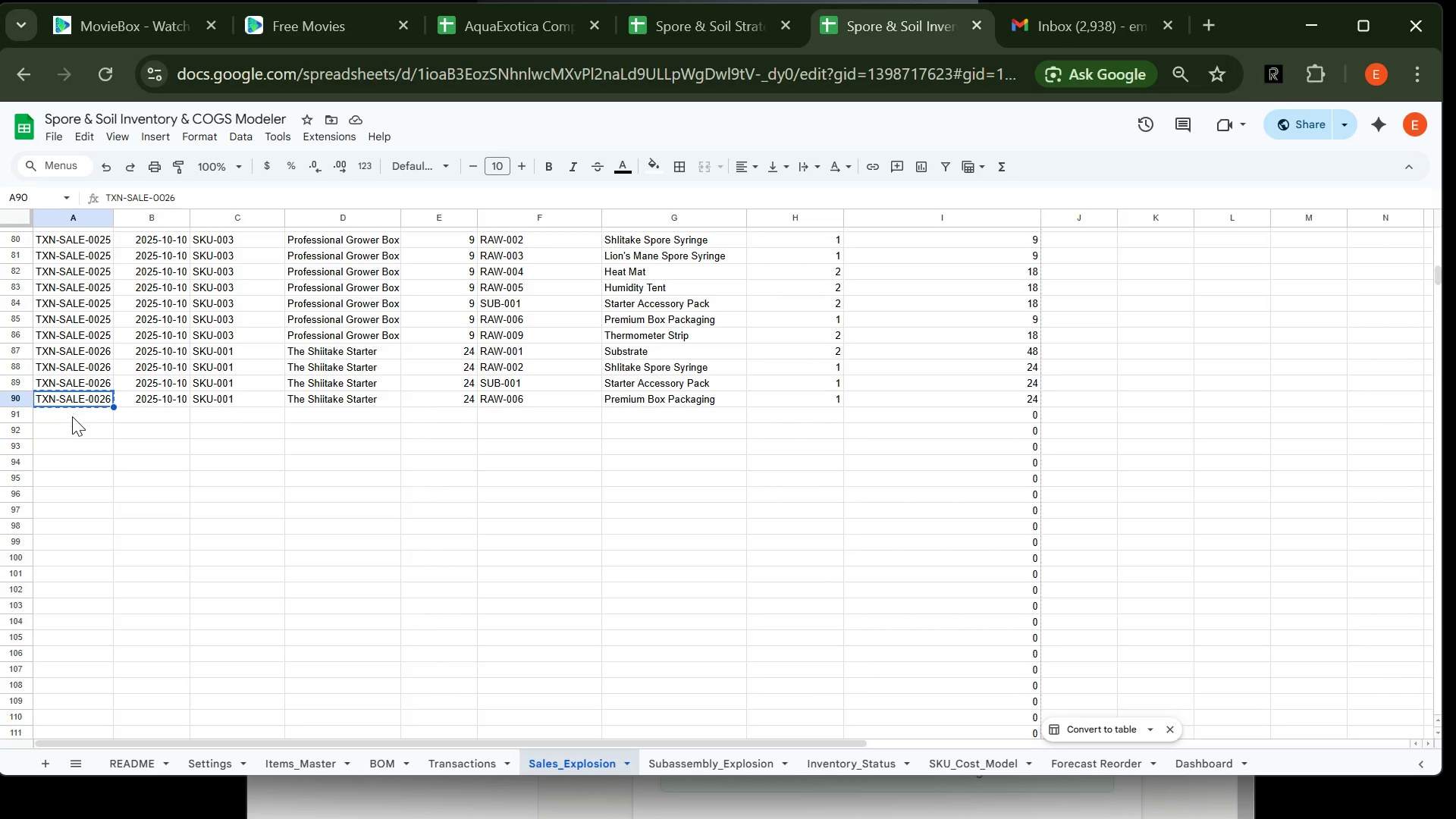 
left_click([72, 418])
 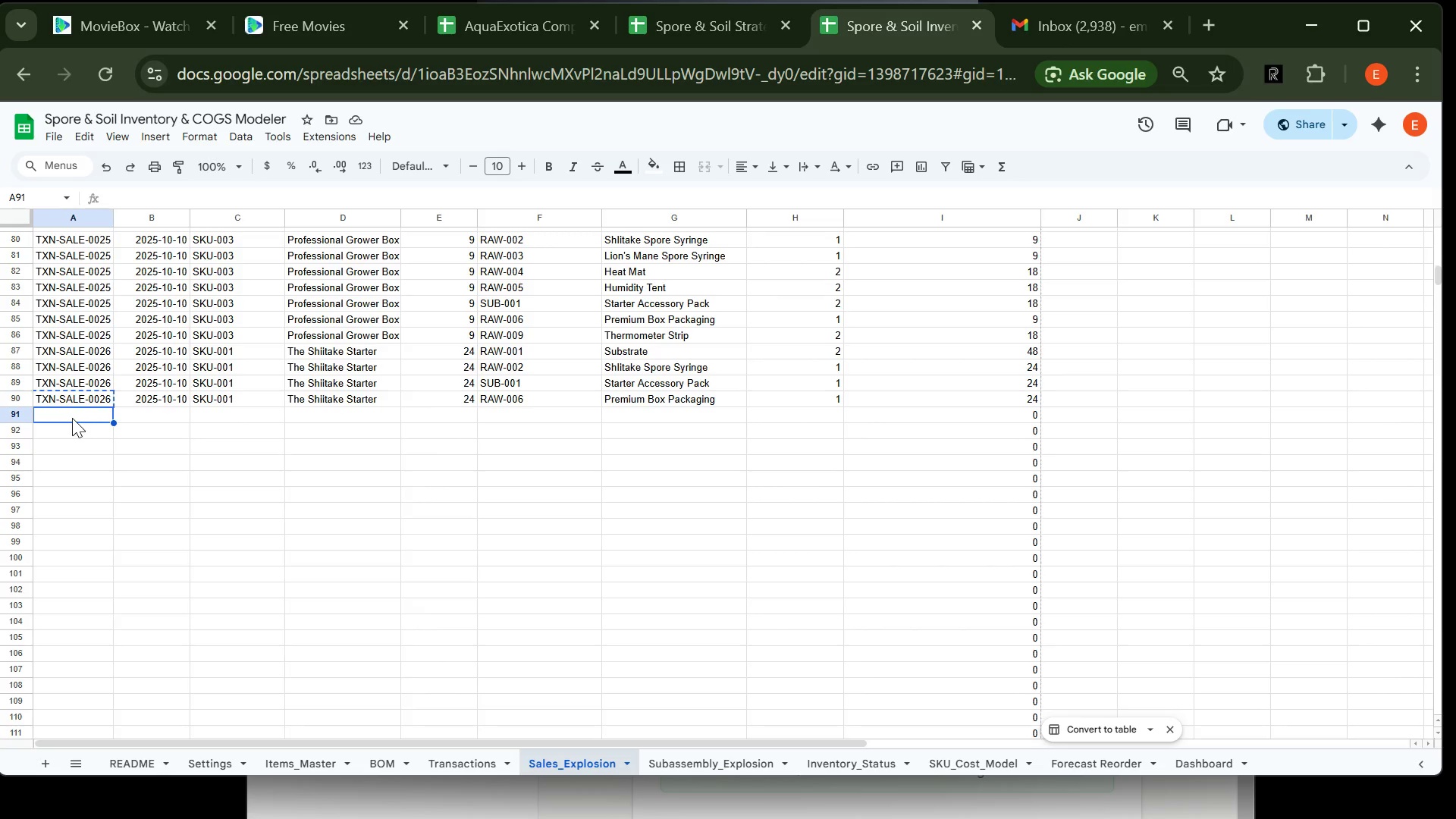 
key(Control+V)
 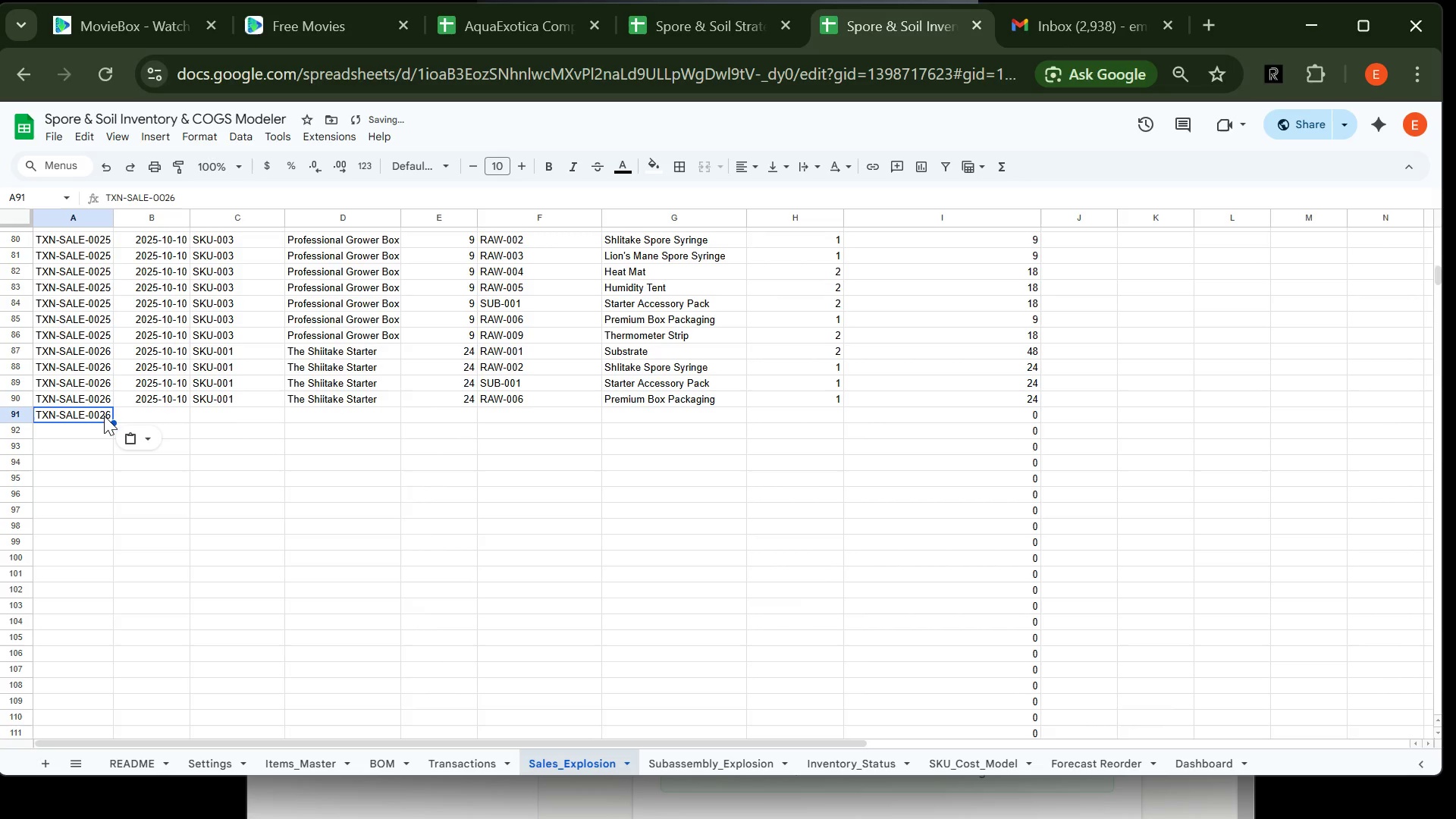 
double_click([104, 416])
 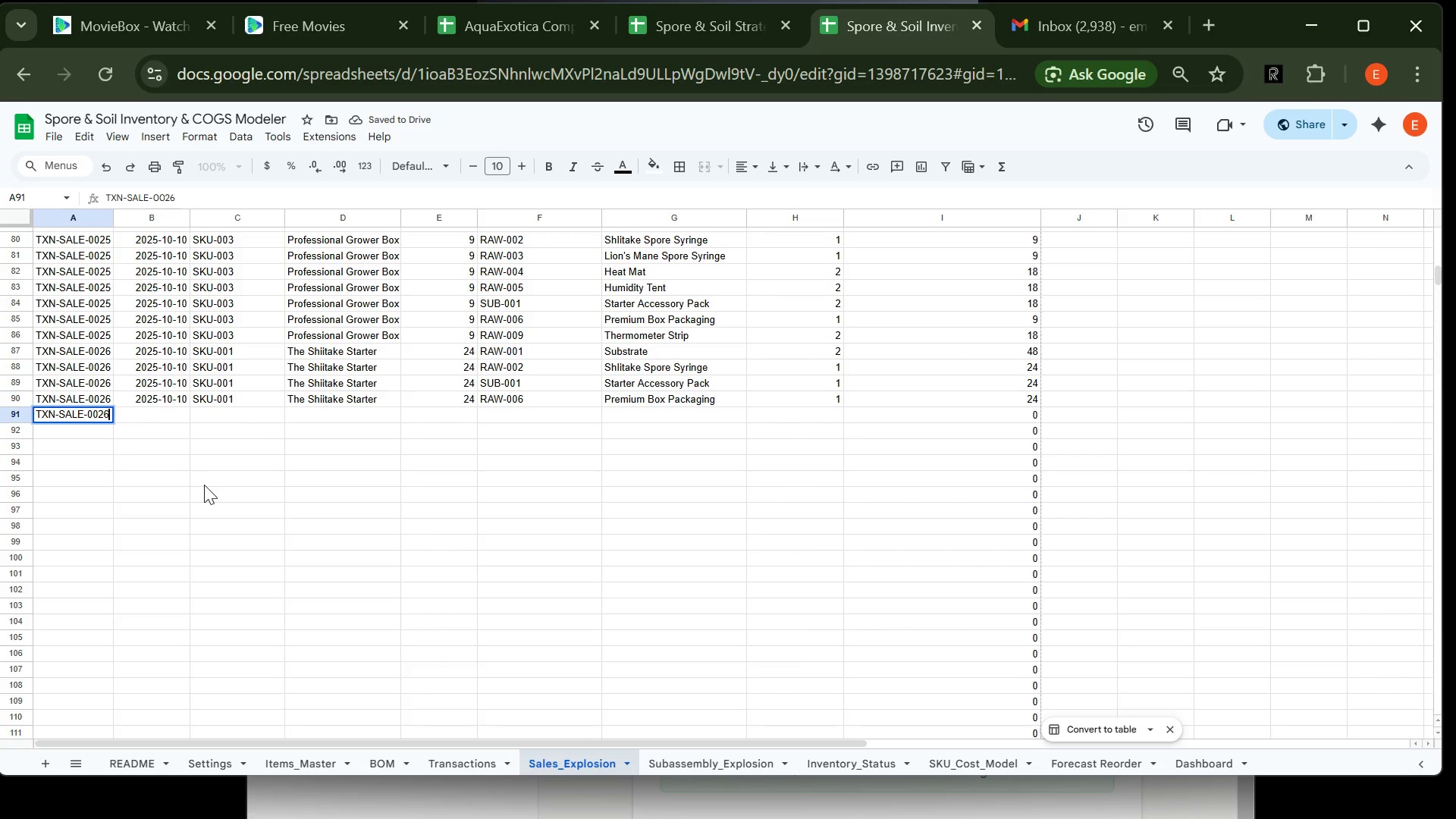 
key(Backspace)
 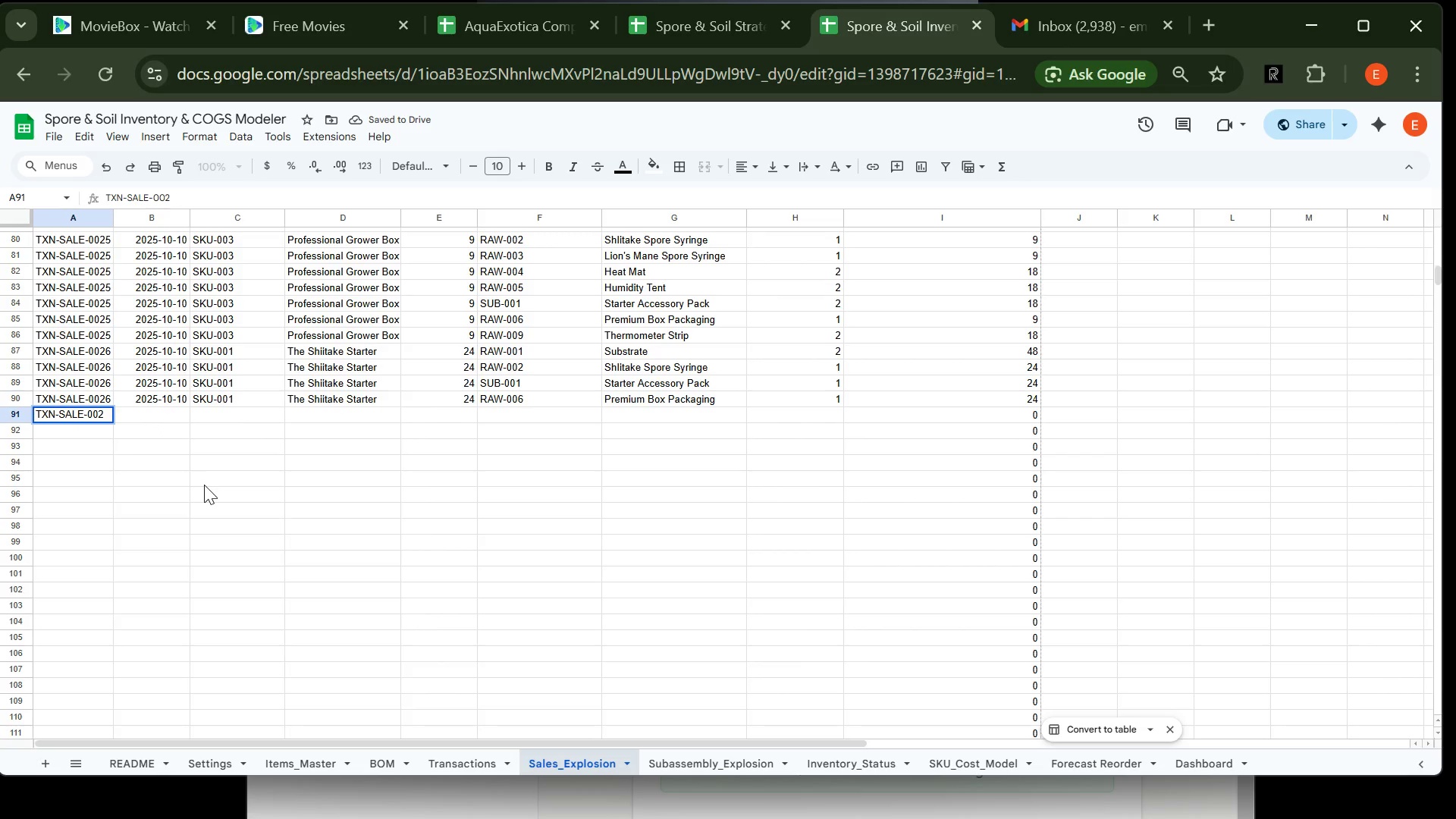 
key(7)
 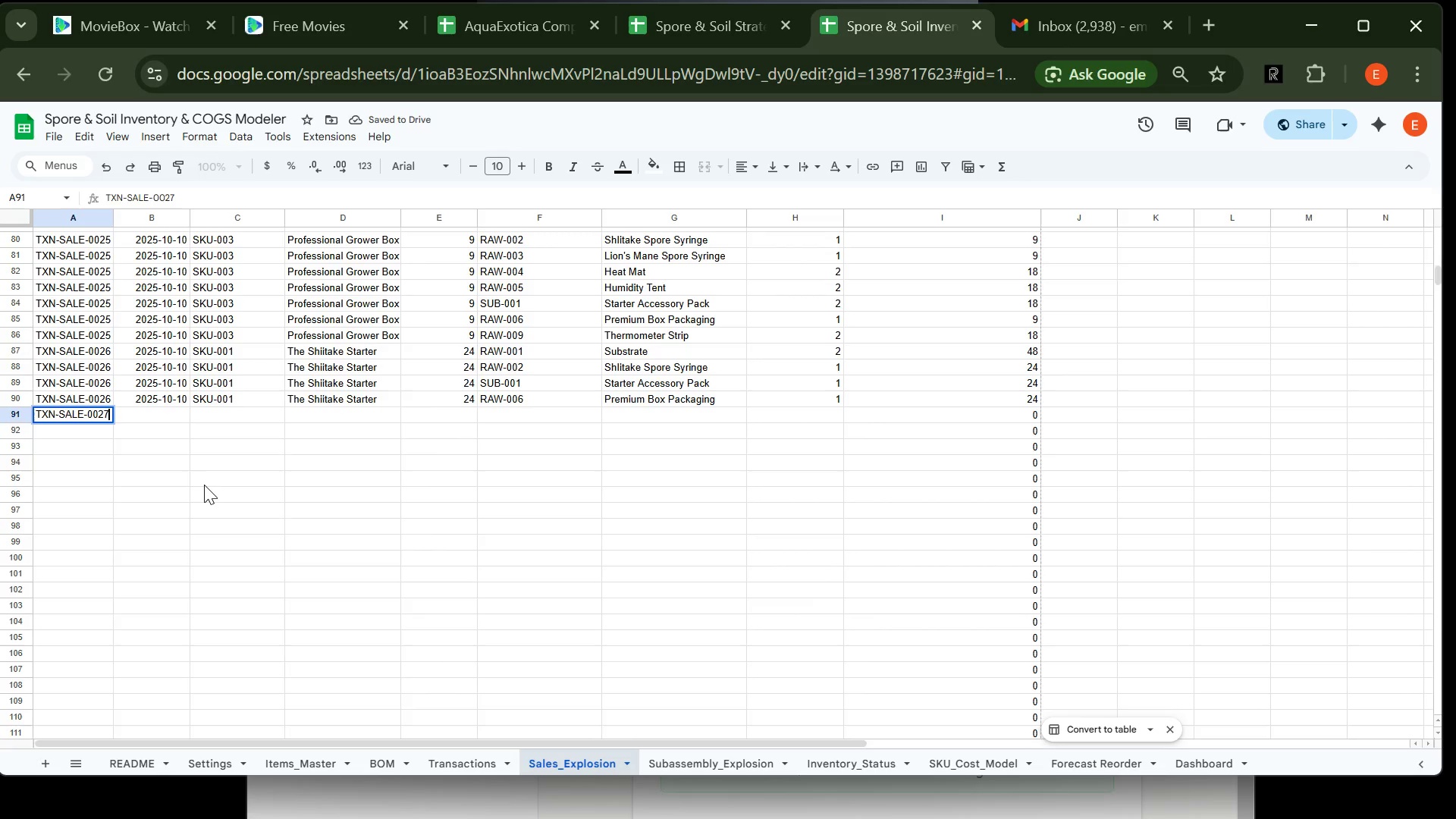 
key(Enter)
 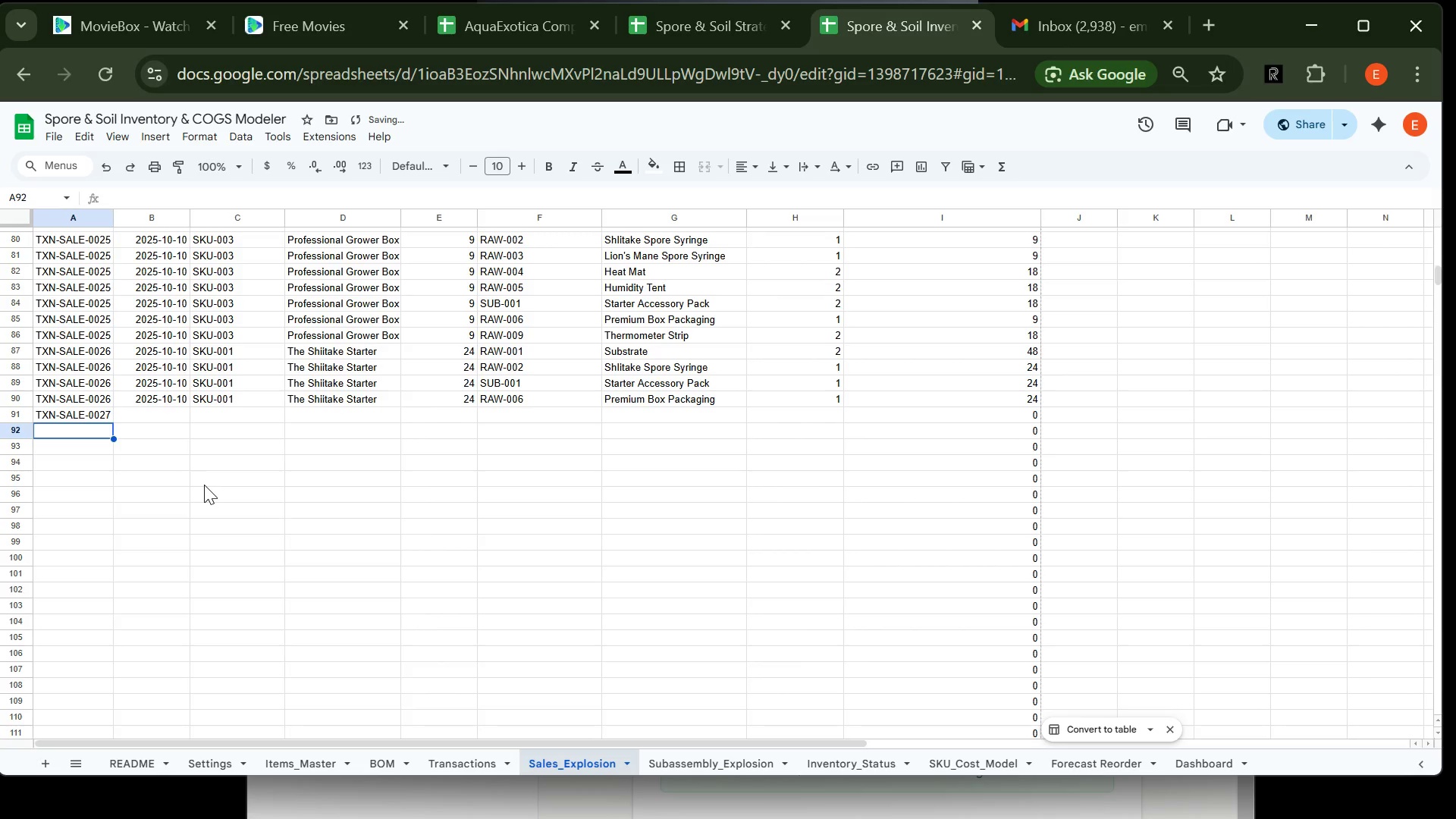 
key(ArrowUp)
 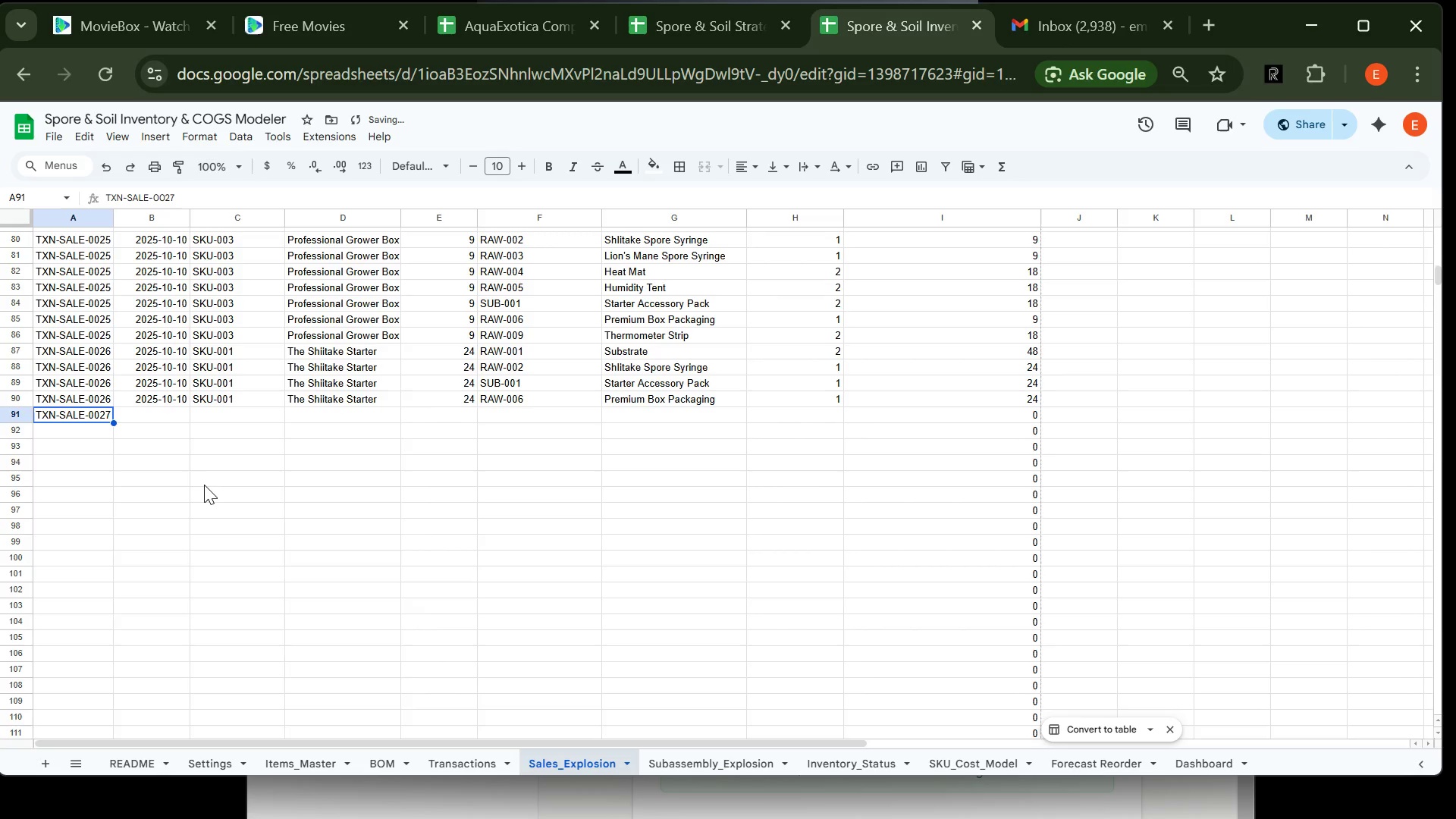 
key(Control+C)
 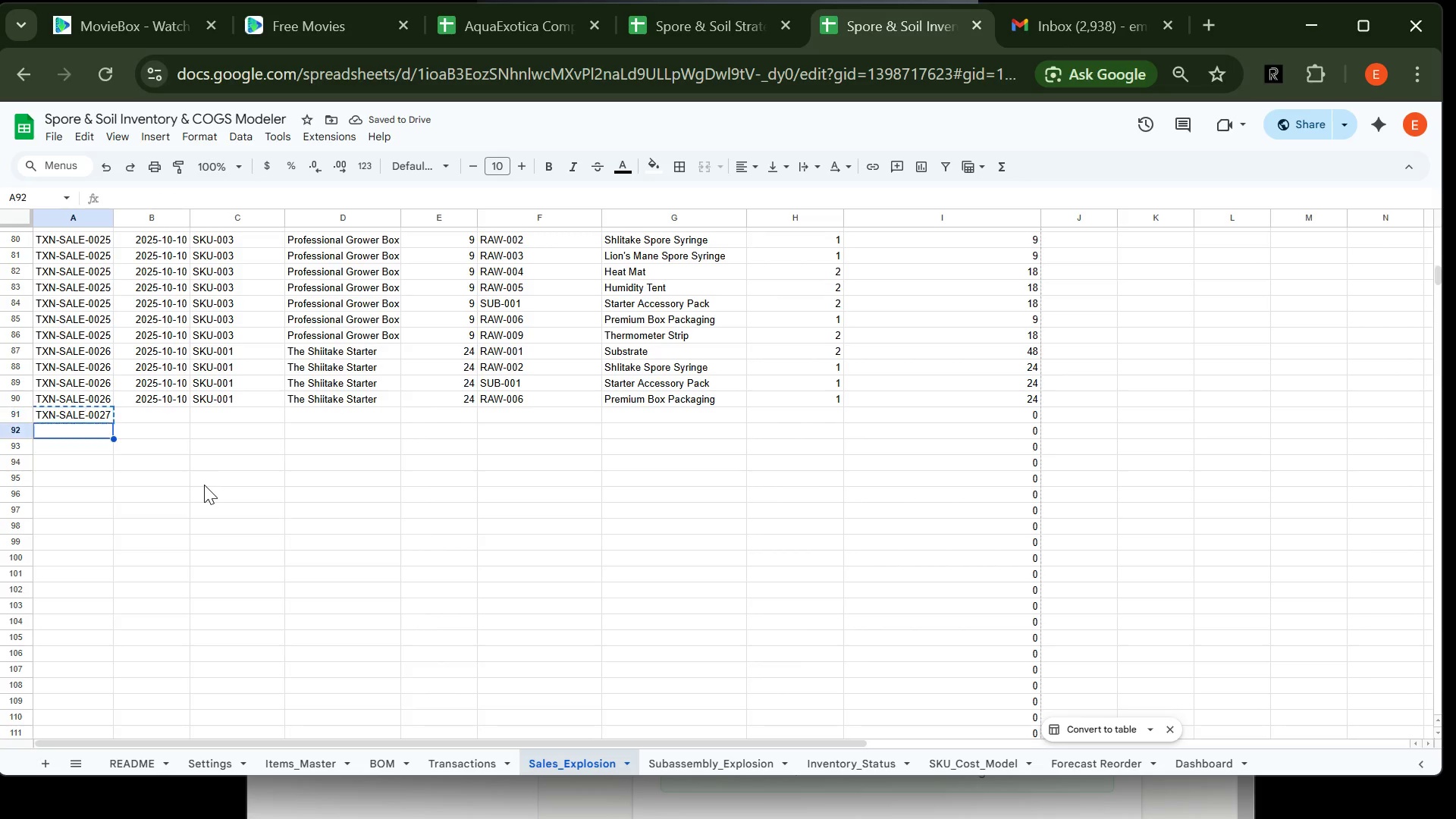 
key(ArrowDown)
 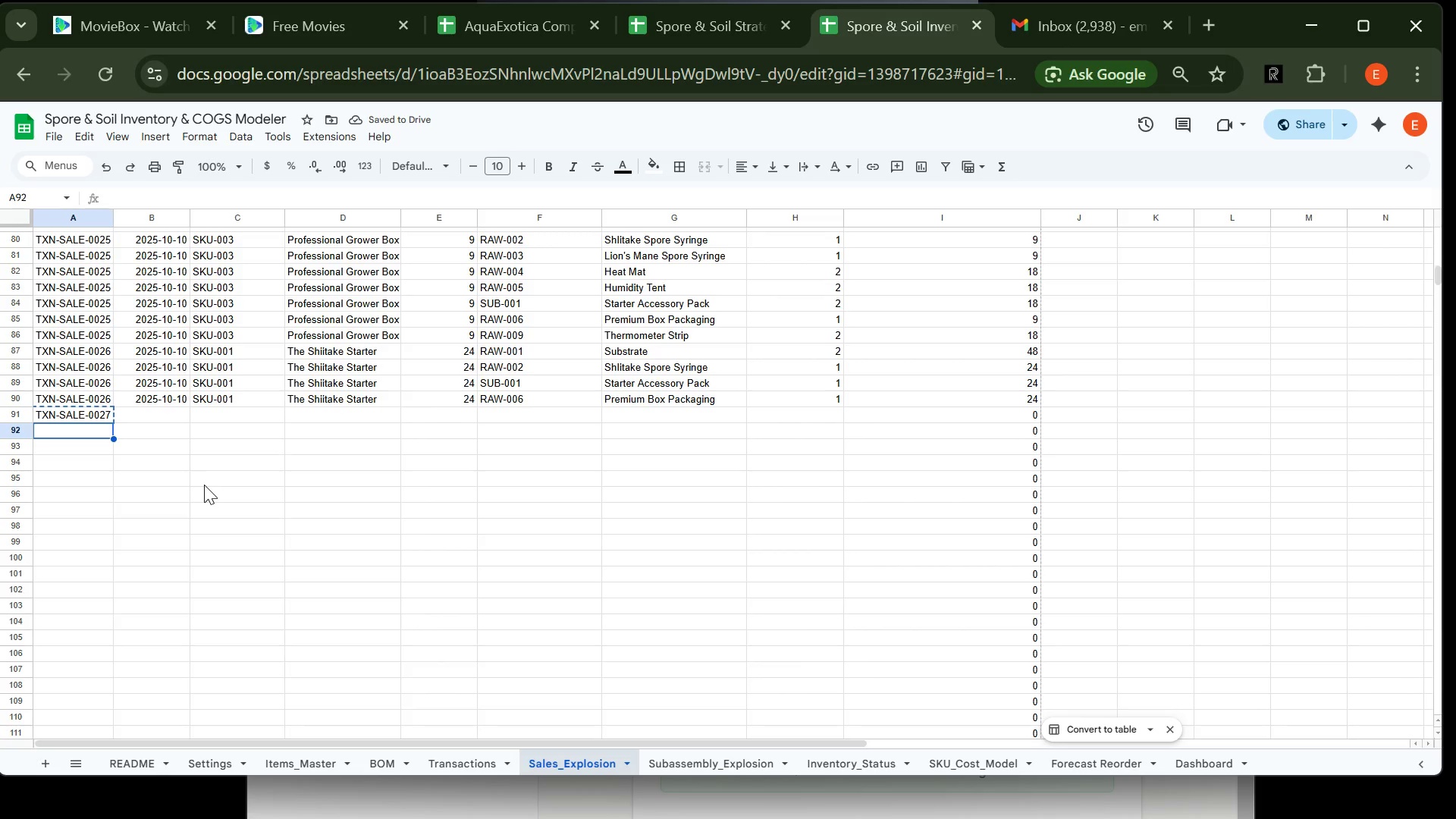 
key(Control+V)
 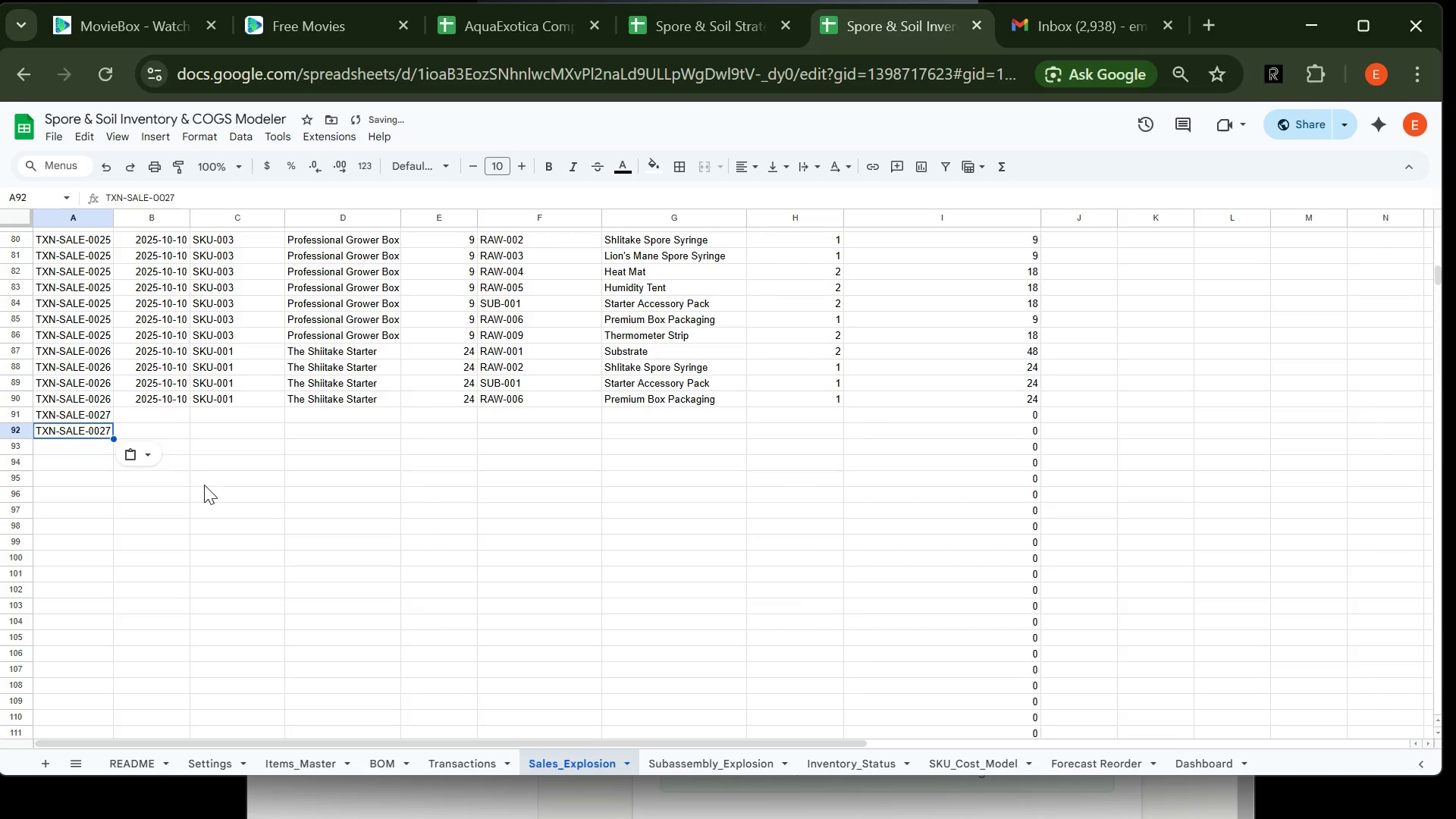 
key(ArrowDown)
 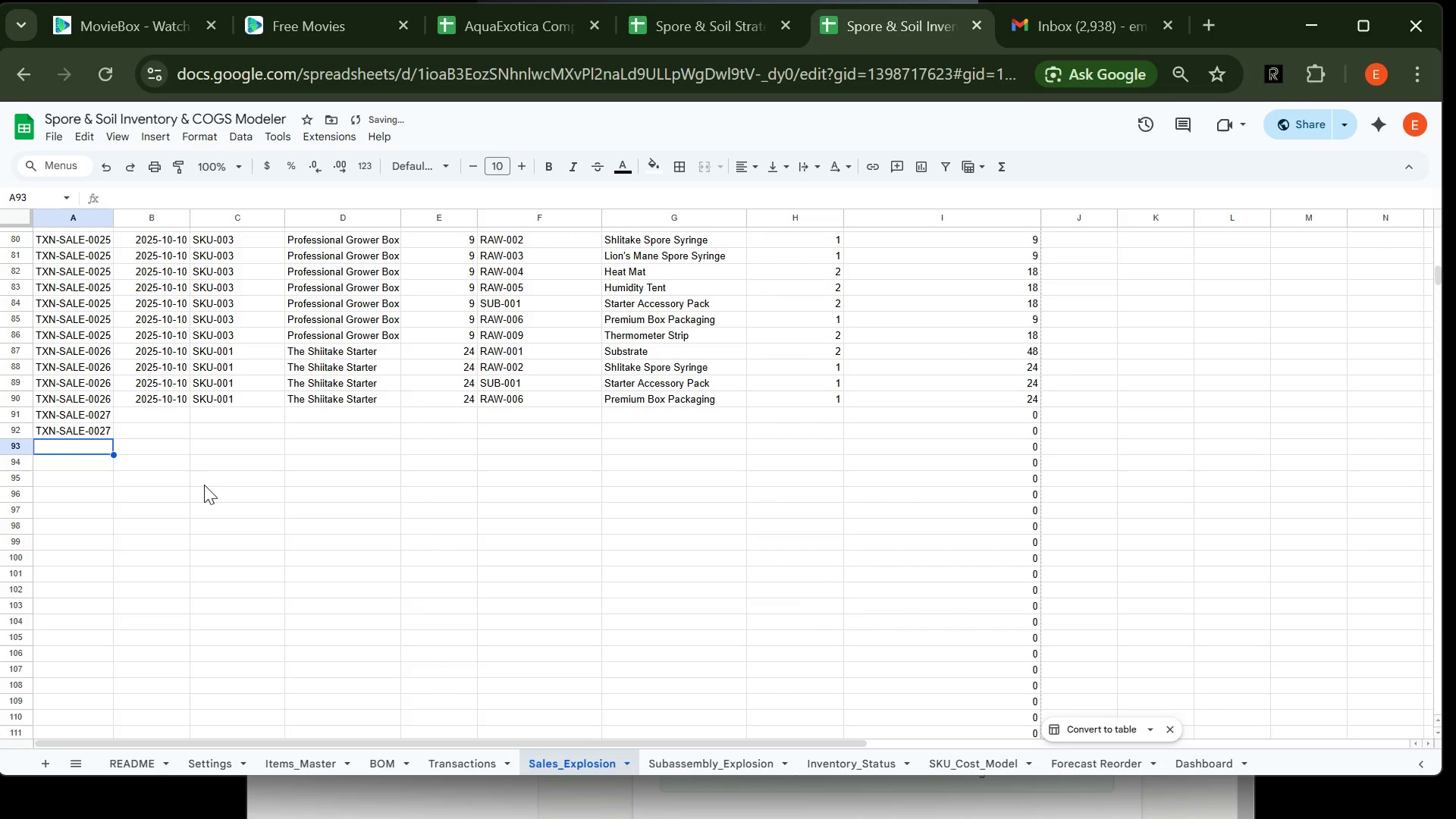 
key(Control+V)
 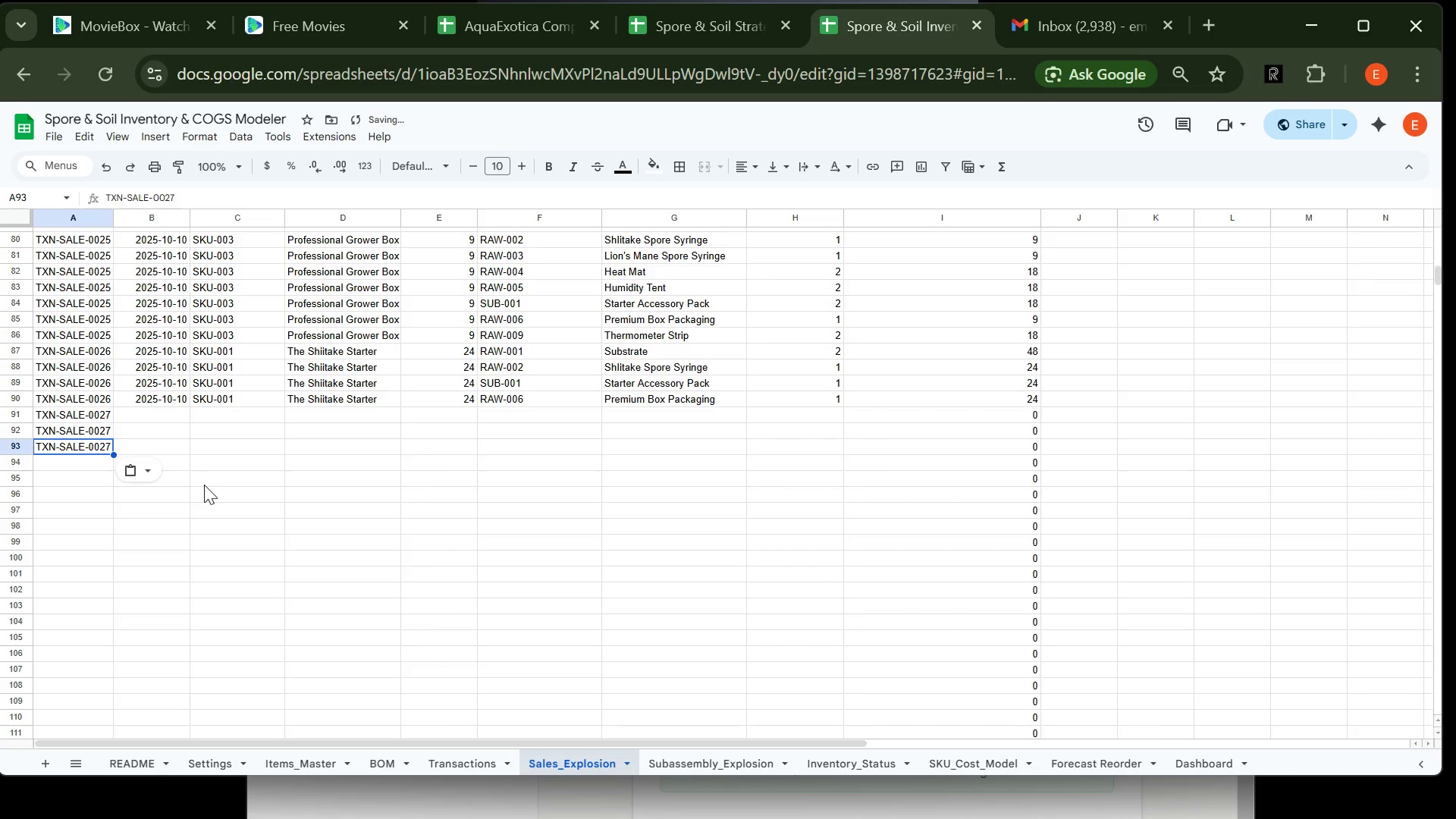 
key(Control+ArrowDown)
 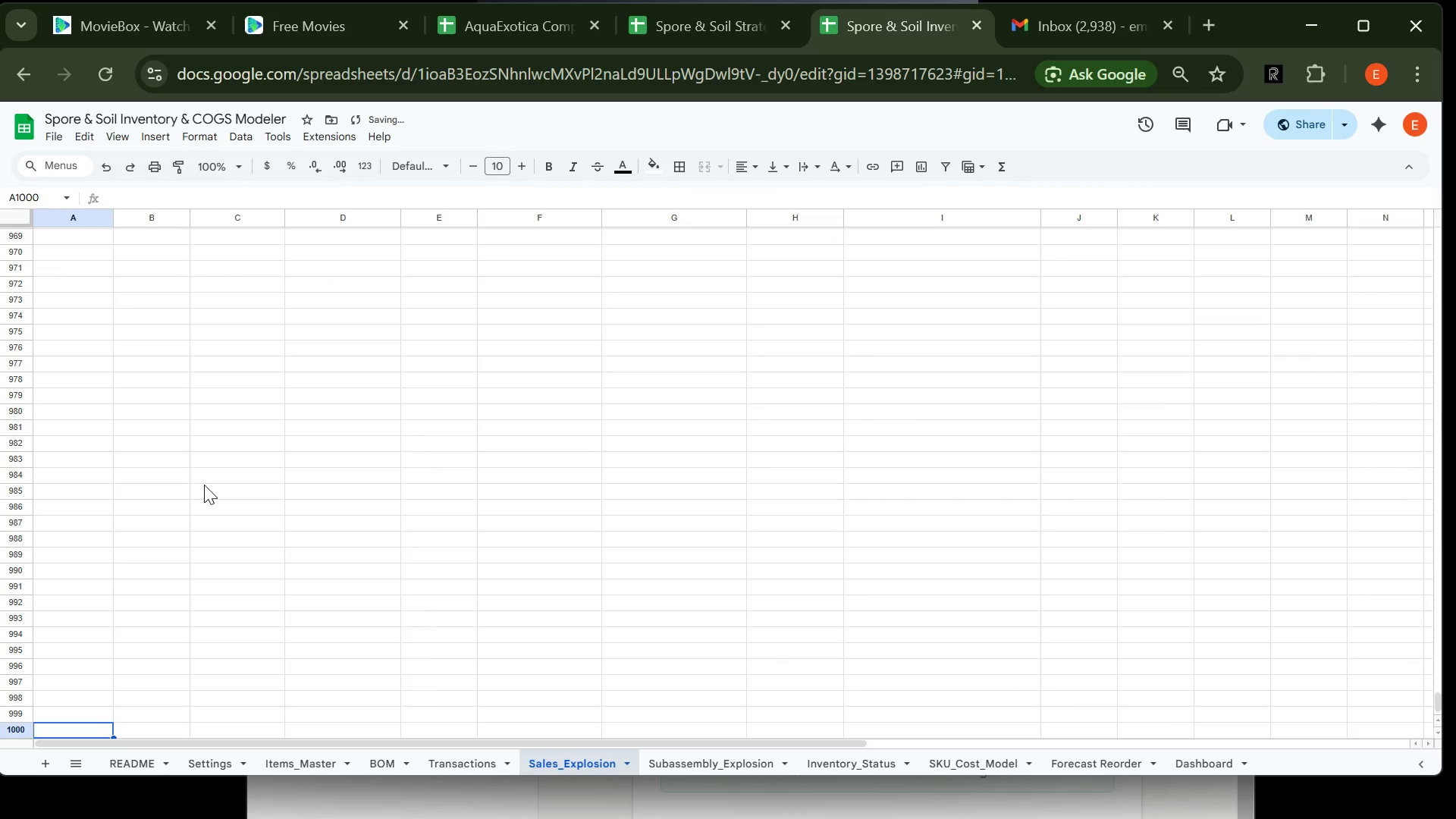 
key(Control+ControlLeft)
 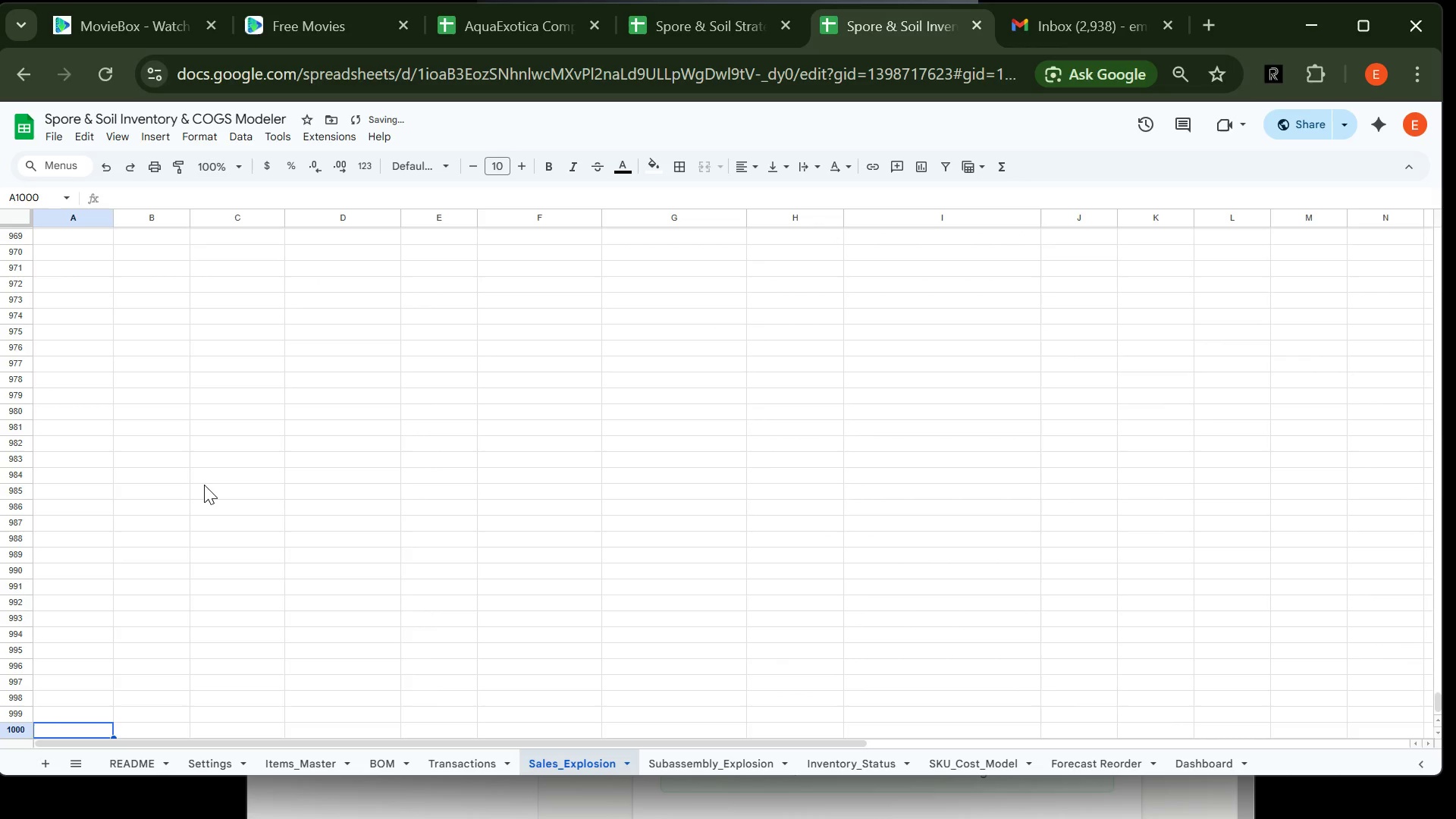 
hold_key(key=ControlLeft, duration=0.47)
 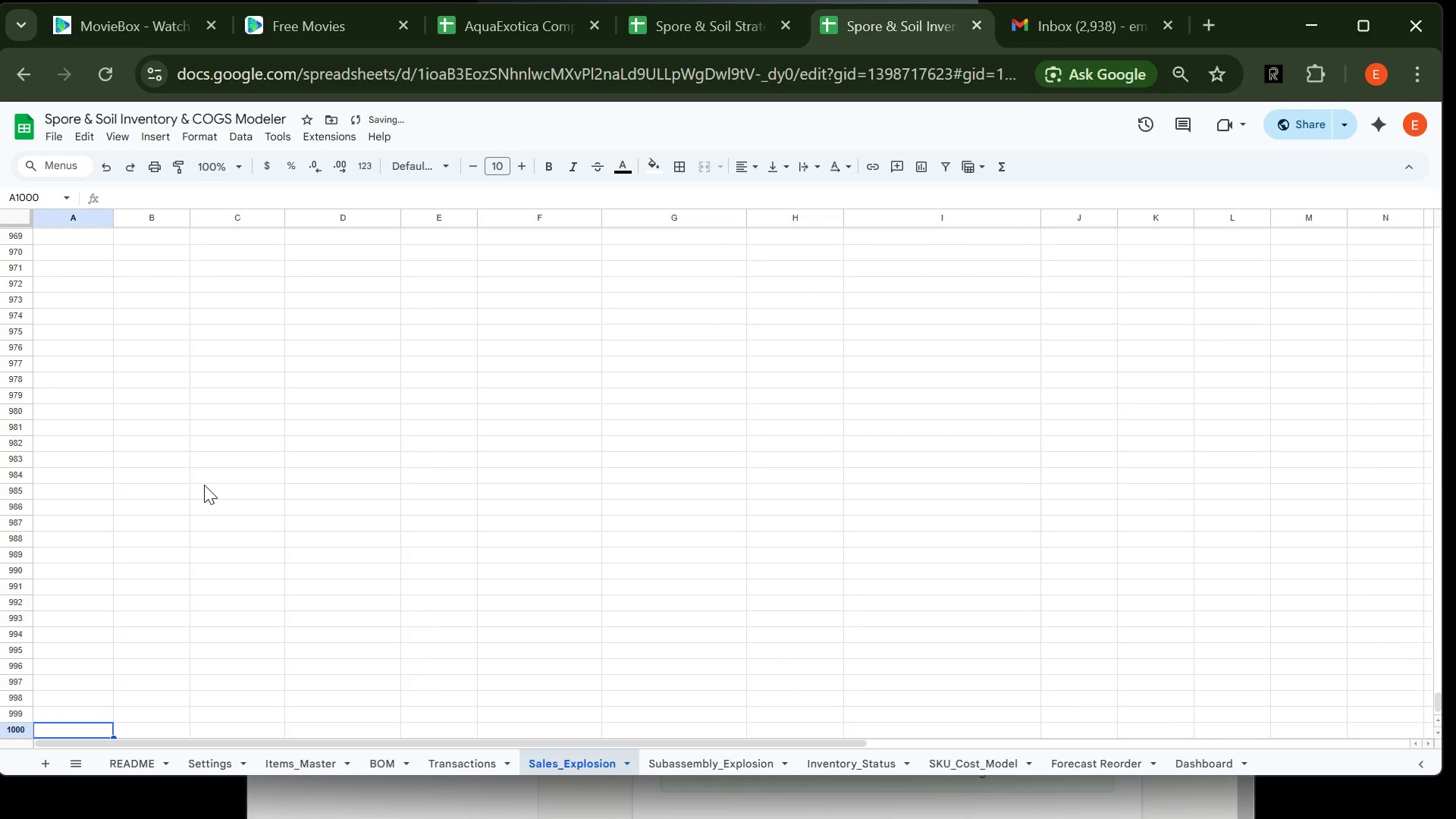 
key(Control+PageUp)
 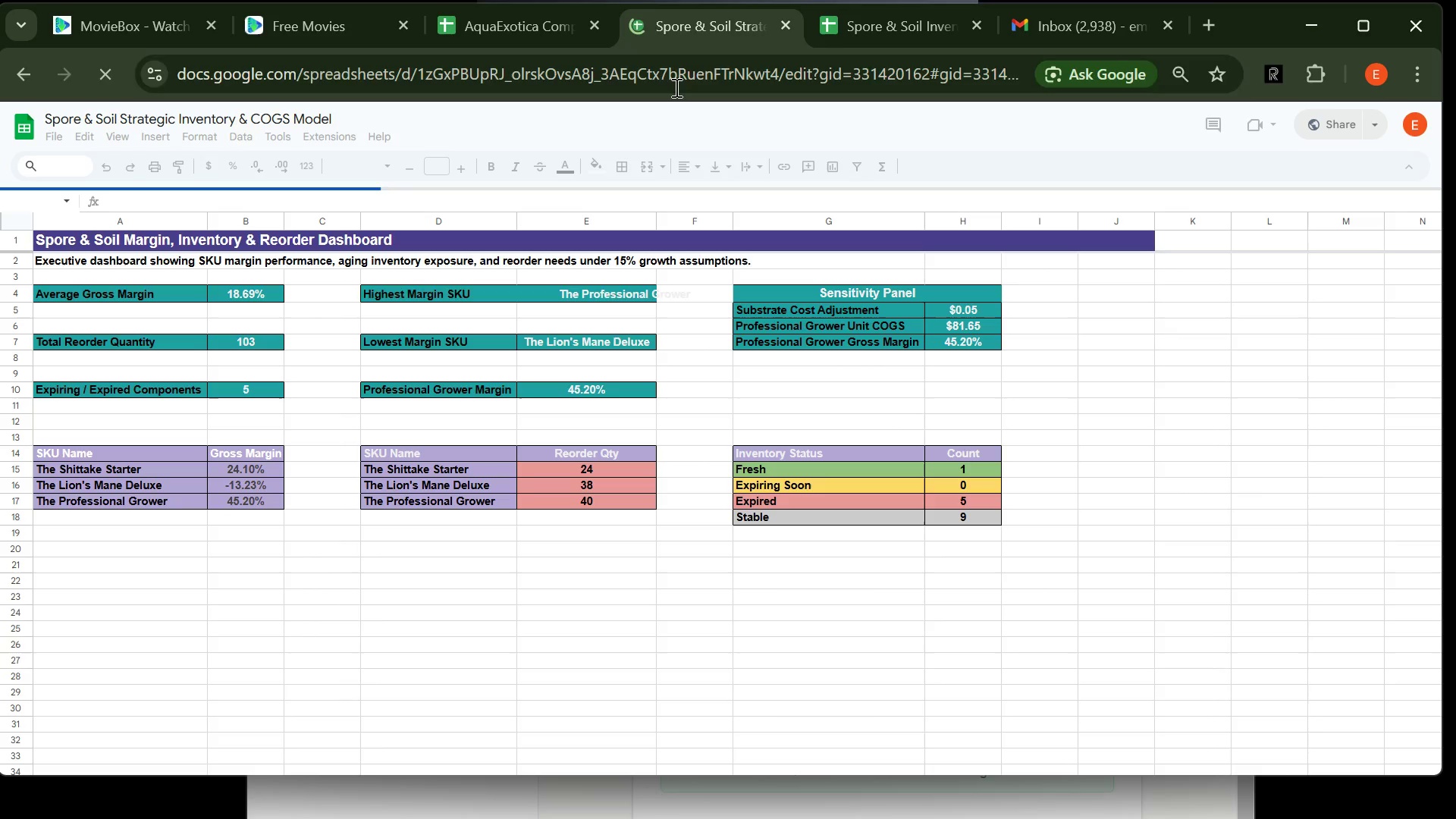 
left_click([883, 24])
 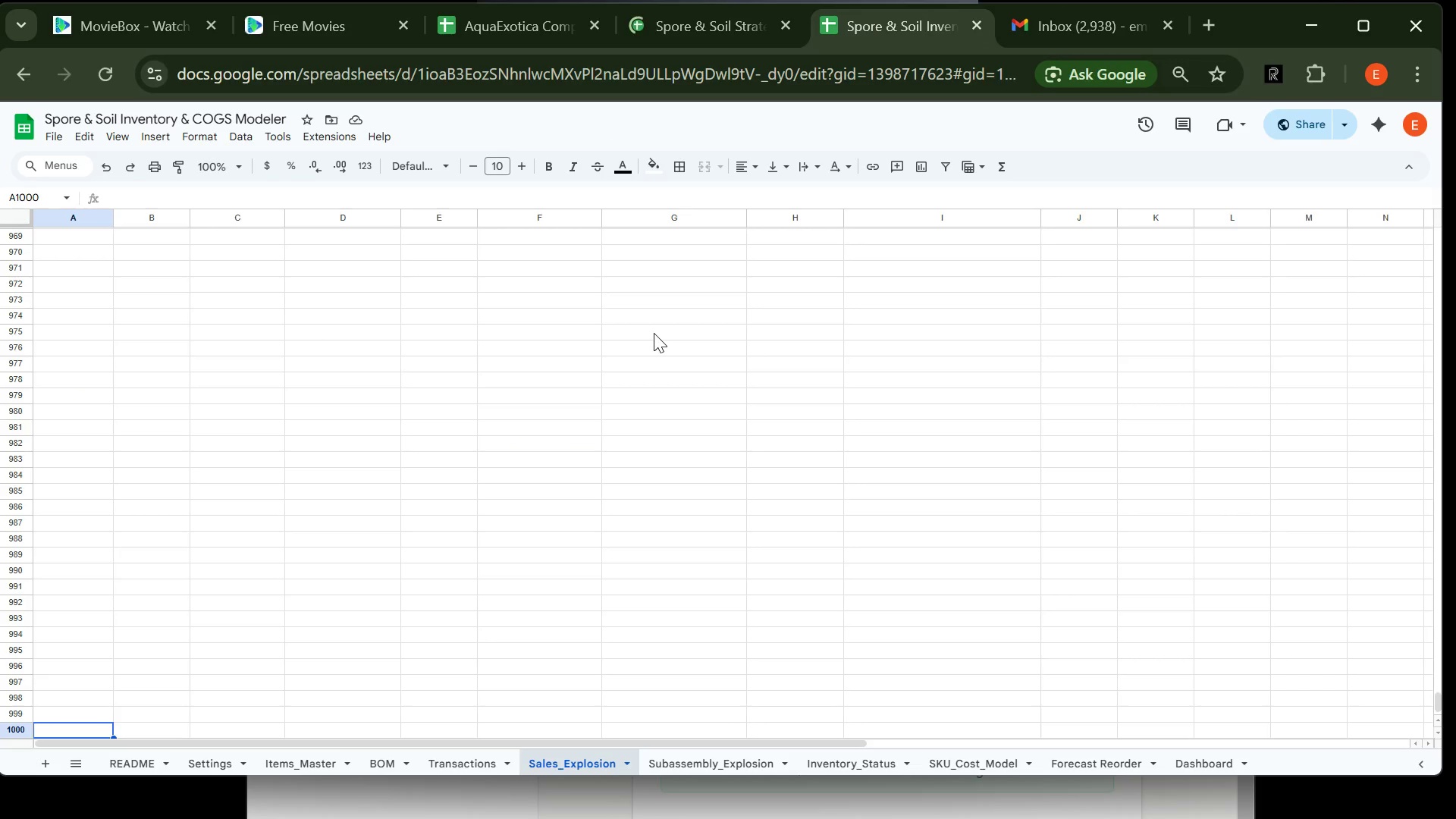 
key(Control+PageUp)
 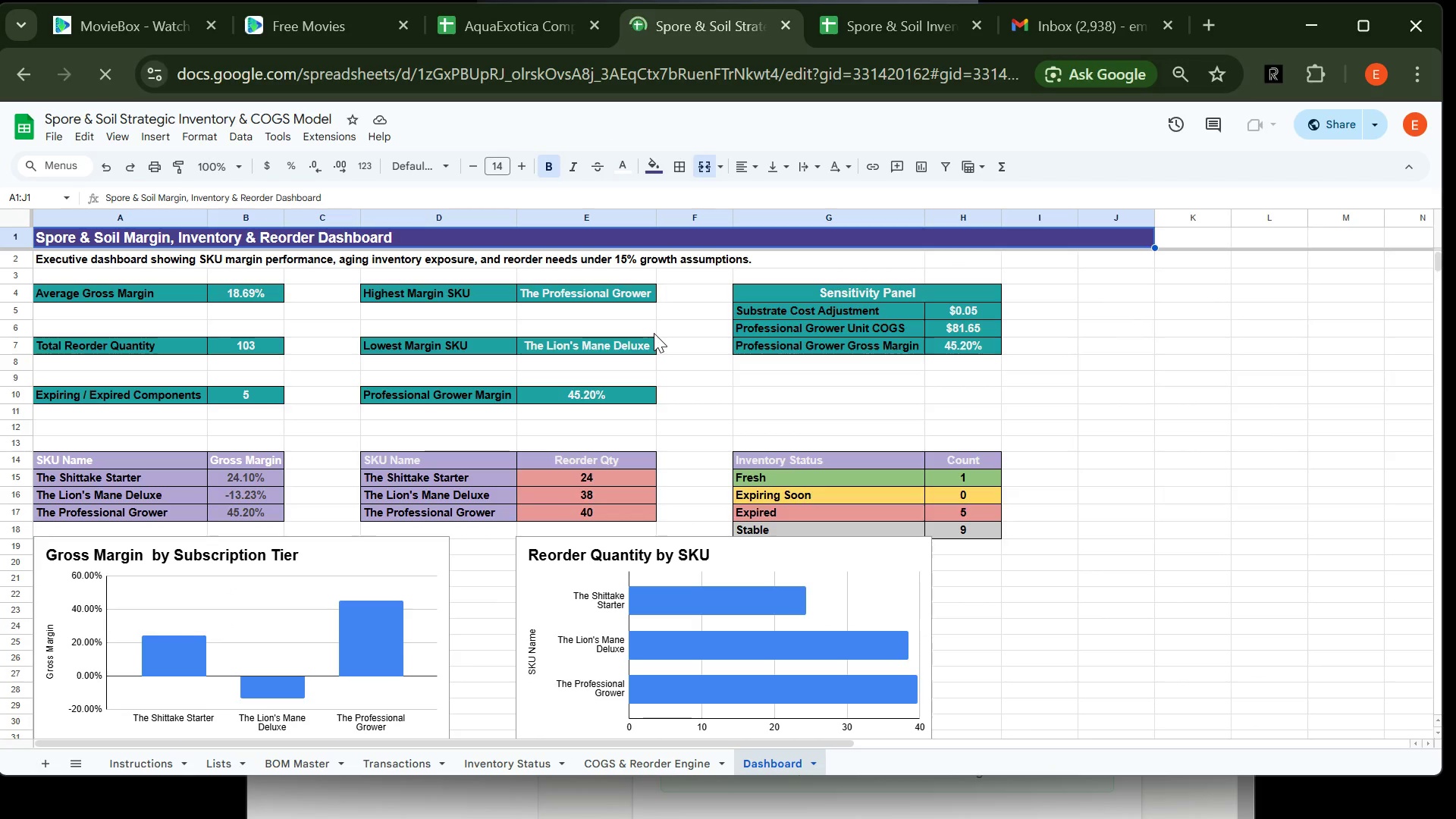 
key(Control+PageDown)
 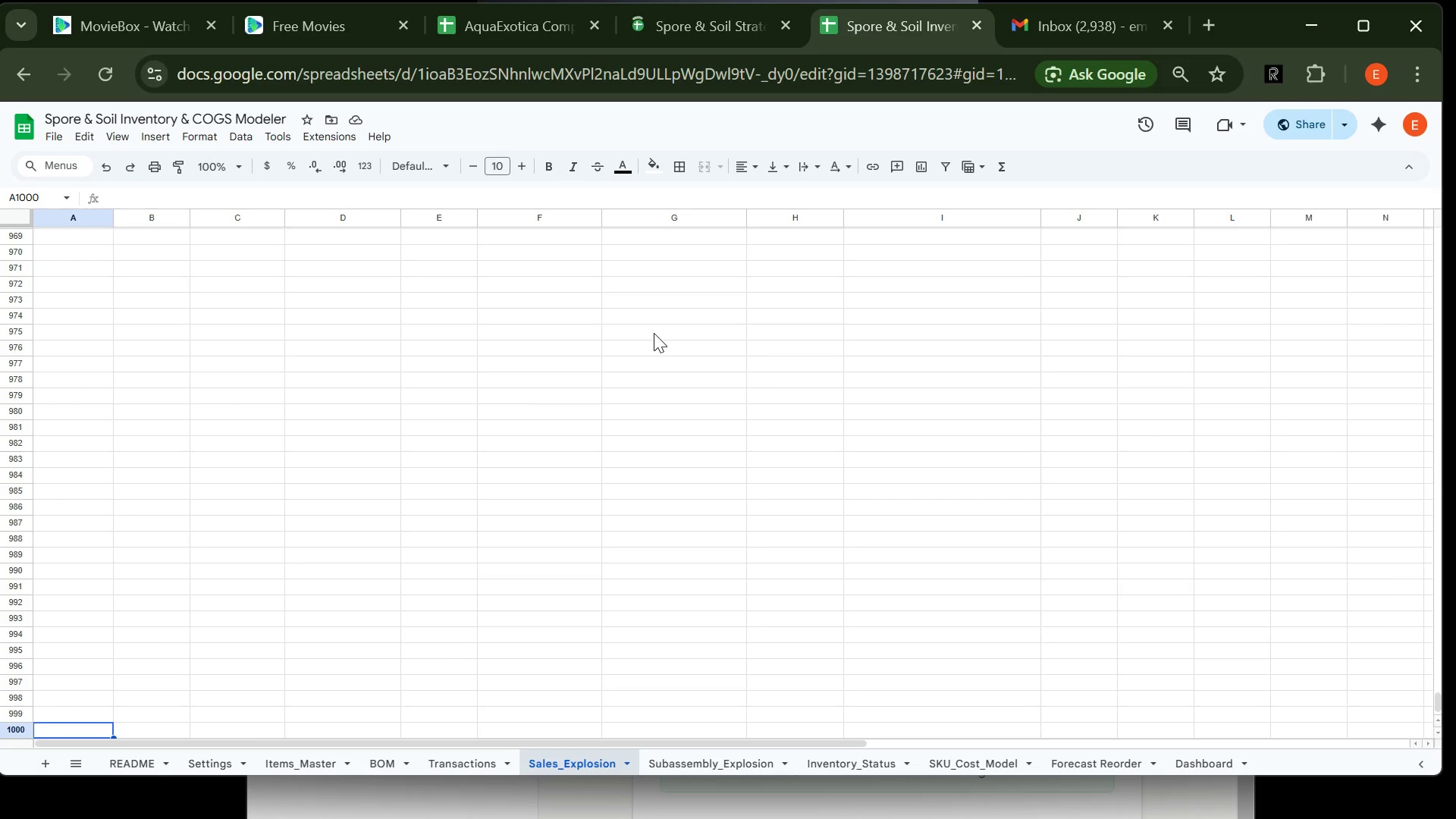 
key(Control+ArrowUp)
 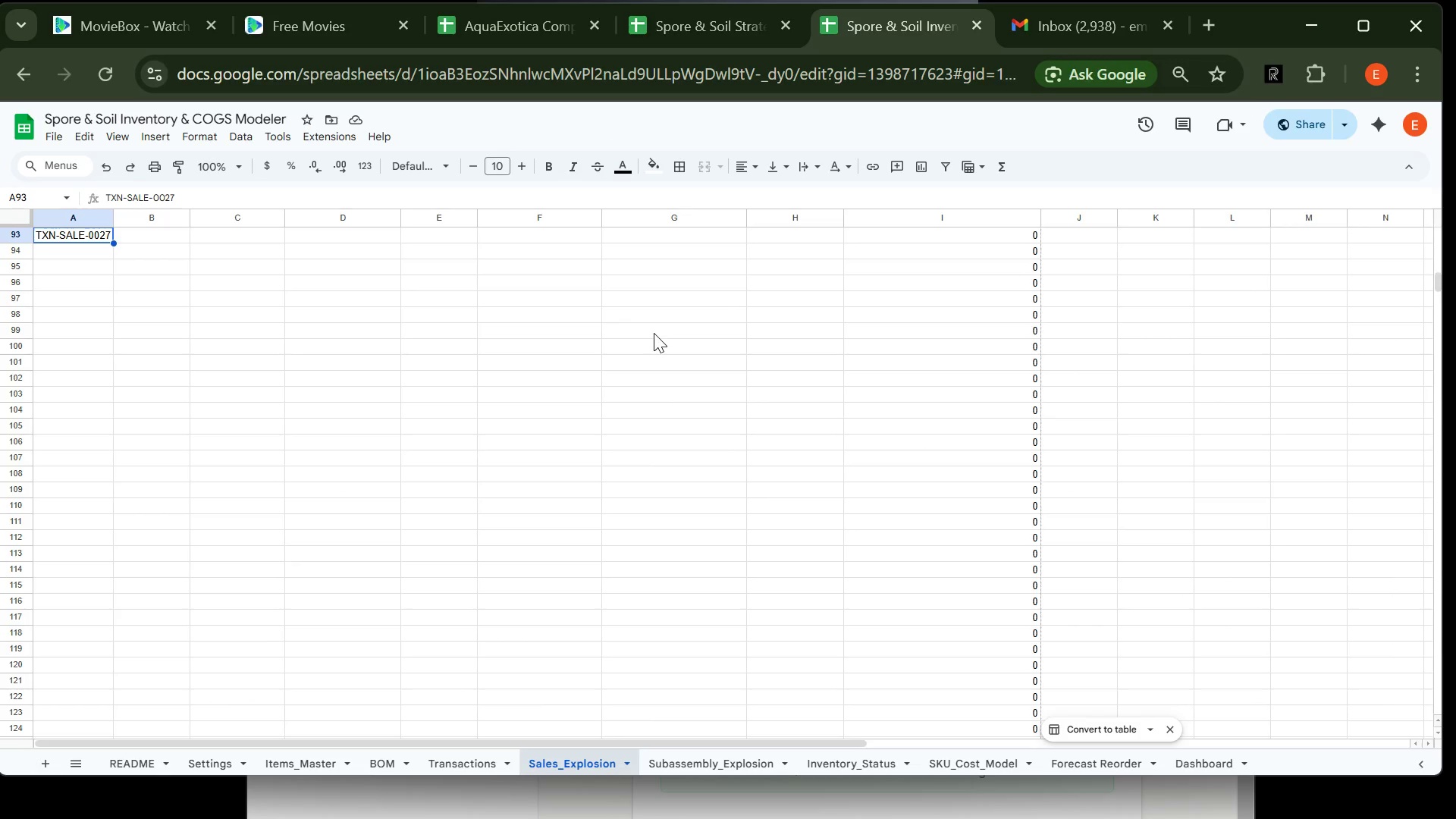 
key(ArrowDown)
 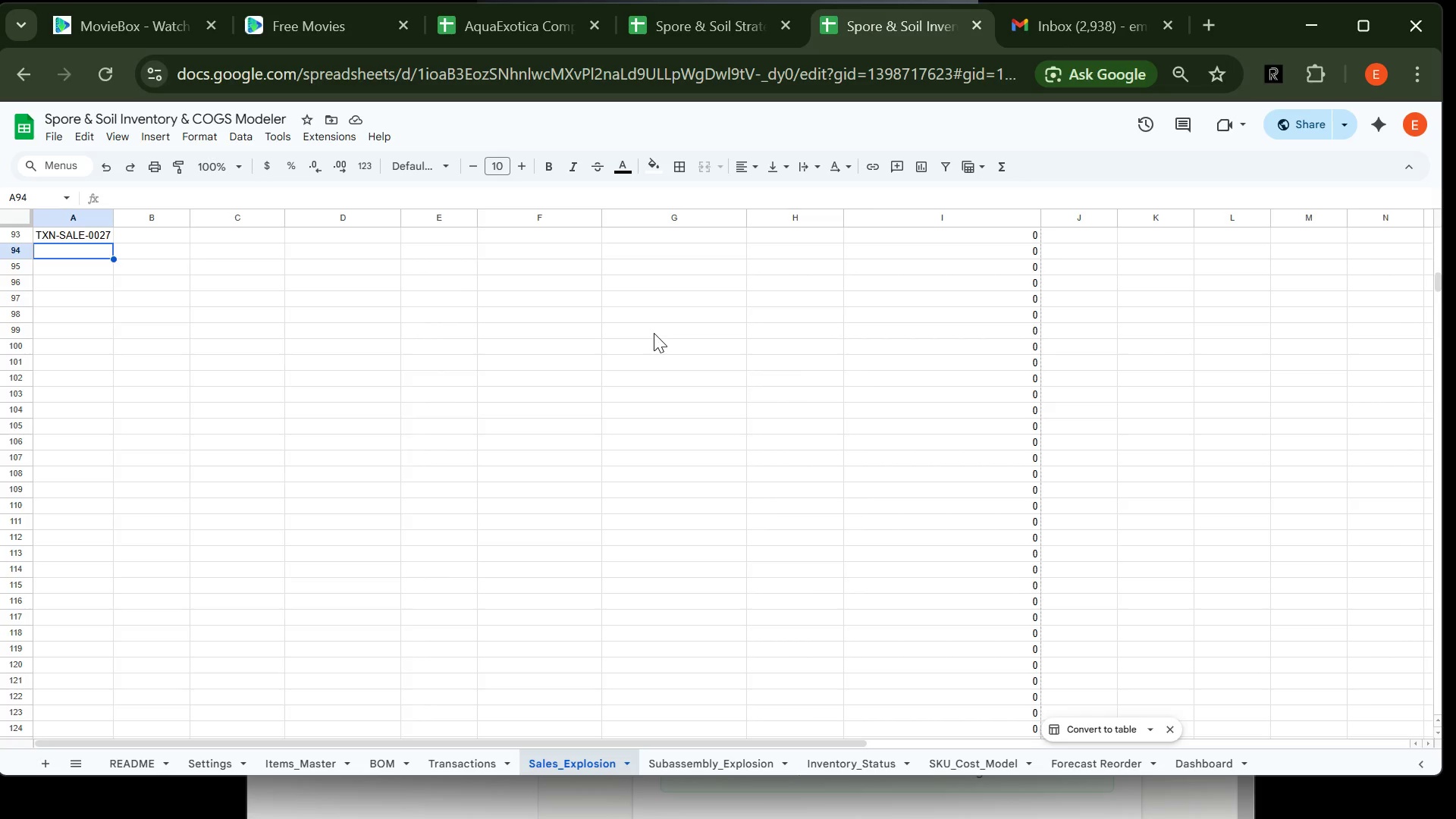 
key(ArrowUp)
 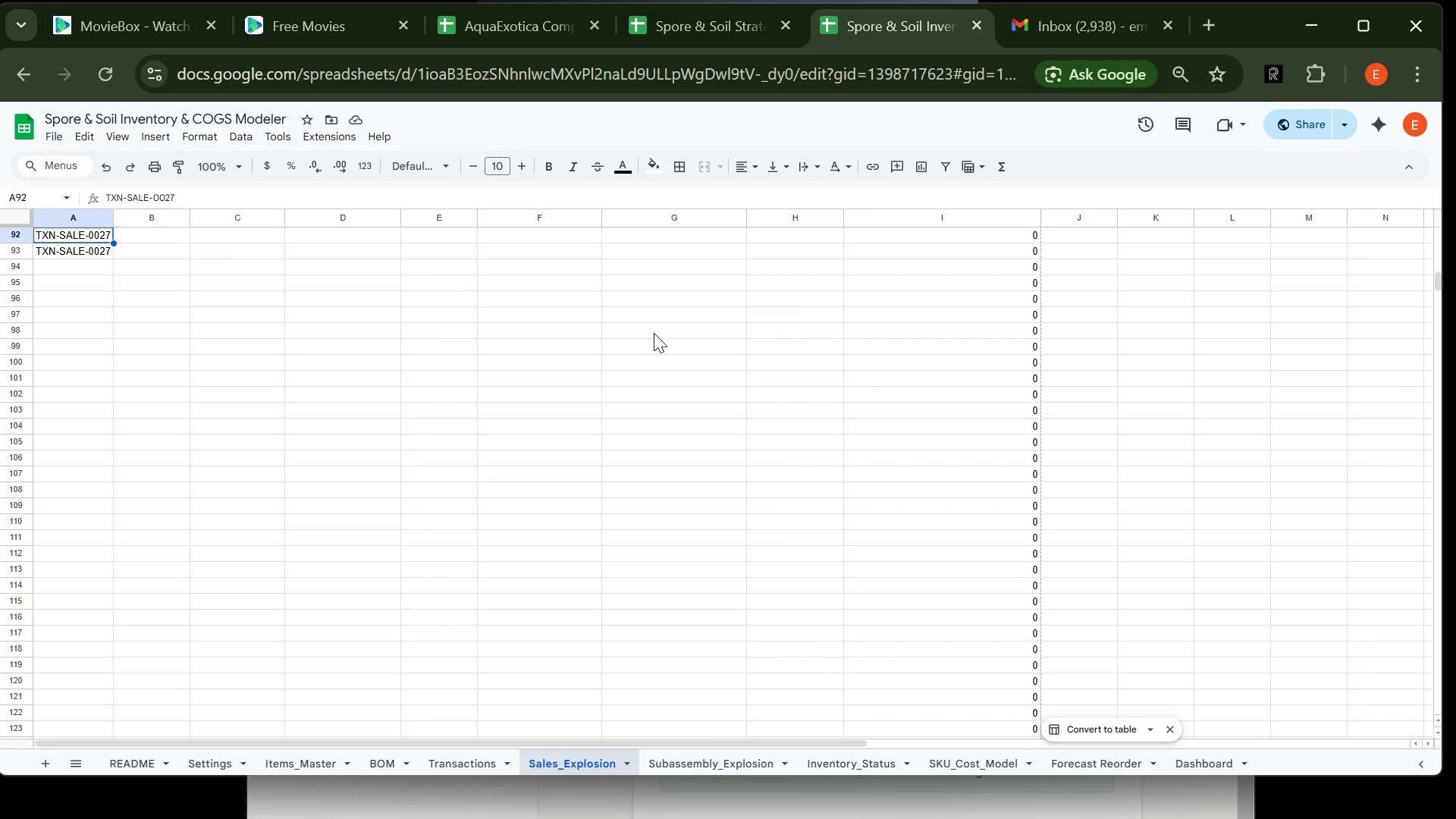 
key(ArrowUp)
 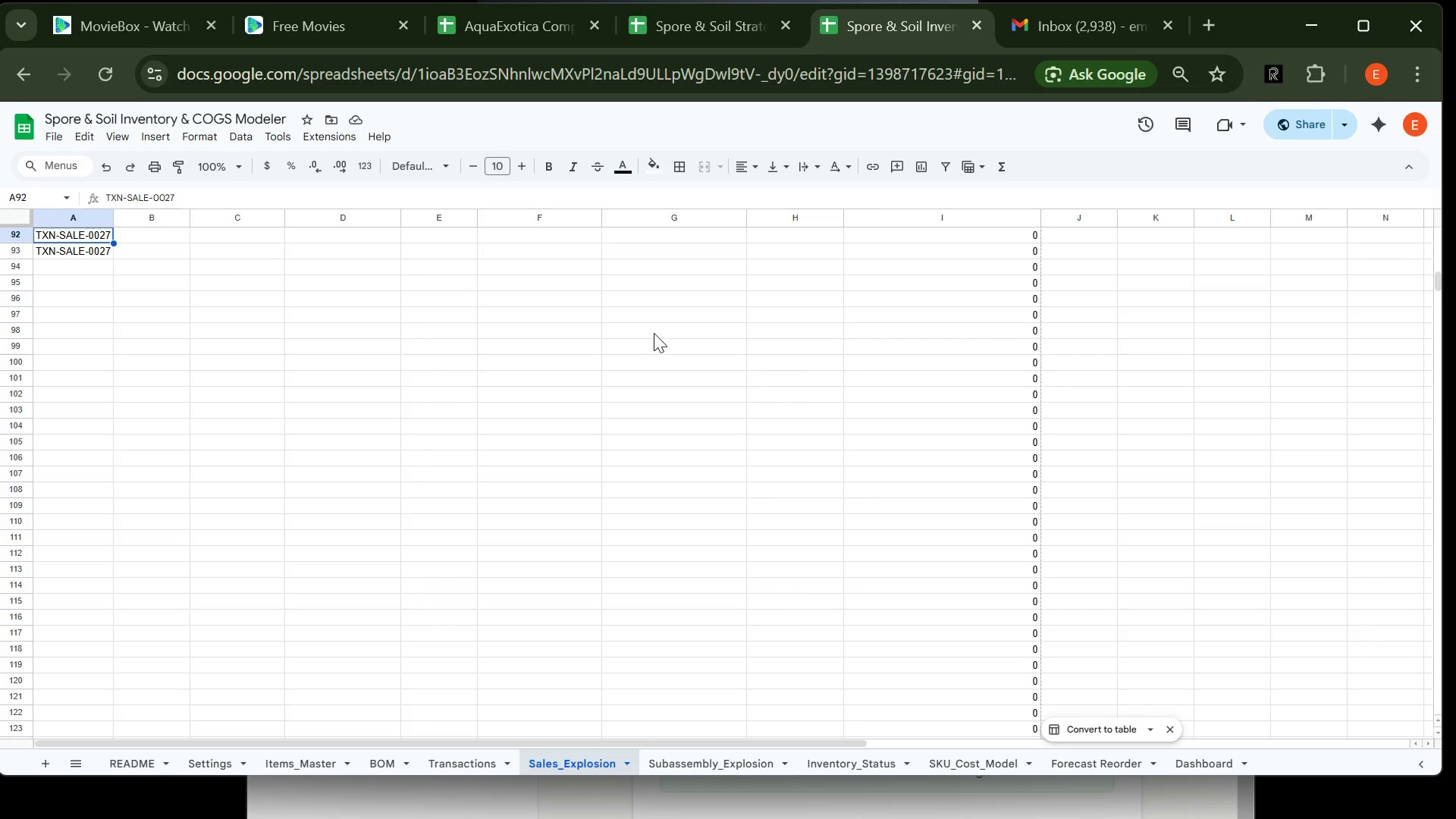 
key(ArrowUp)
 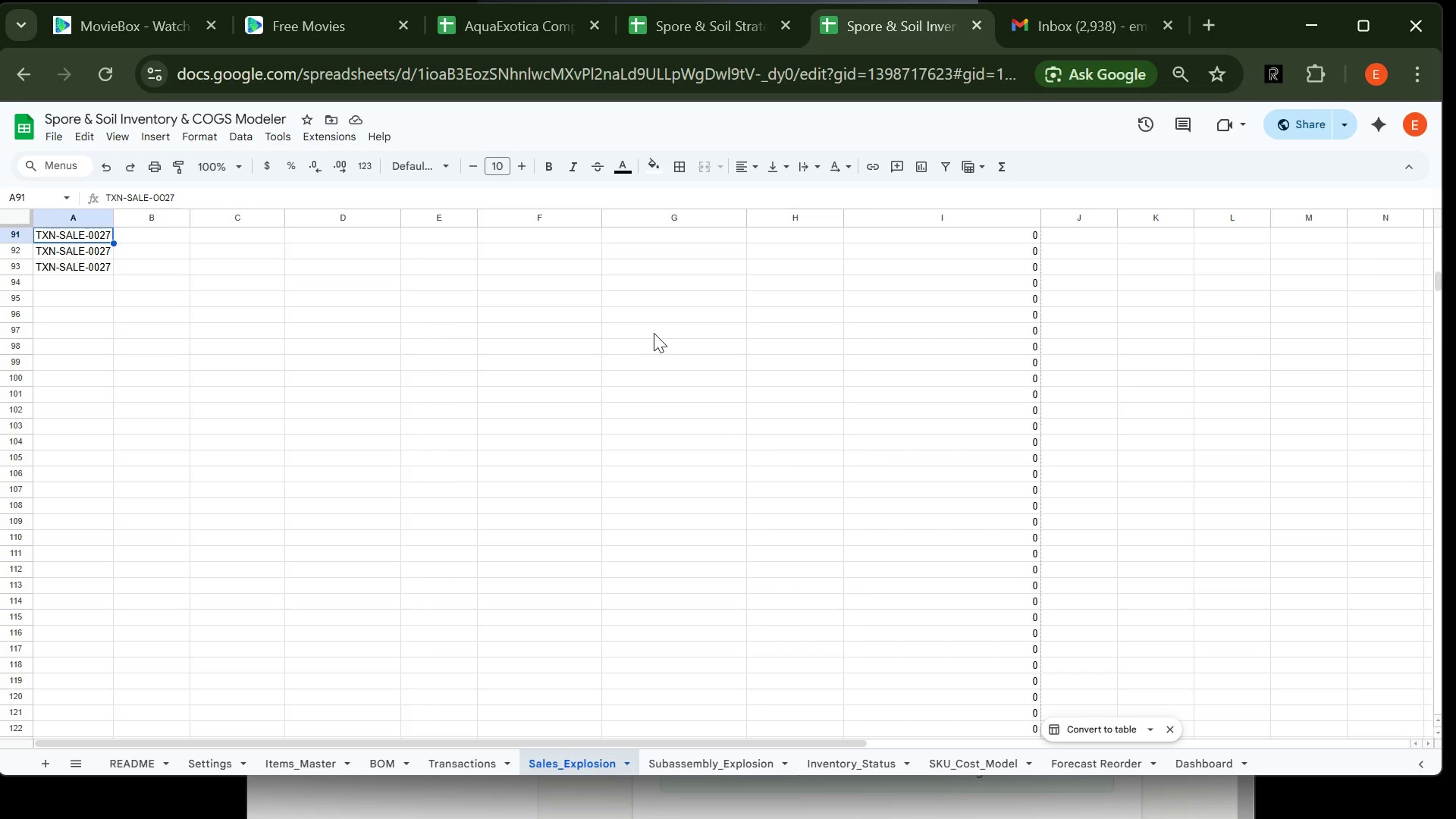 
key(ArrowUp)
 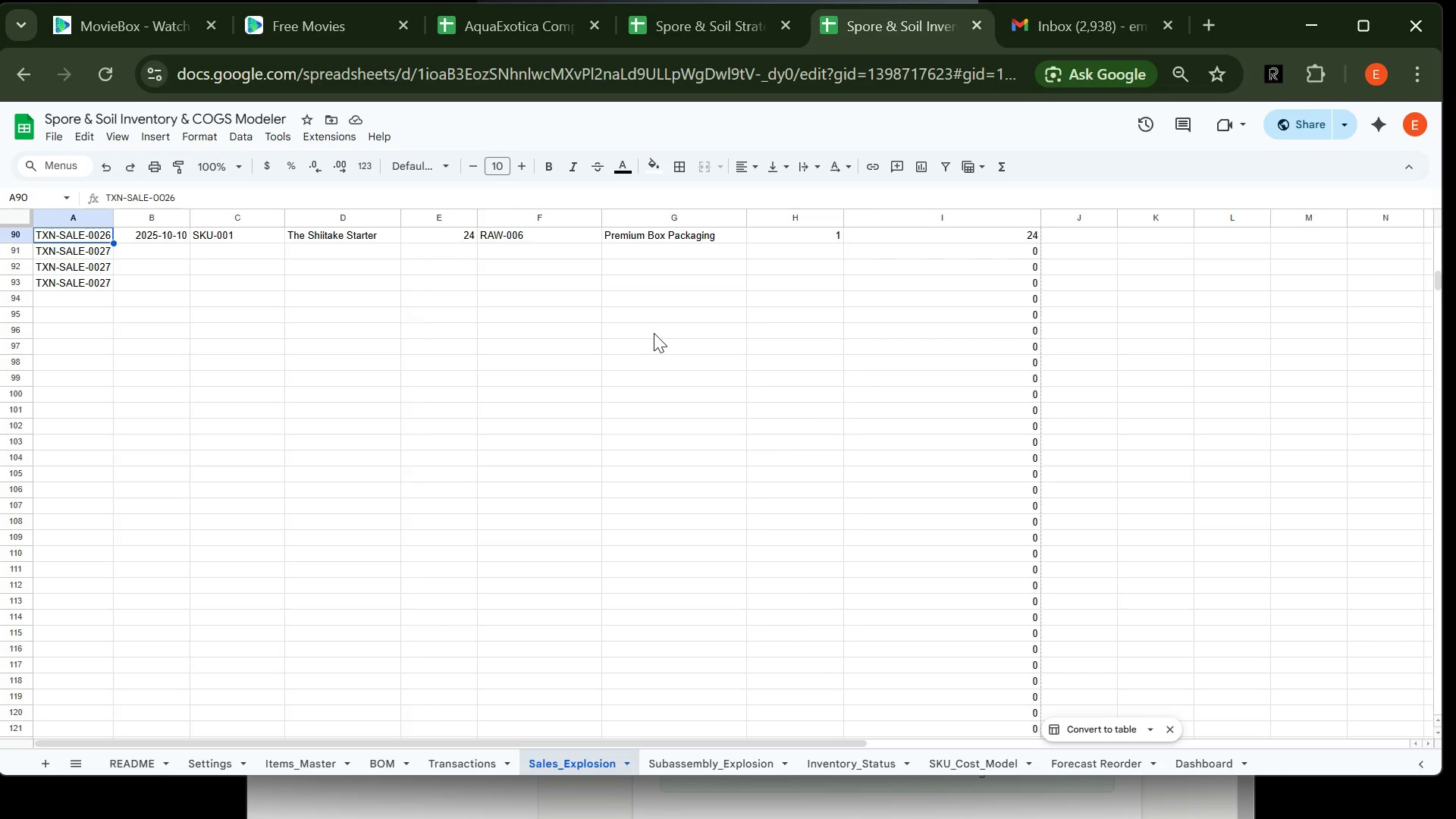 
key(ArrowUp)
 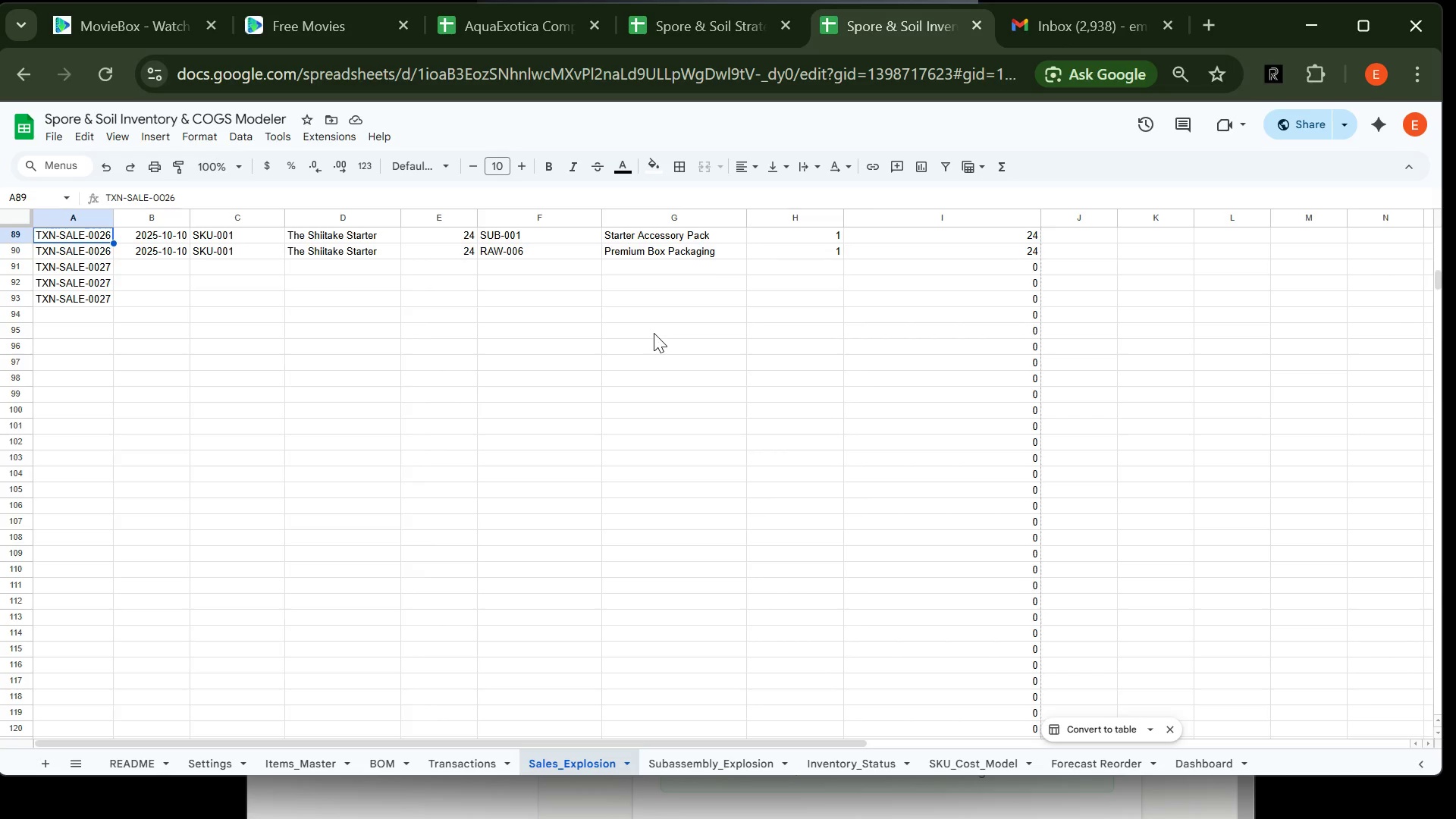 
key(ArrowUp)
 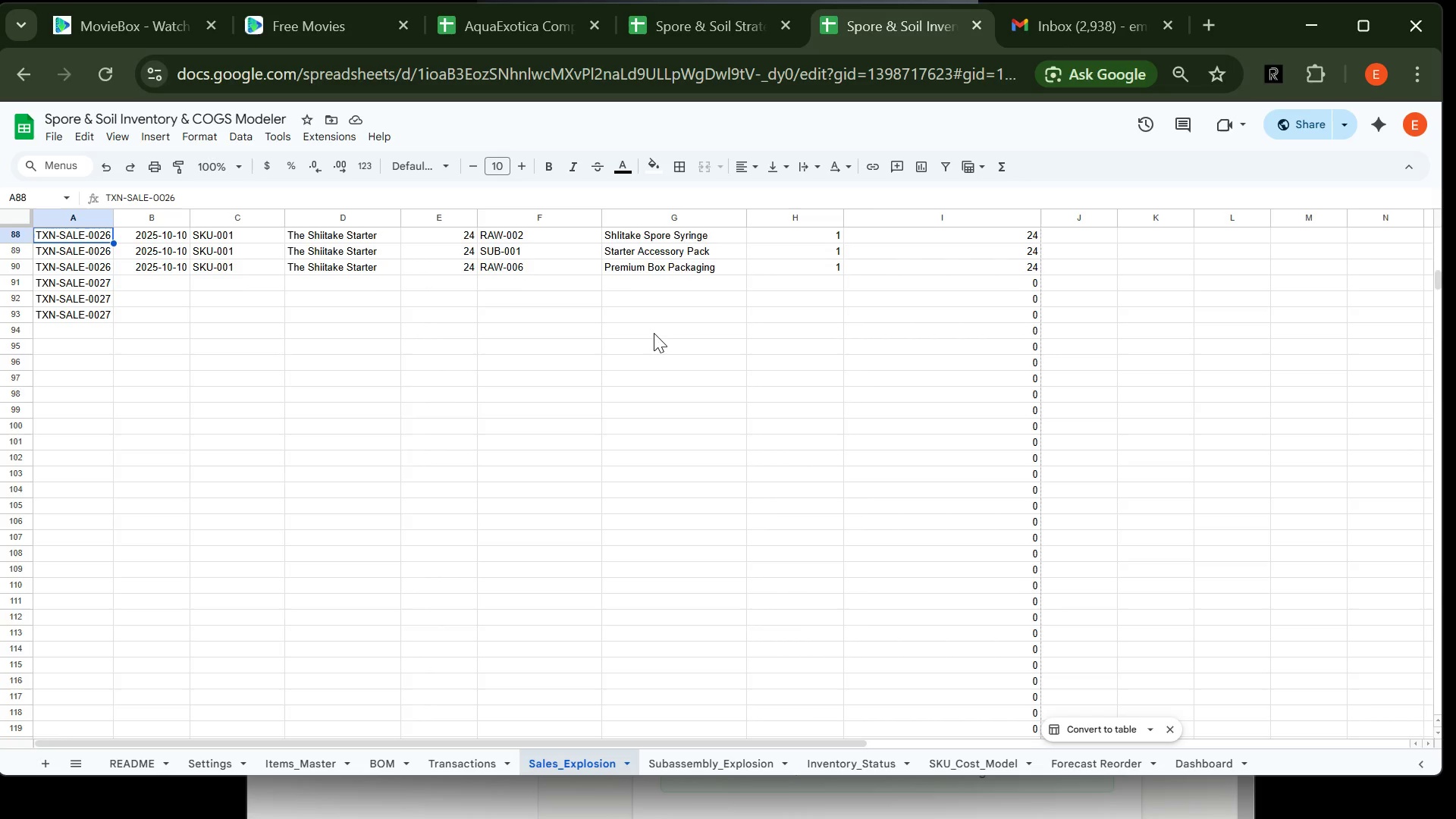 
key(ArrowUp)
 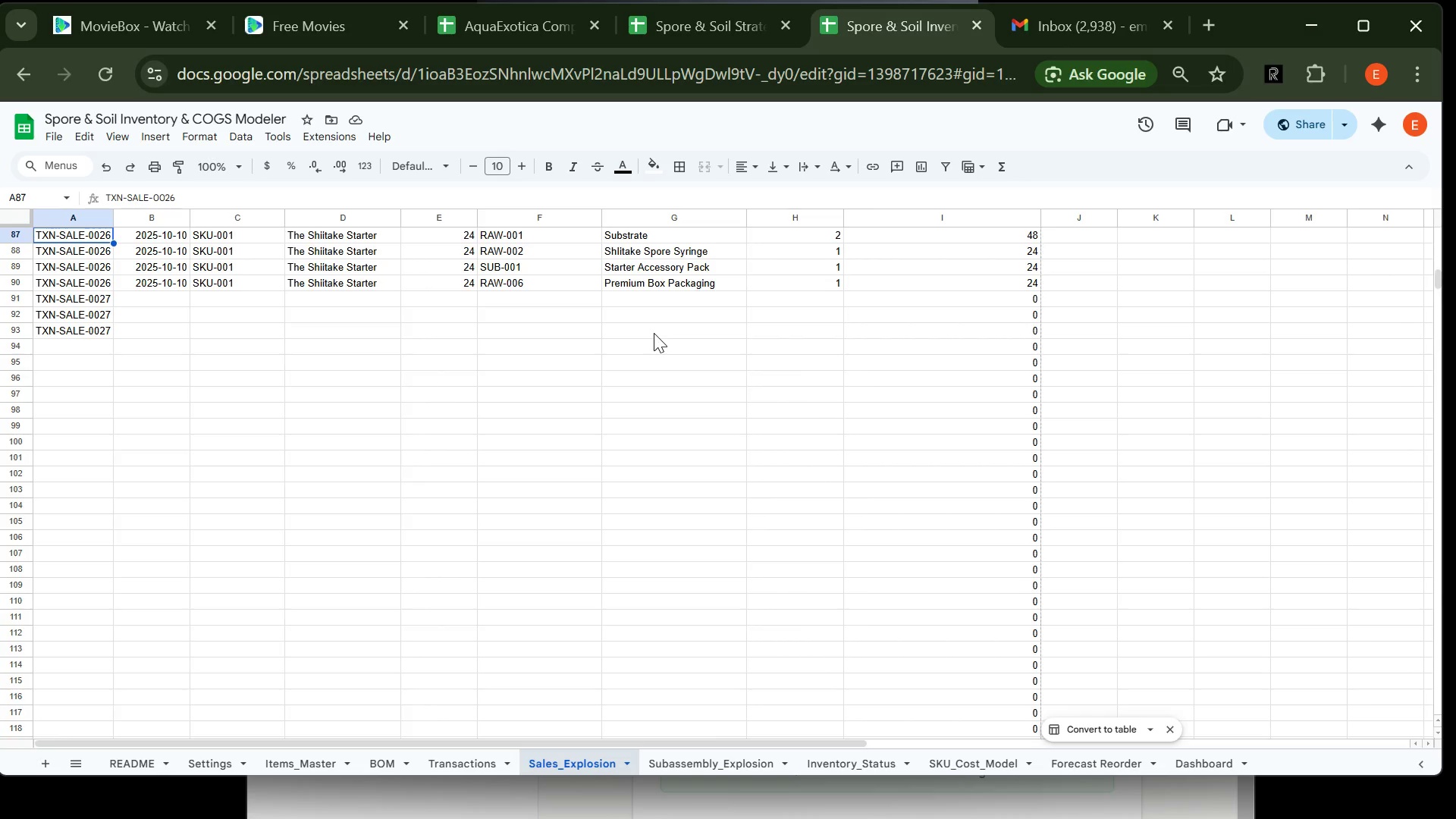 
key(ArrowUp)
 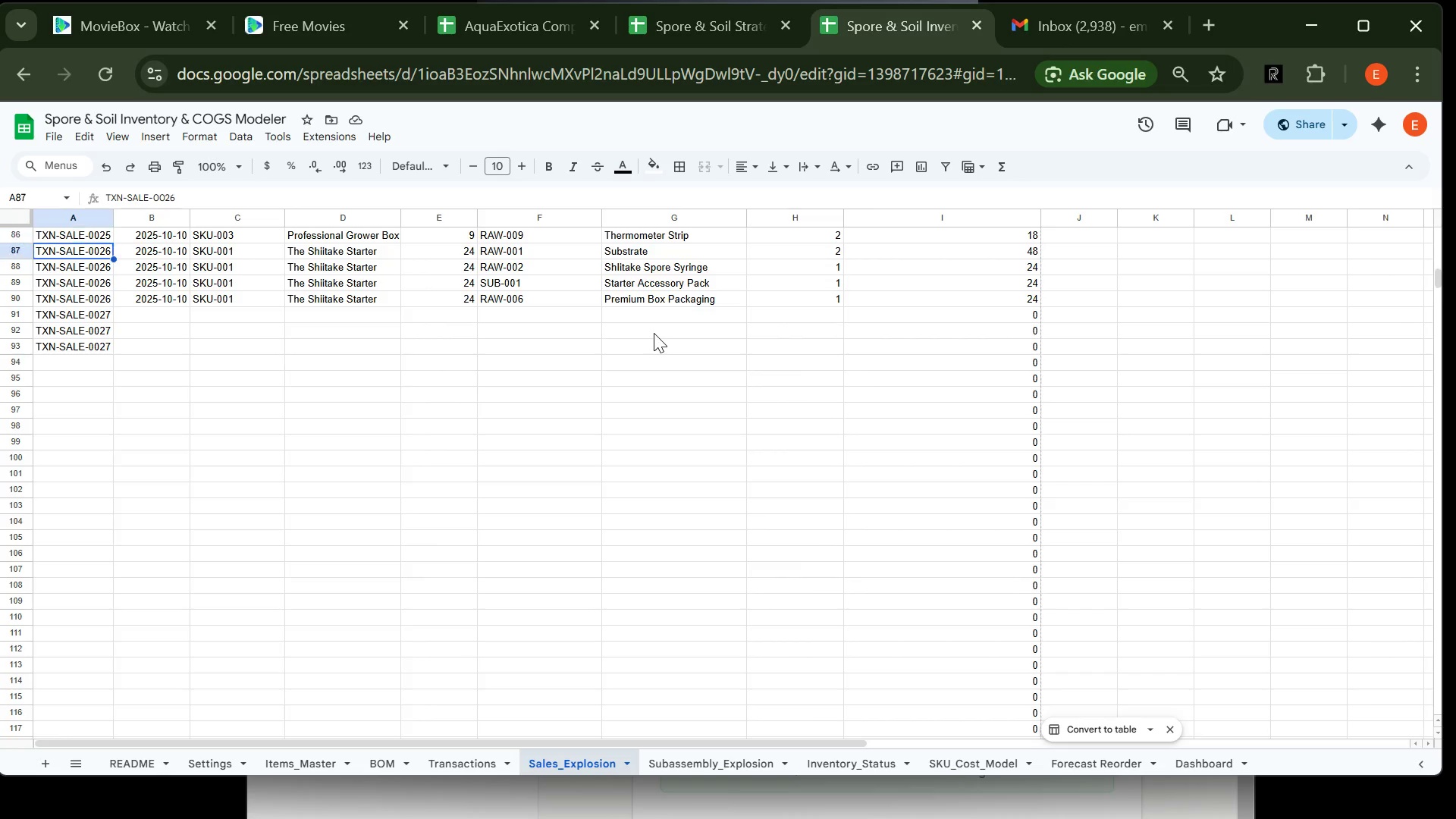 
key(ArrowDown)
 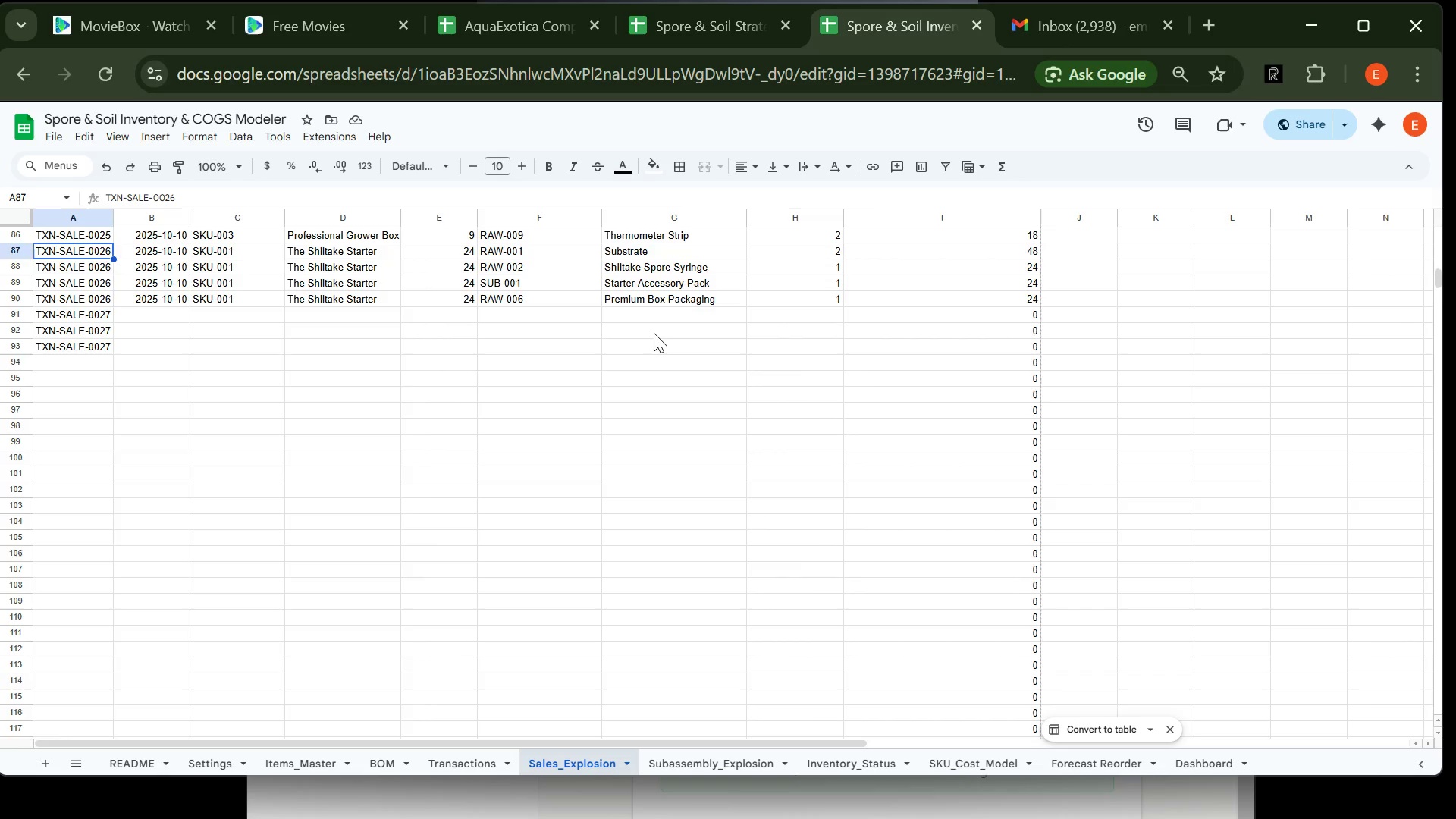 
key(ArrowDown)
 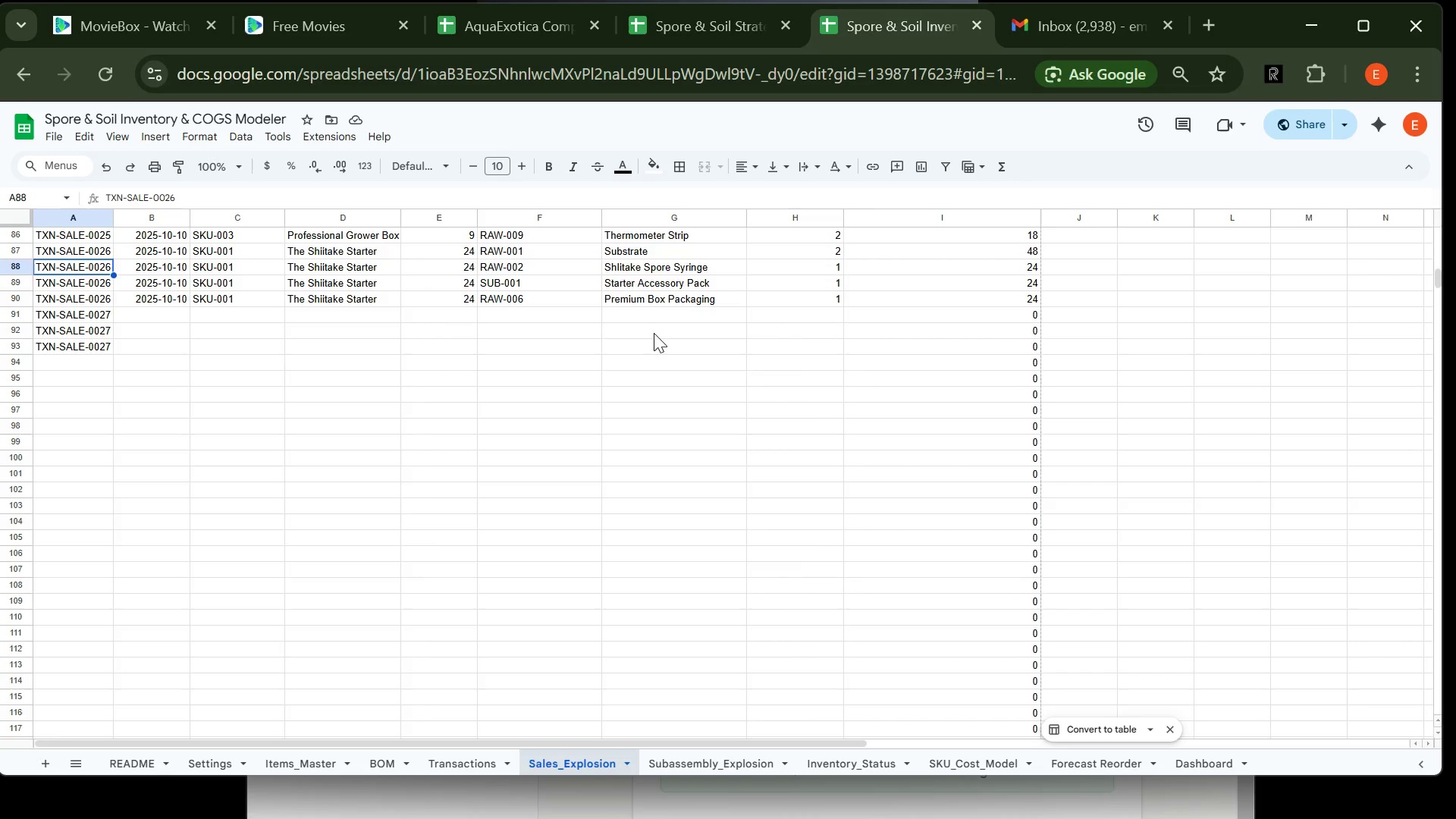 
key(ArrowDown)
 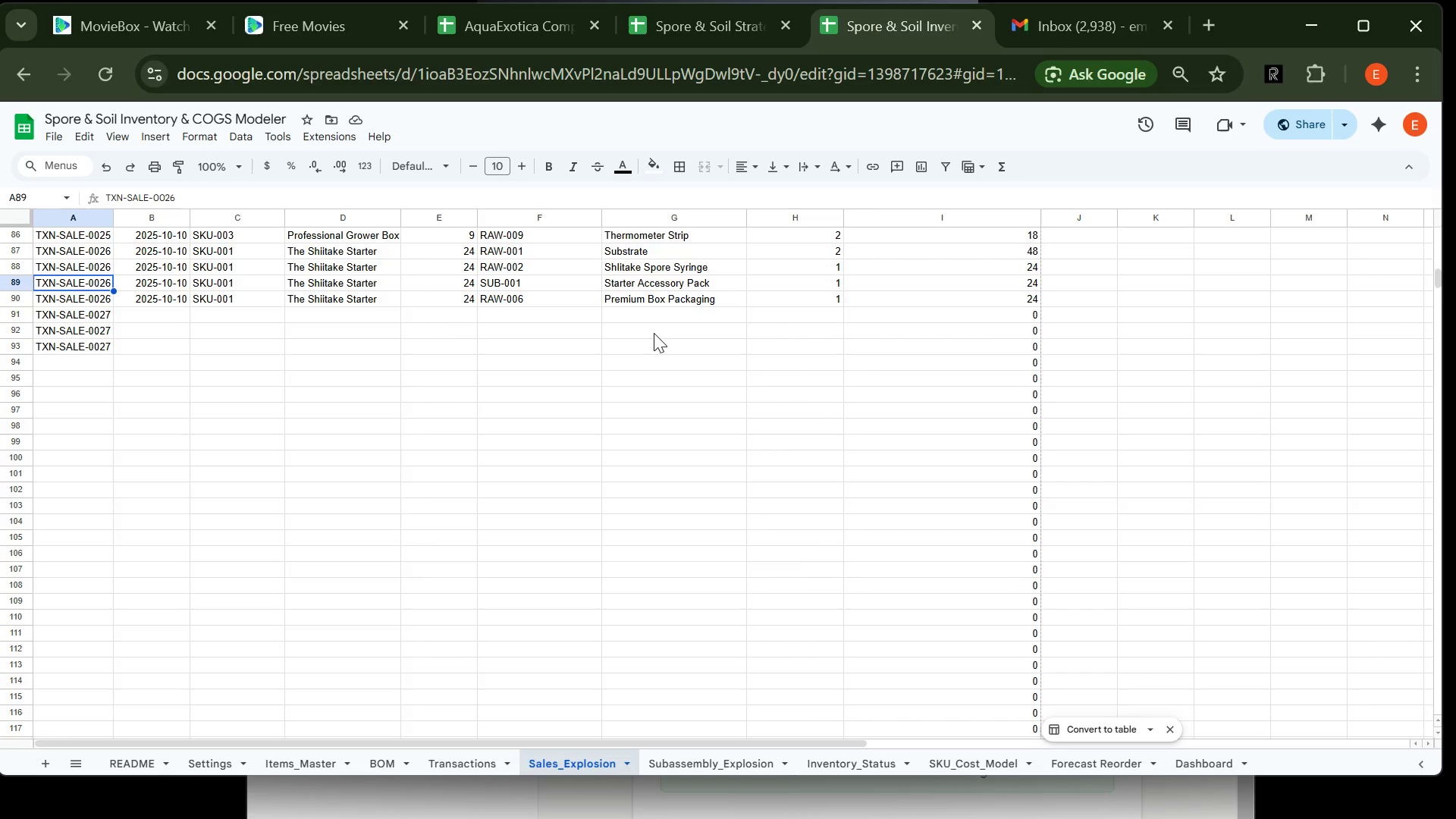 
key(ArrowDown)
 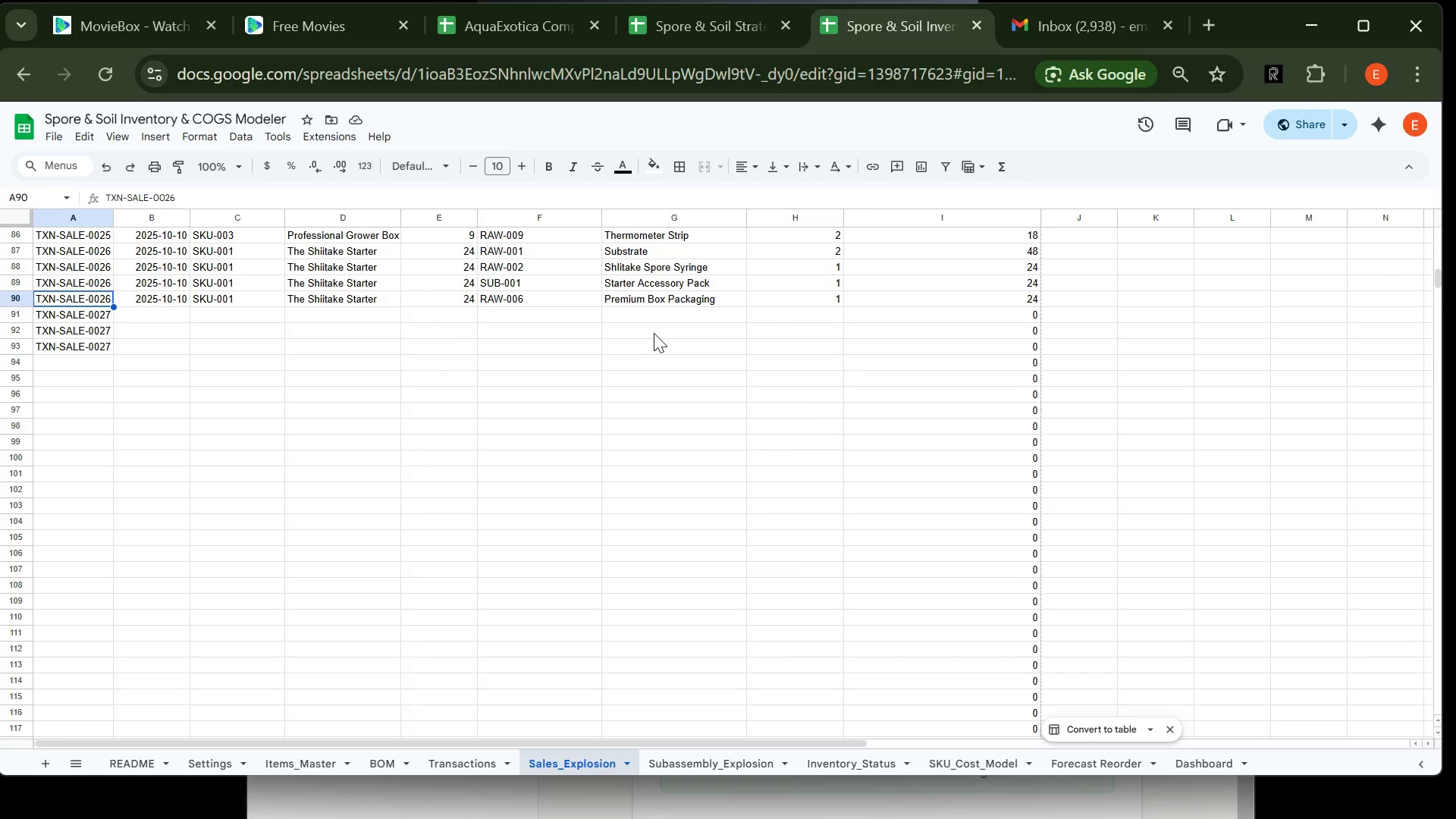 
key(ArrowDown)
 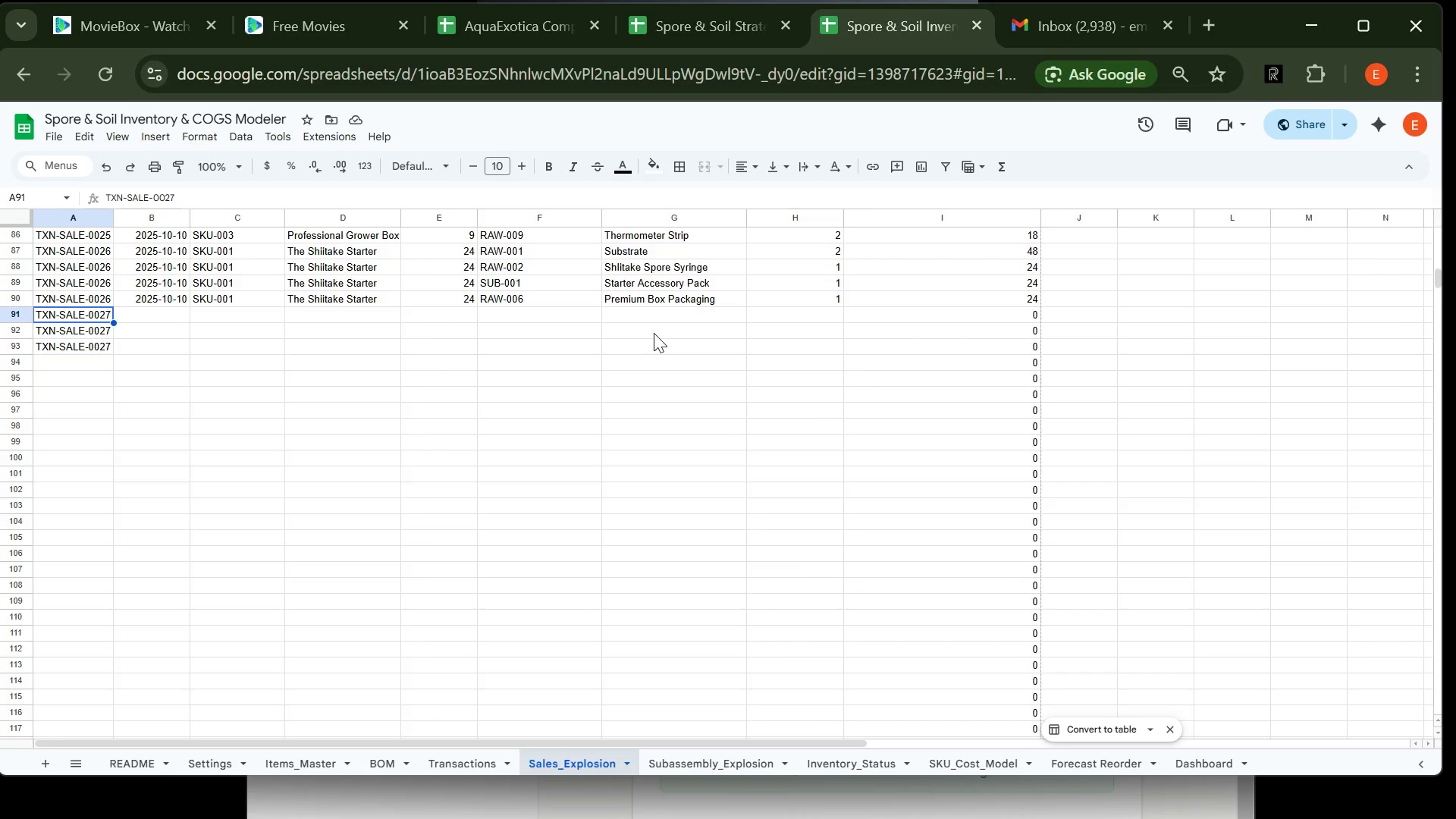 
key(ArrowRight)
 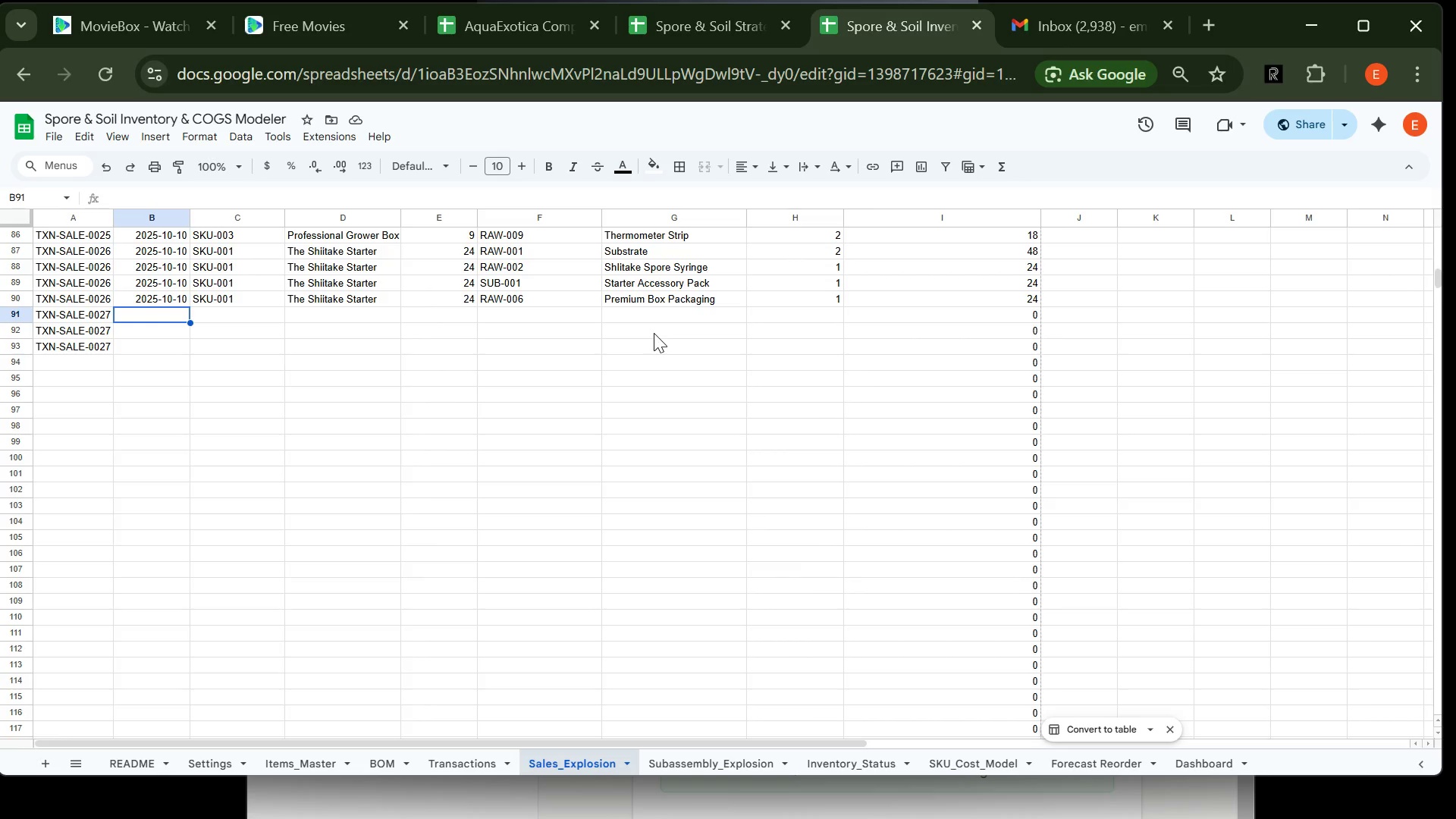 
key(ArrowUp)
 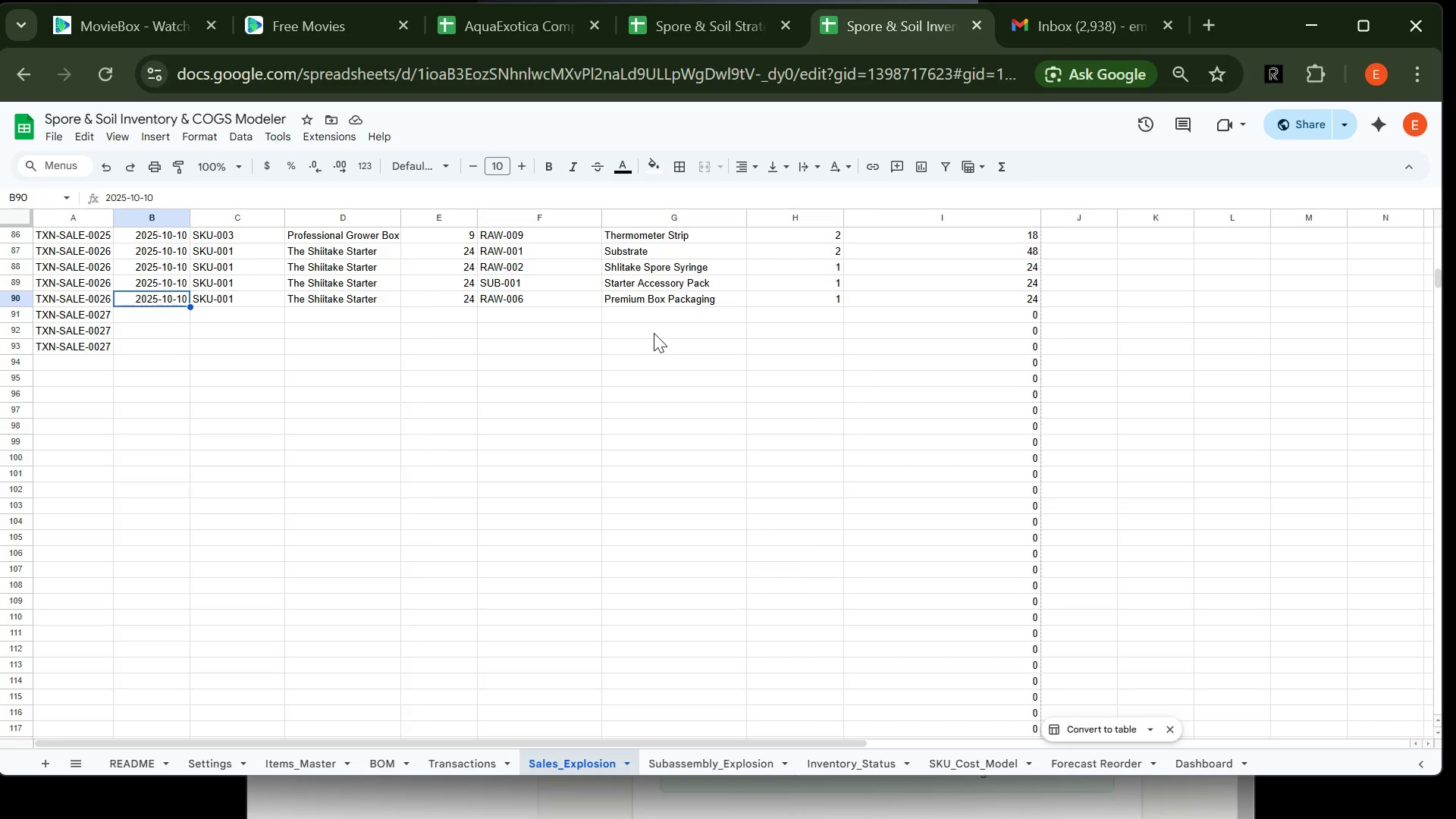 
key(Control+C)
 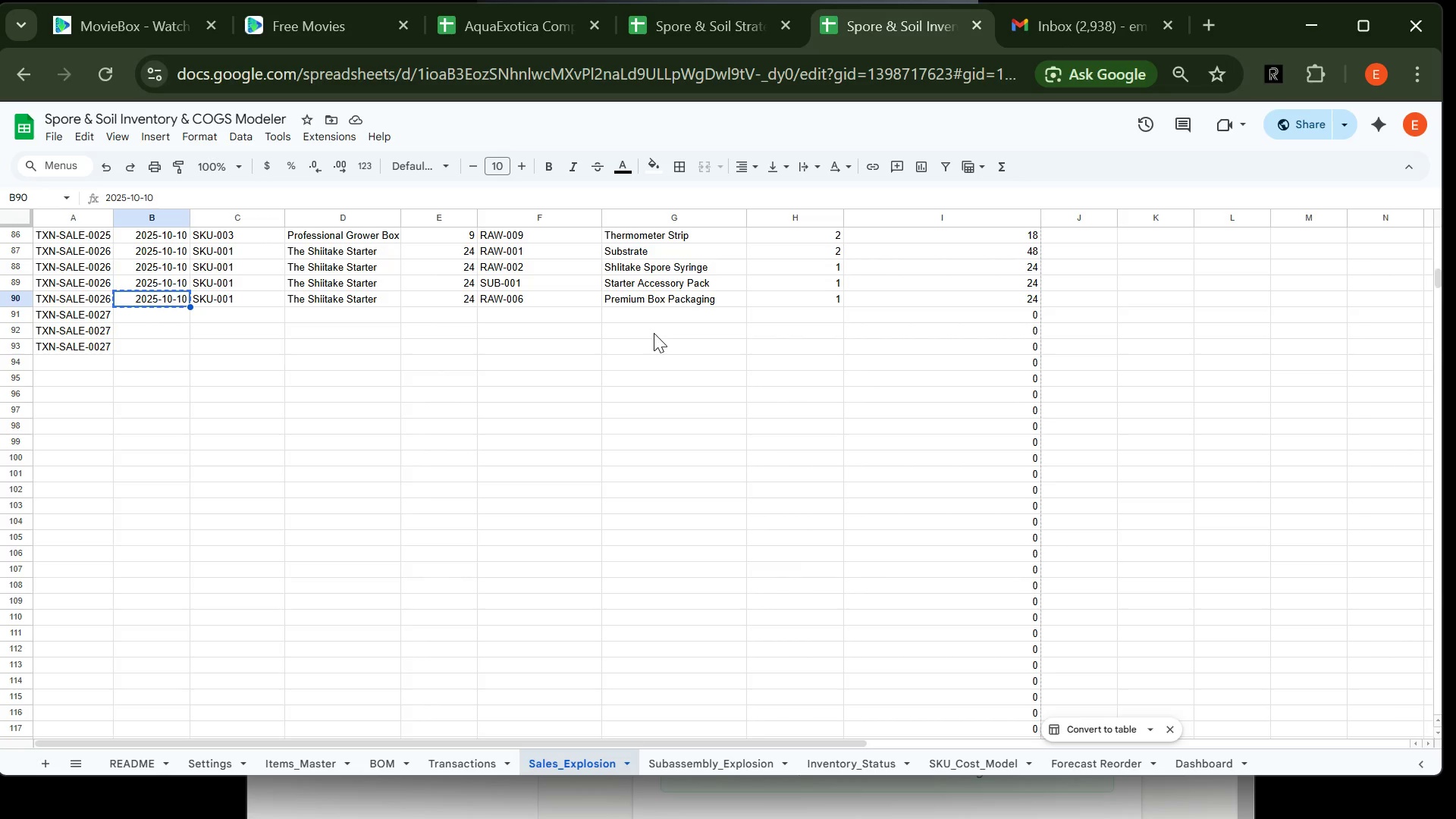 
key(ArrowDown)
 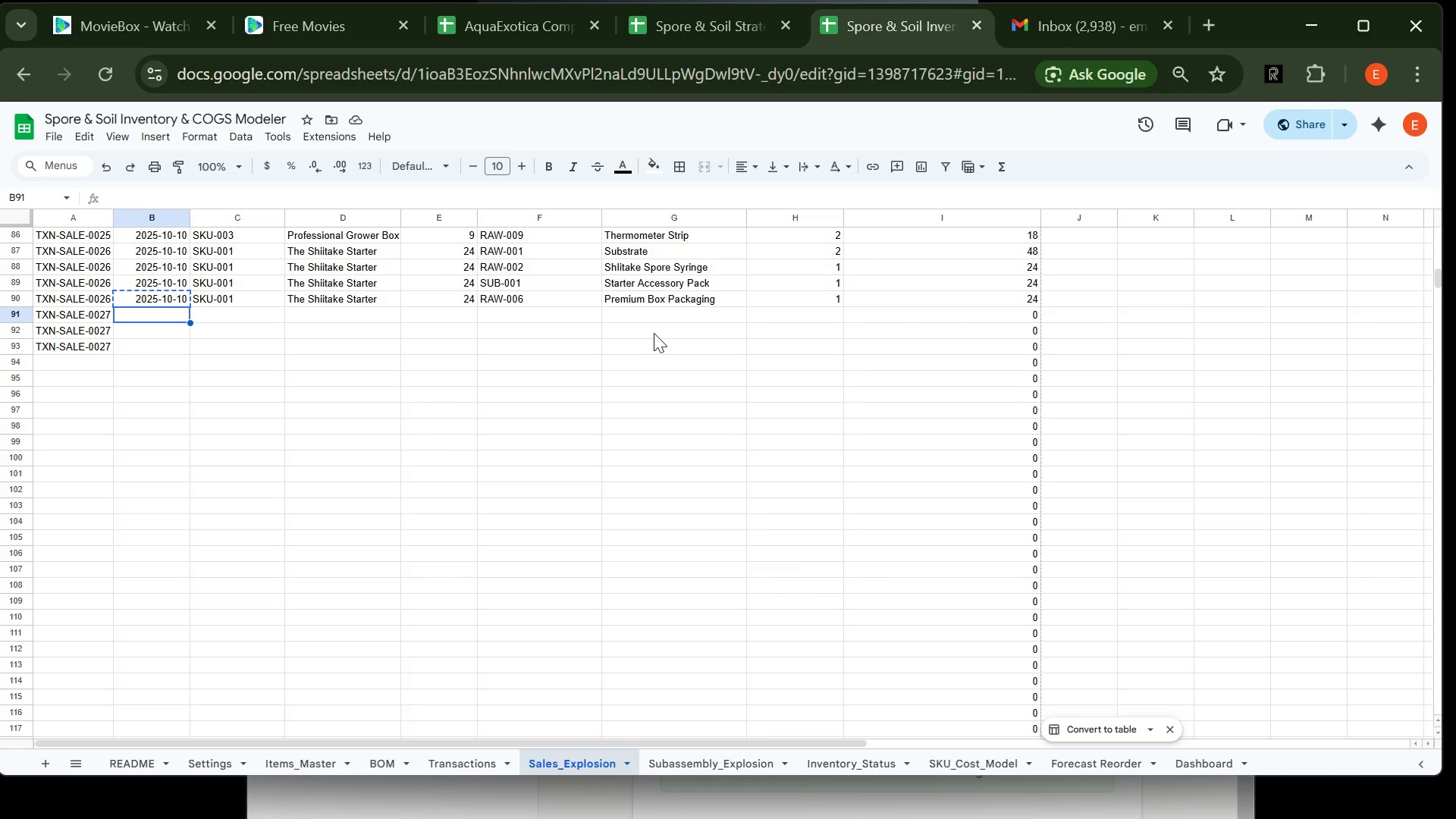 
key(Control+V)
 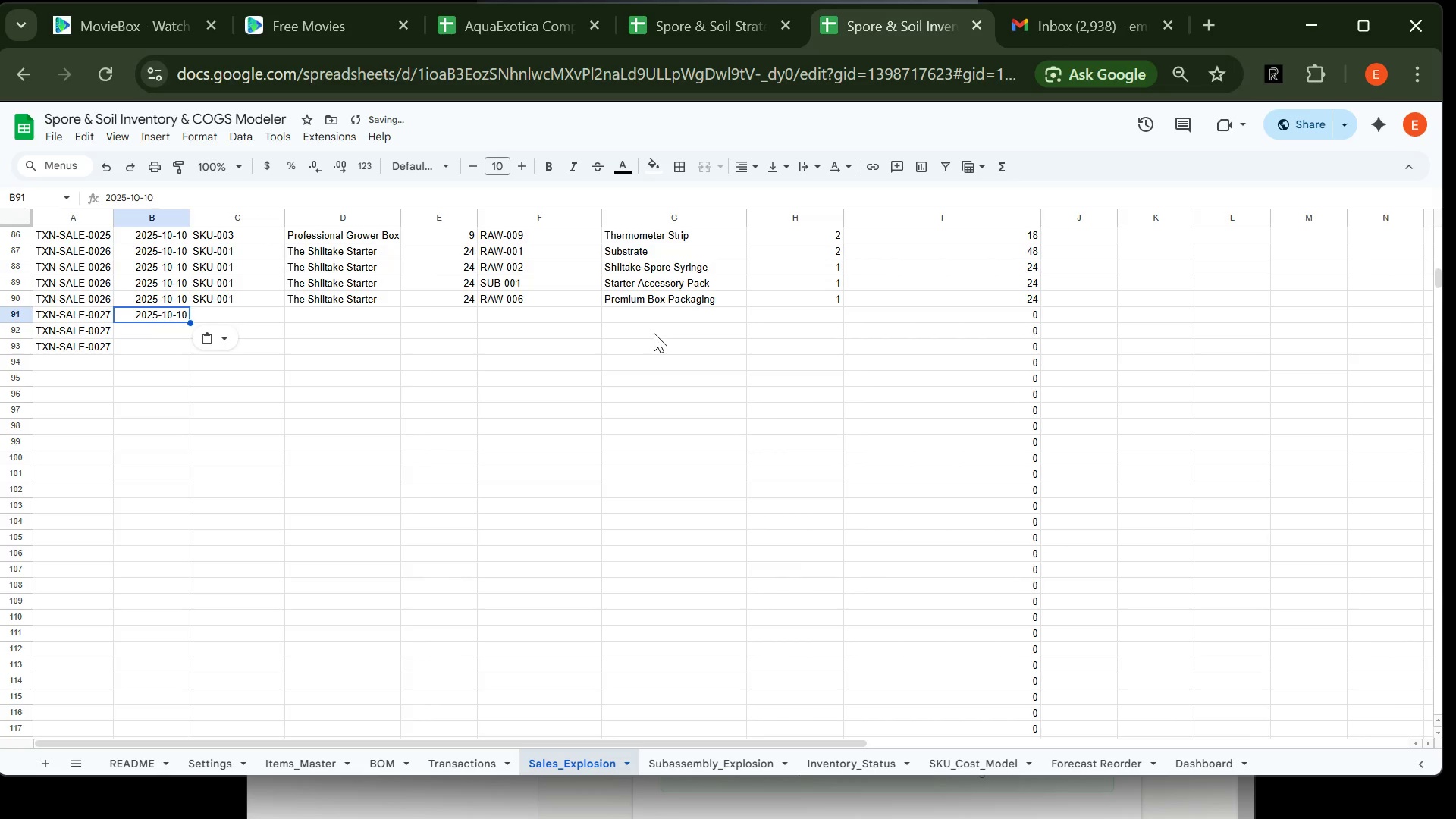 
key(ArrowDown)
 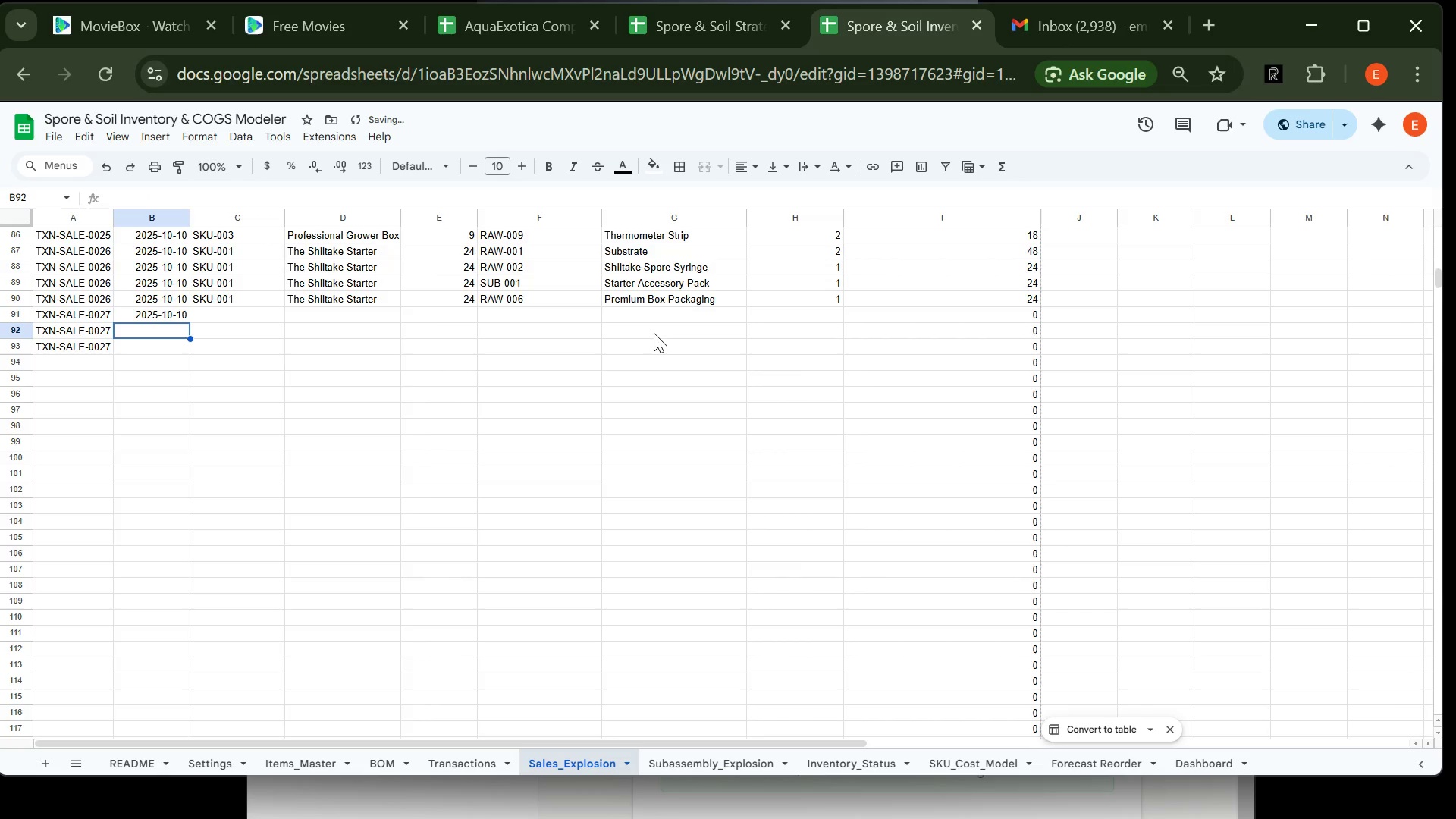 
key(Control+V)
 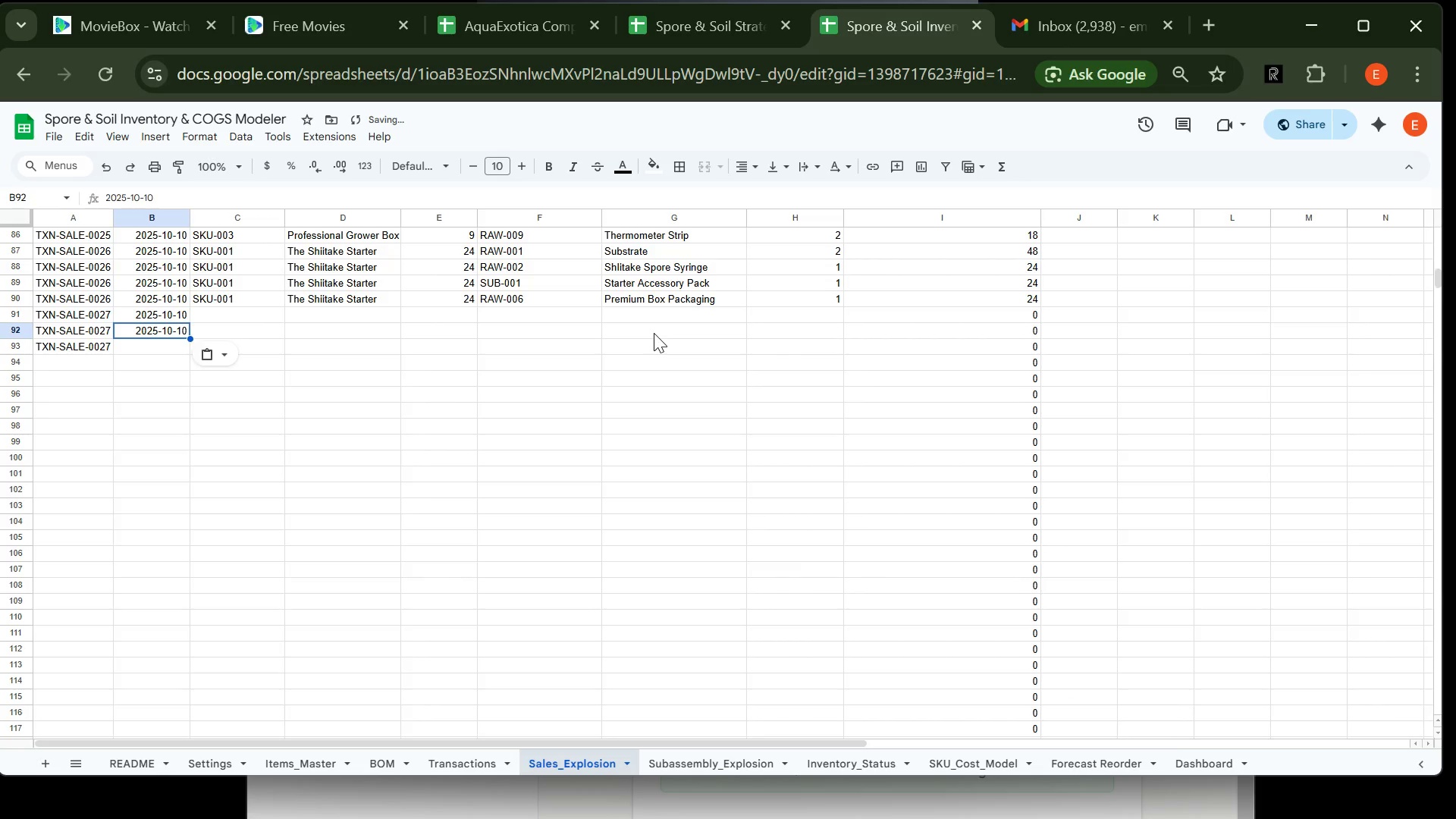 
key(ArrowDown)
 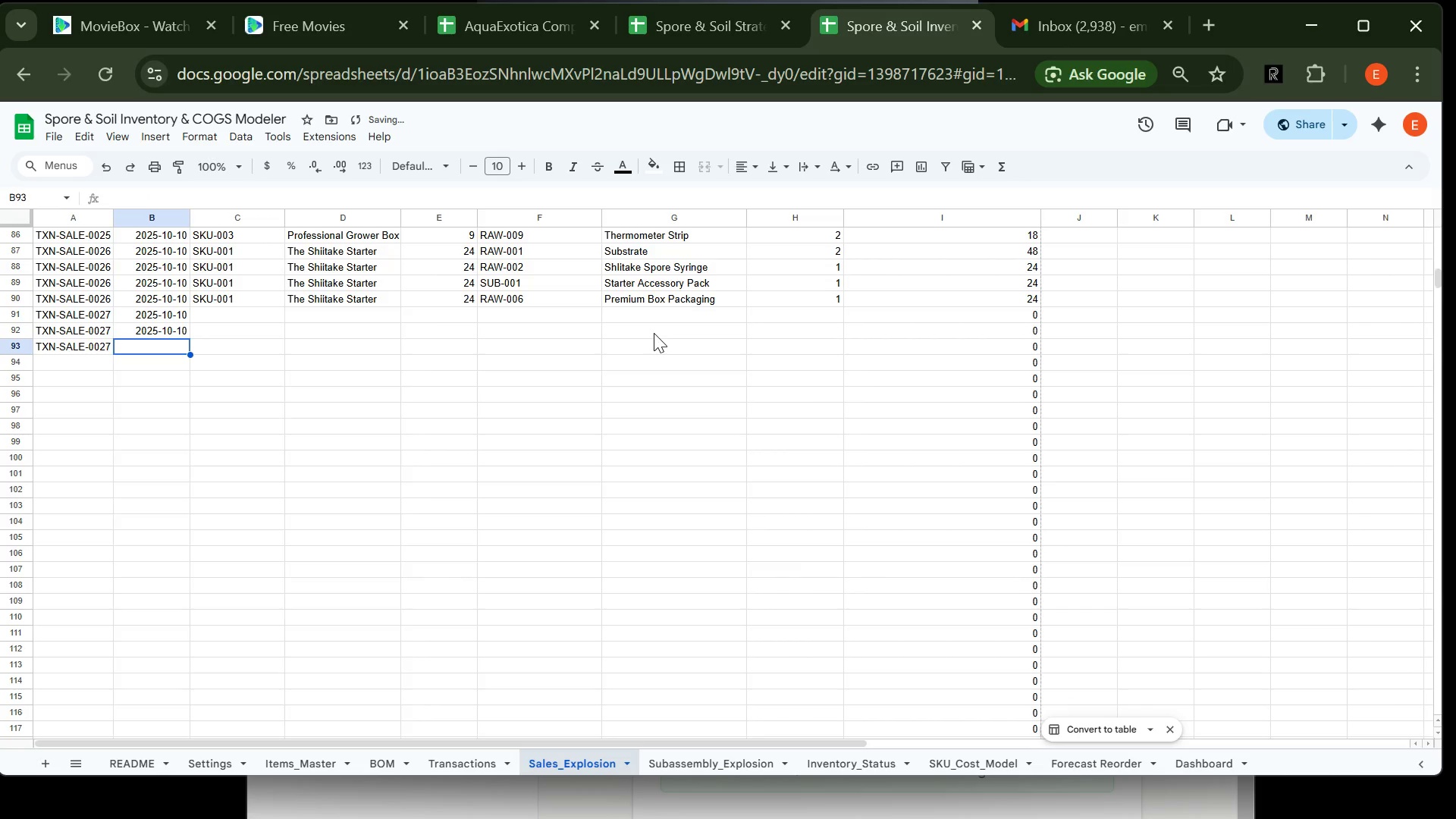 
key(Control+V)
 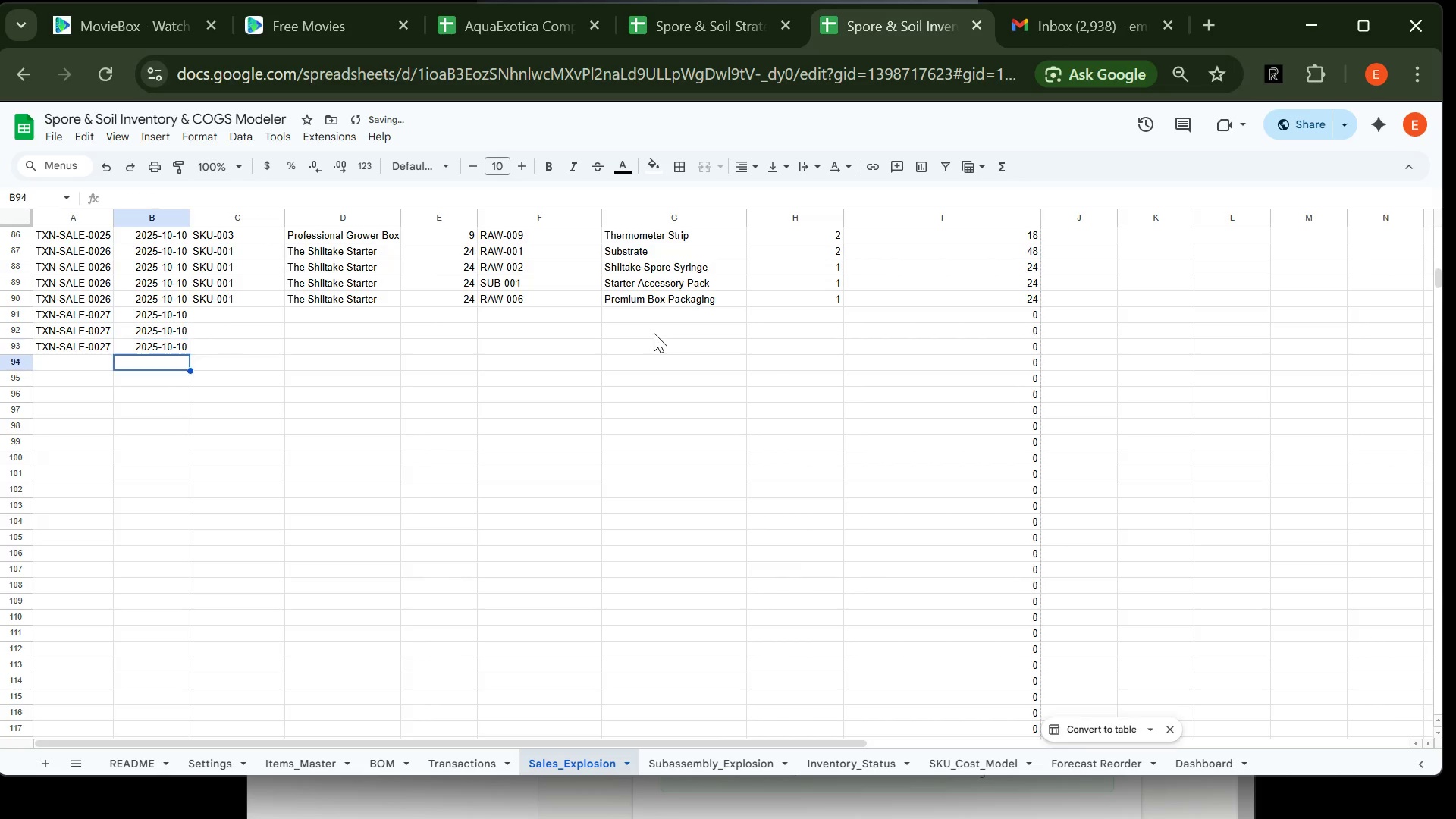 
key(ArrowDown)
 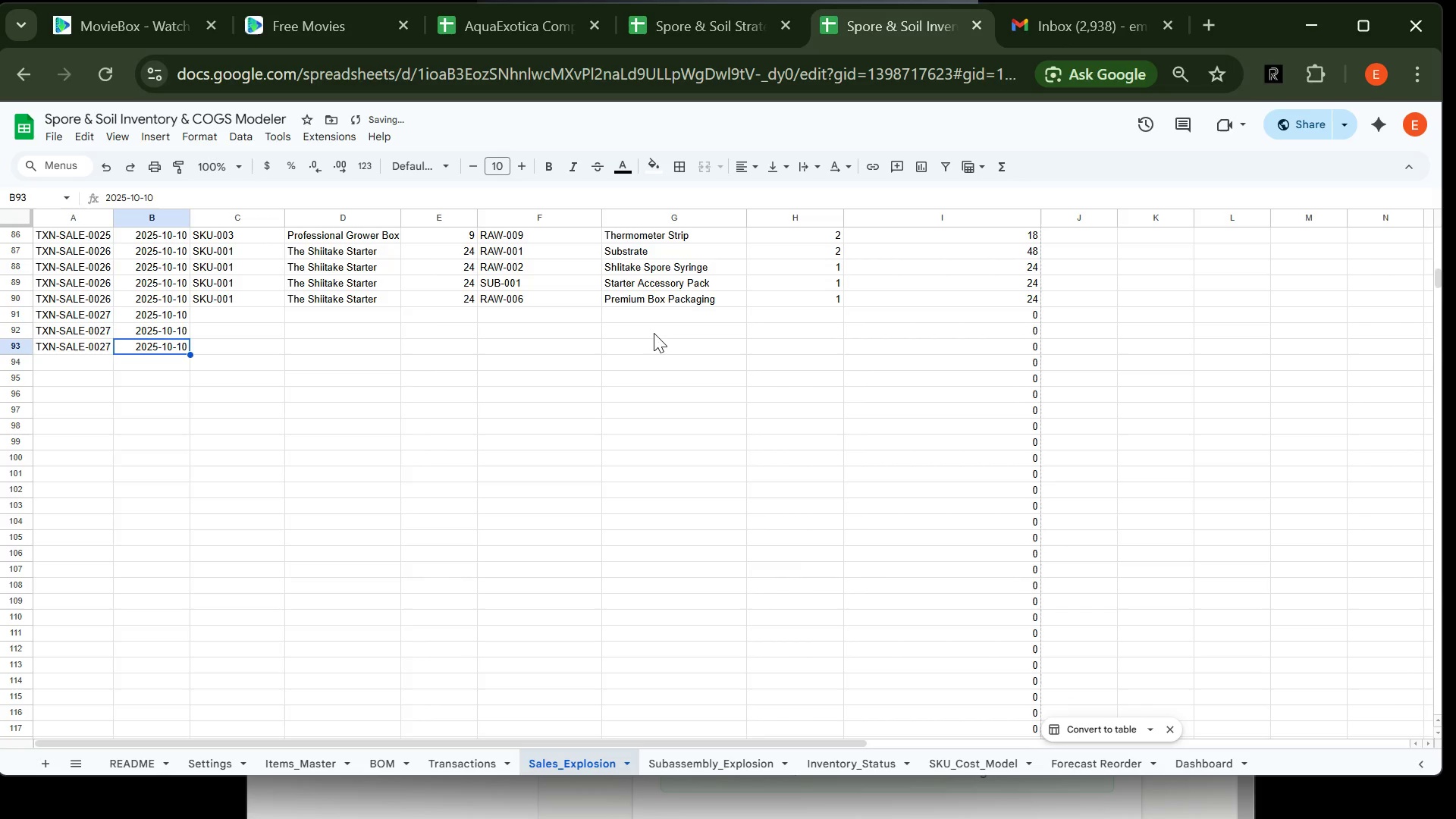 
key(ArrowUp)
 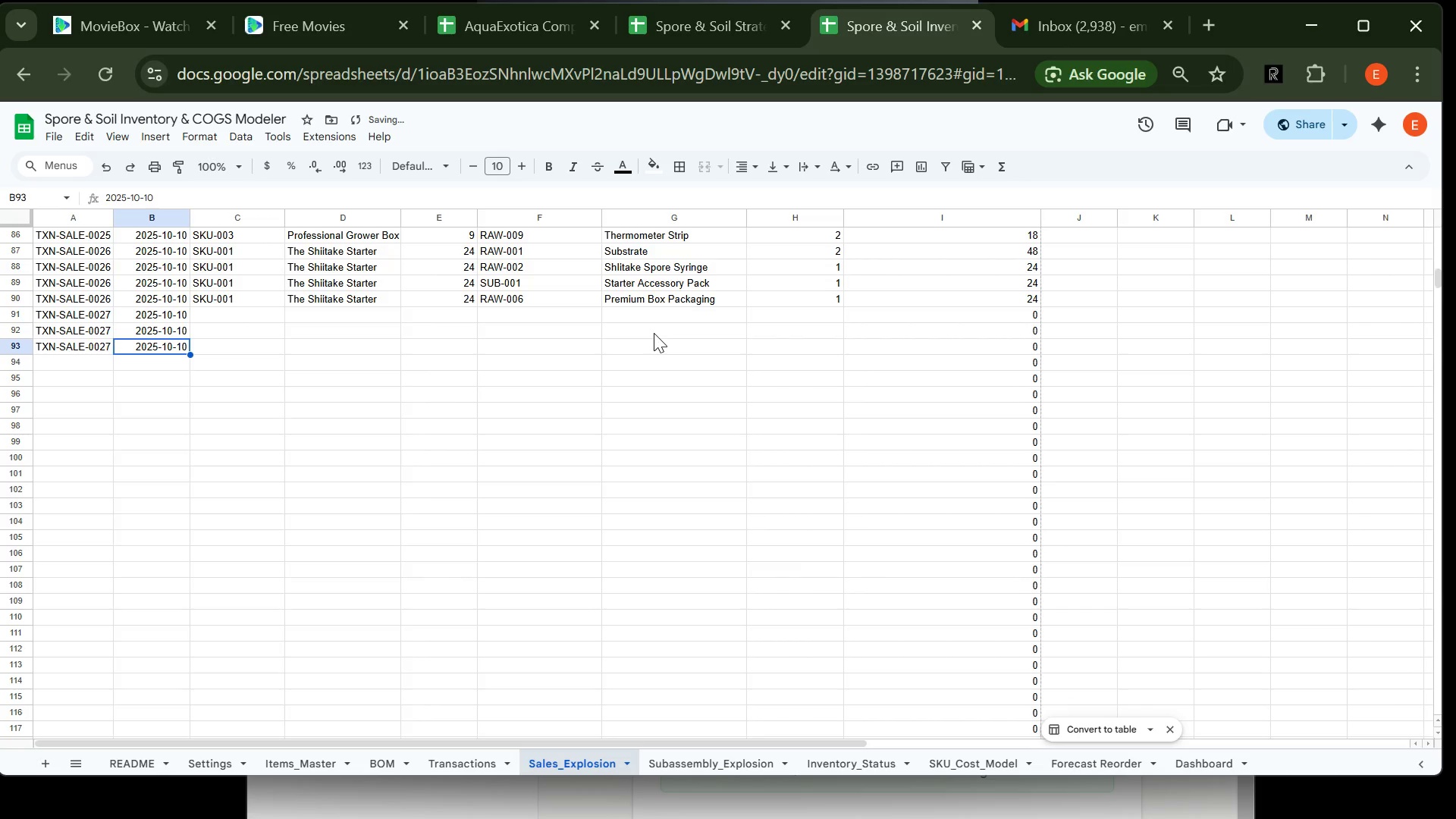 
key(ArrowUp)
 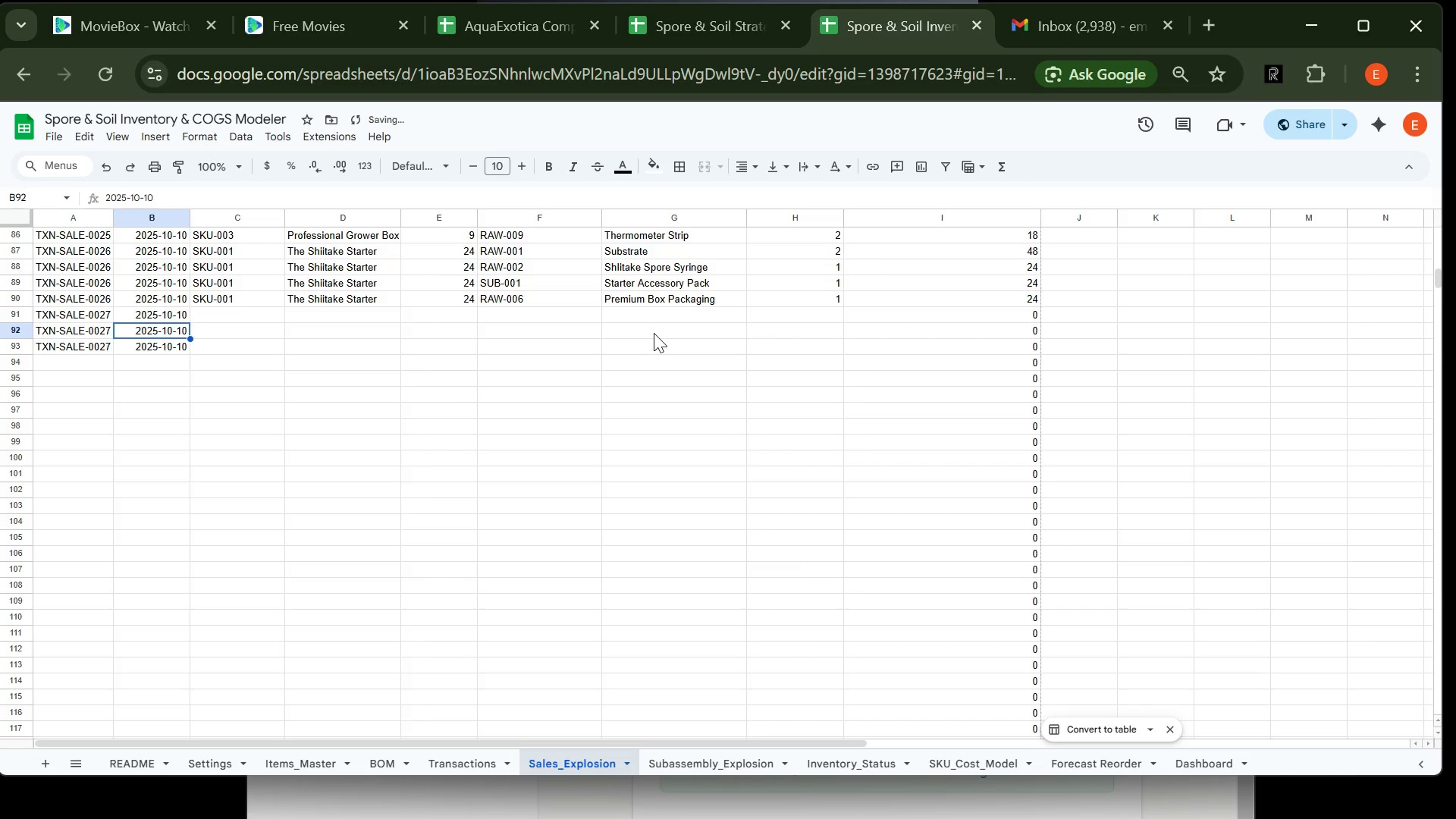 
key(ArrowUp)
 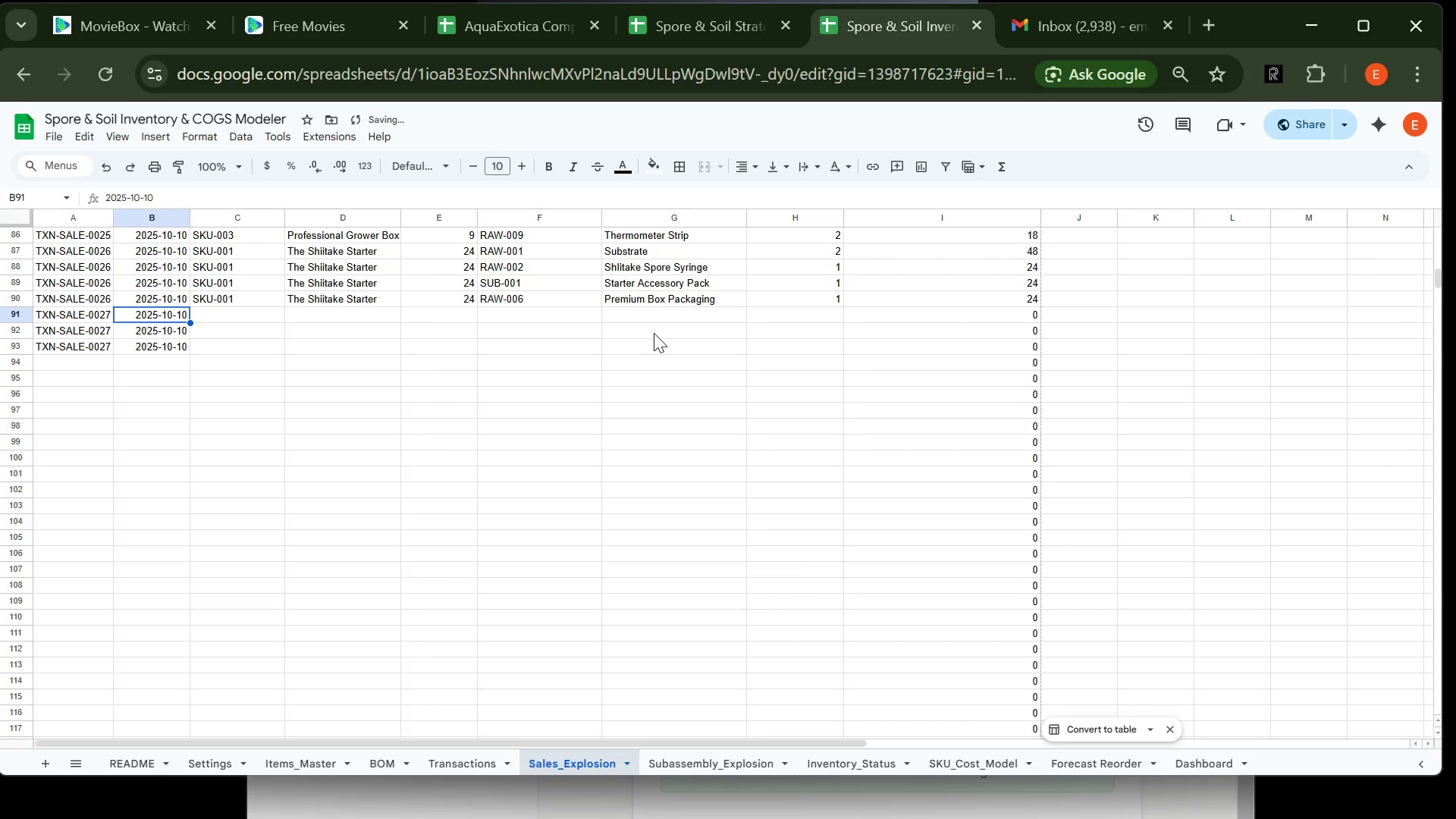 
key(ArrowRight)
 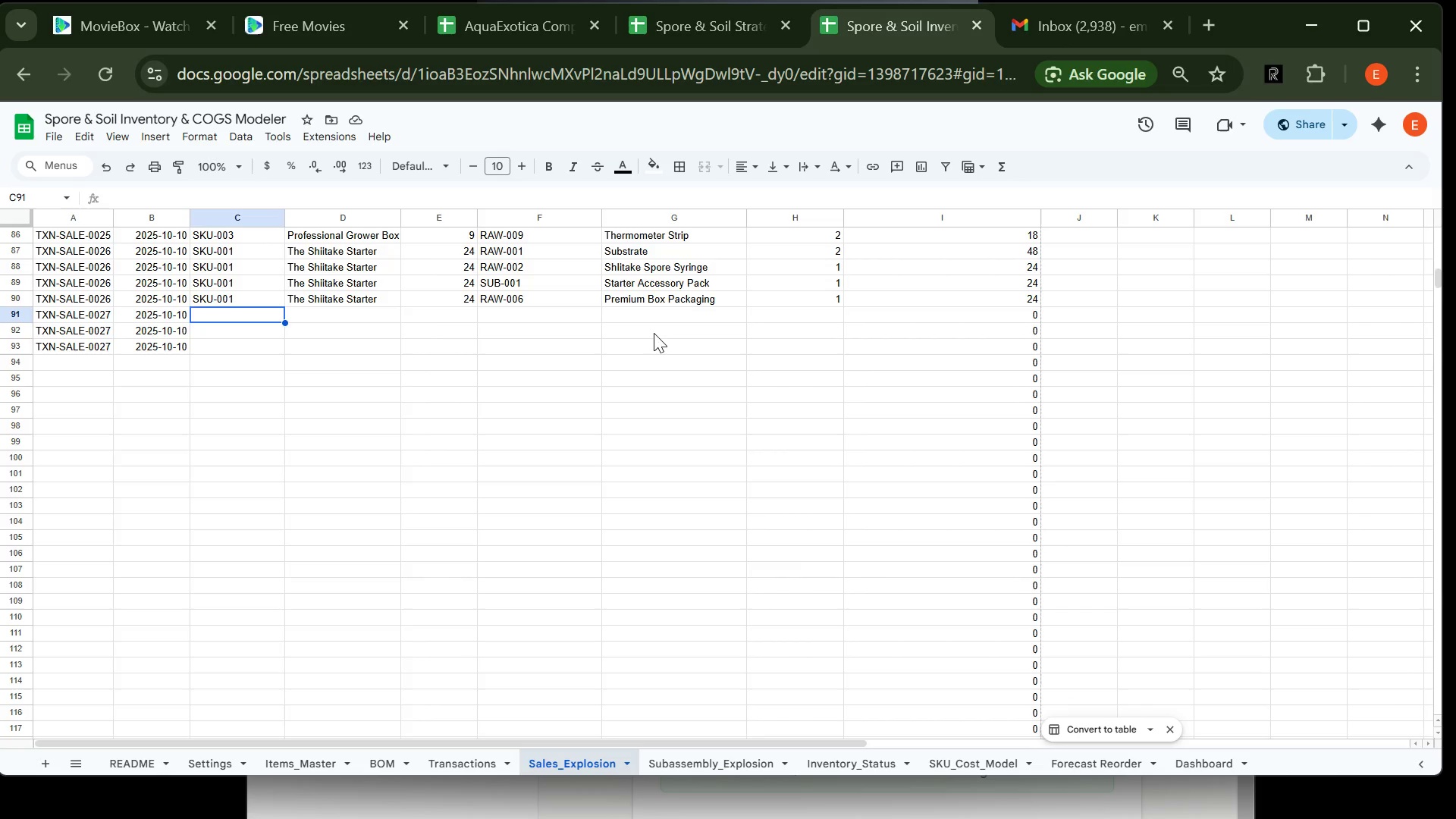 
wait(15.61)
 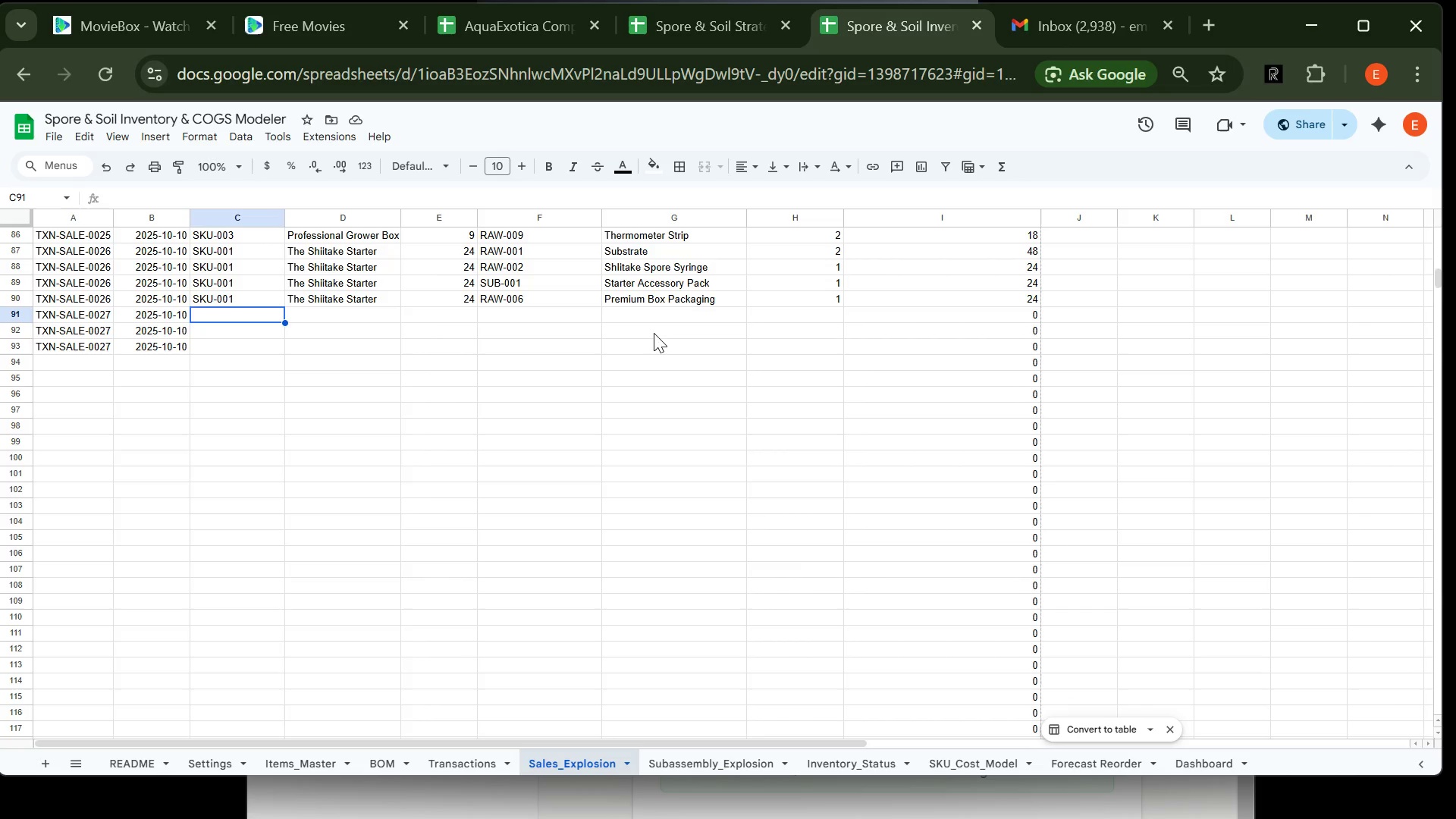 
key(ArrowDown)
 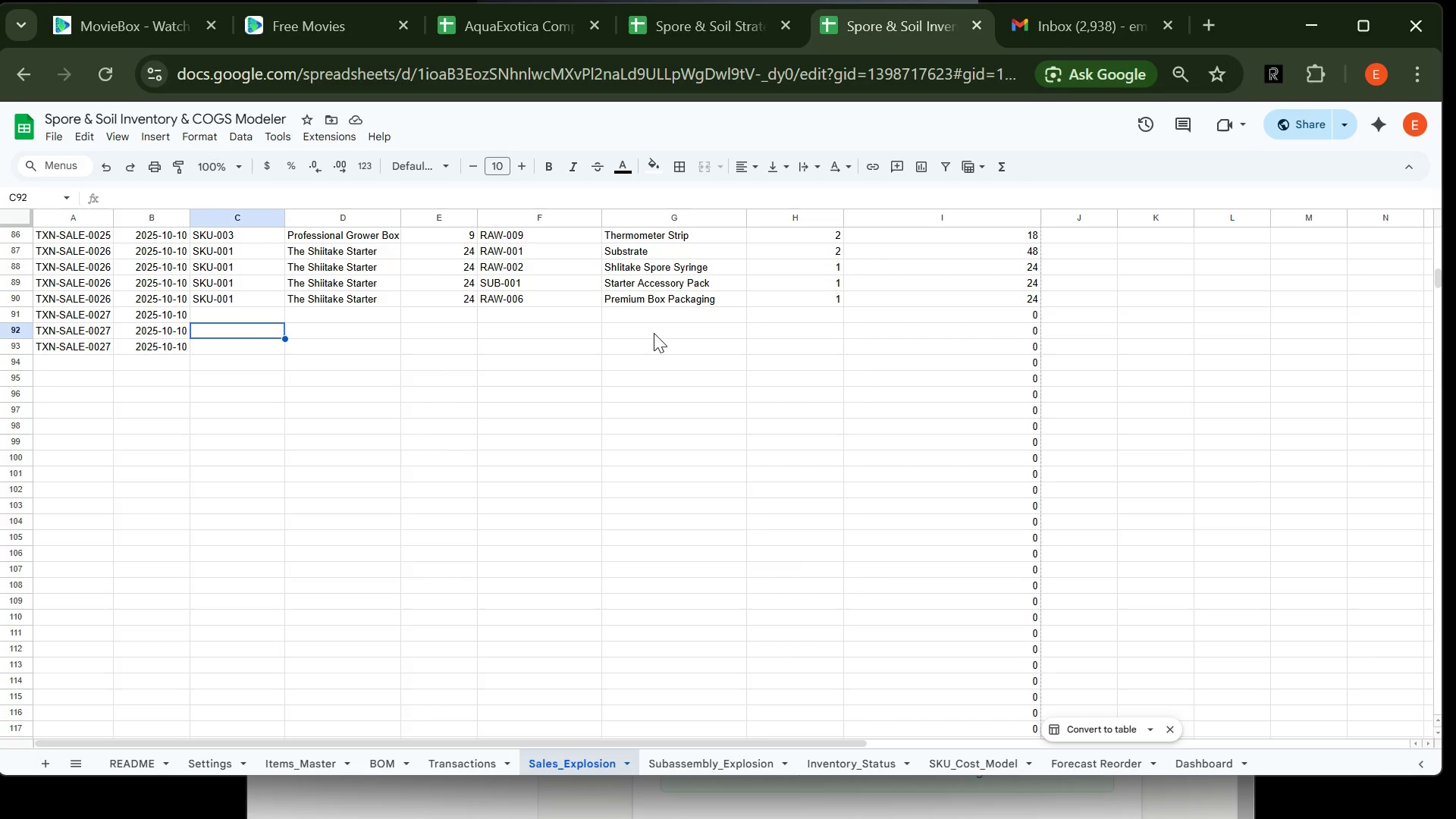 
key(ArrowDown)
 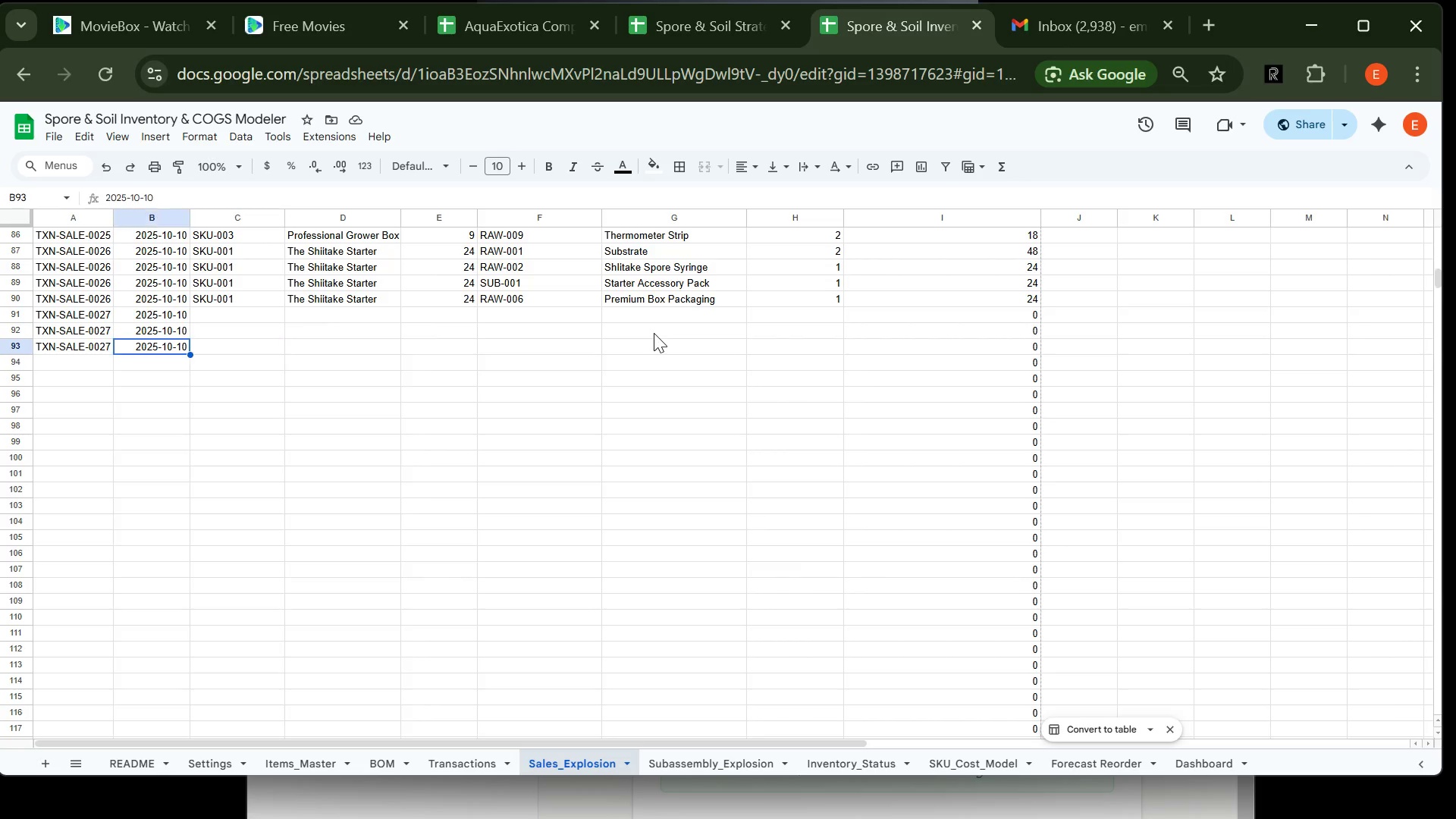 
key(ArrowLeft)
 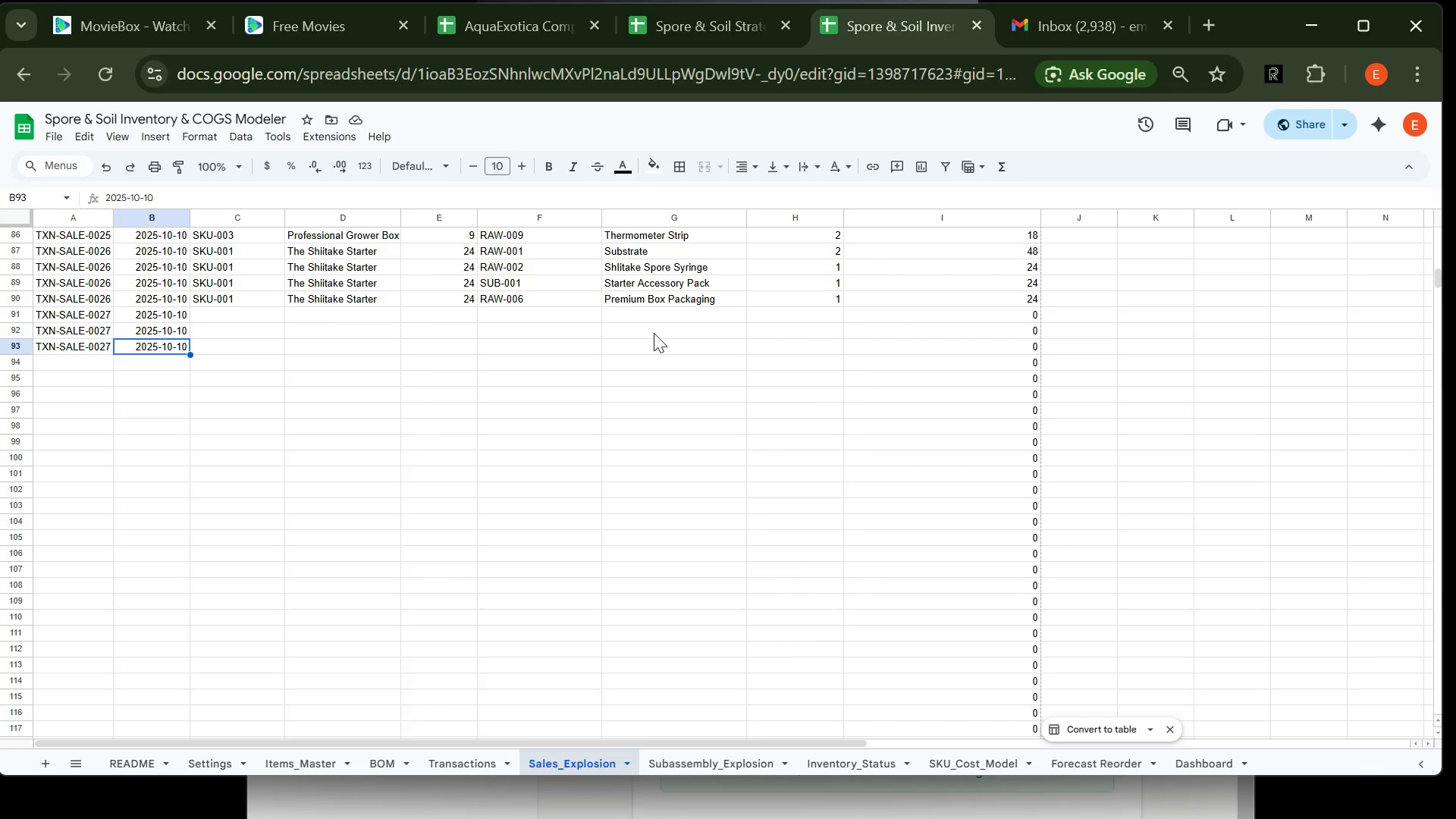 
key(ArrowLeft)
 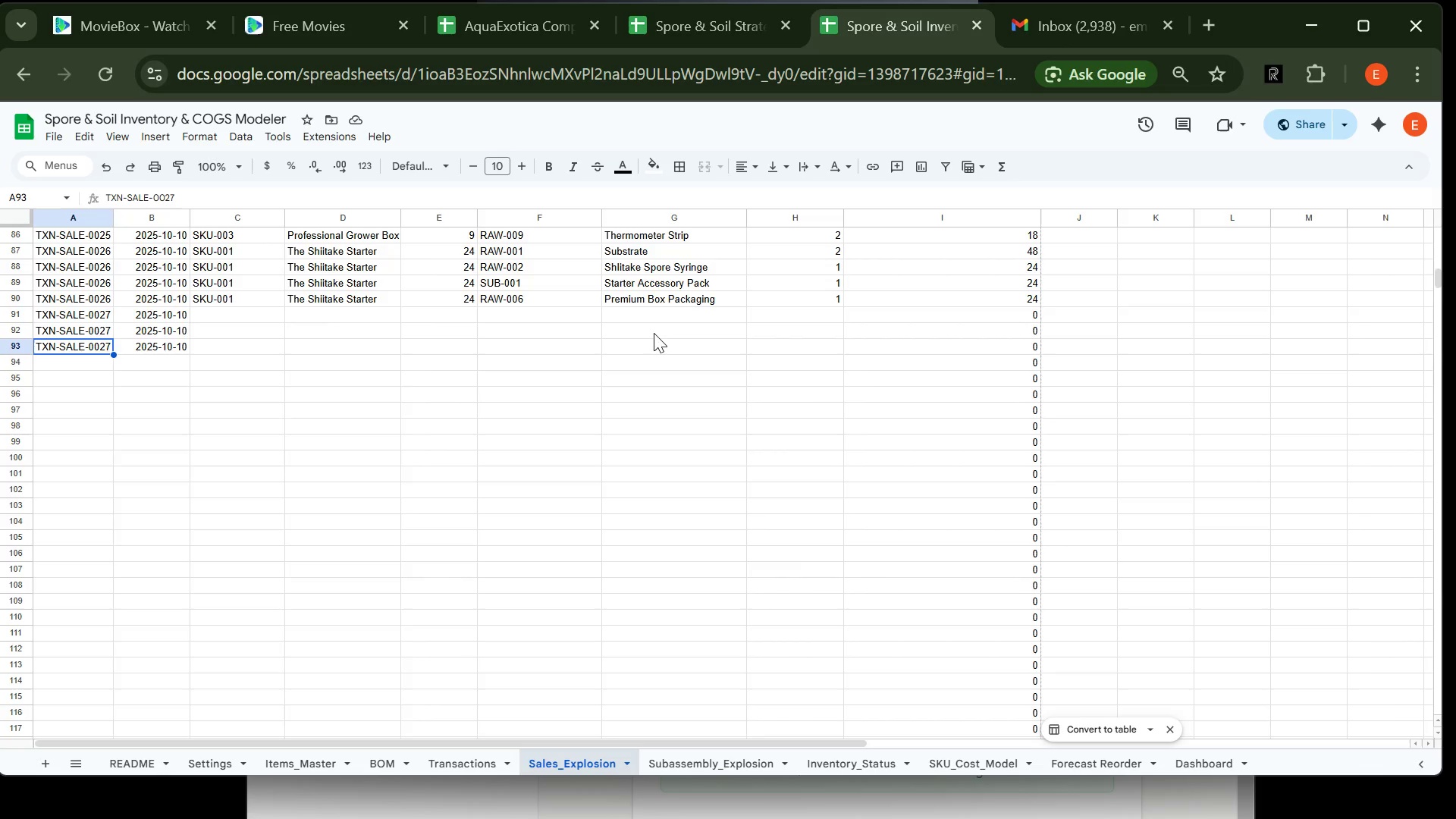 
key(ArrowLeft)
 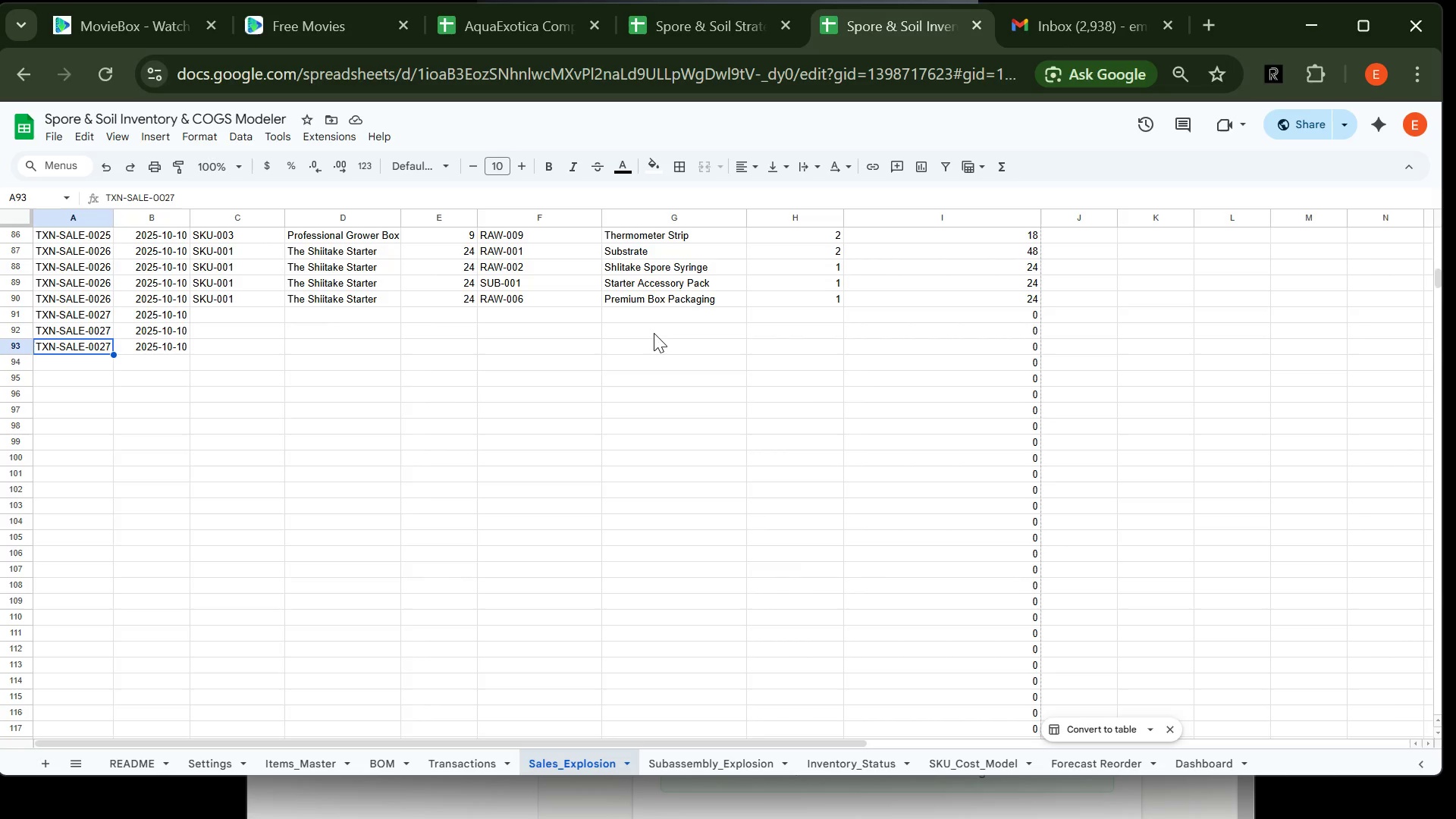 
key(Control+C)
 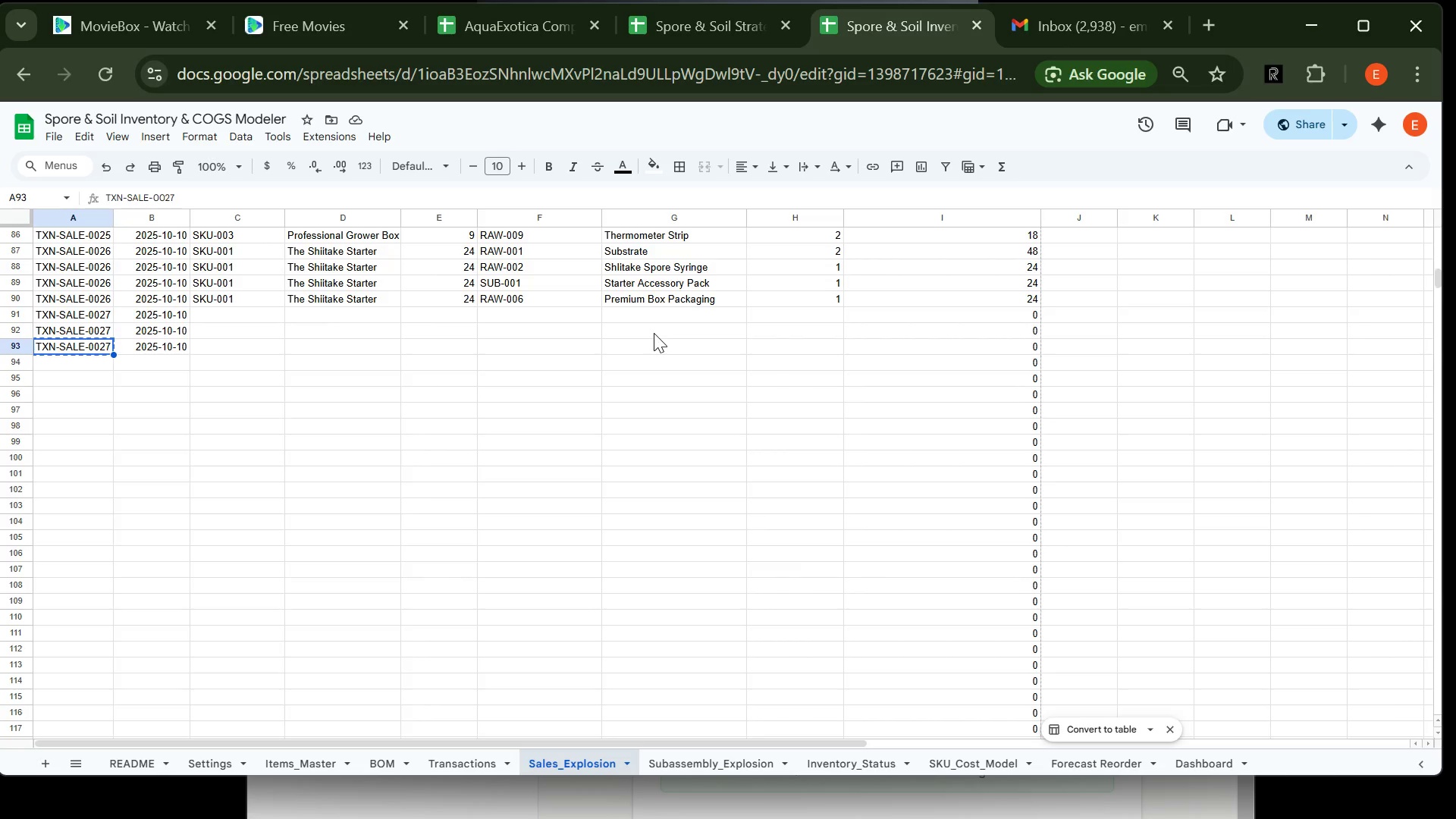 
key(ArrowDown)
 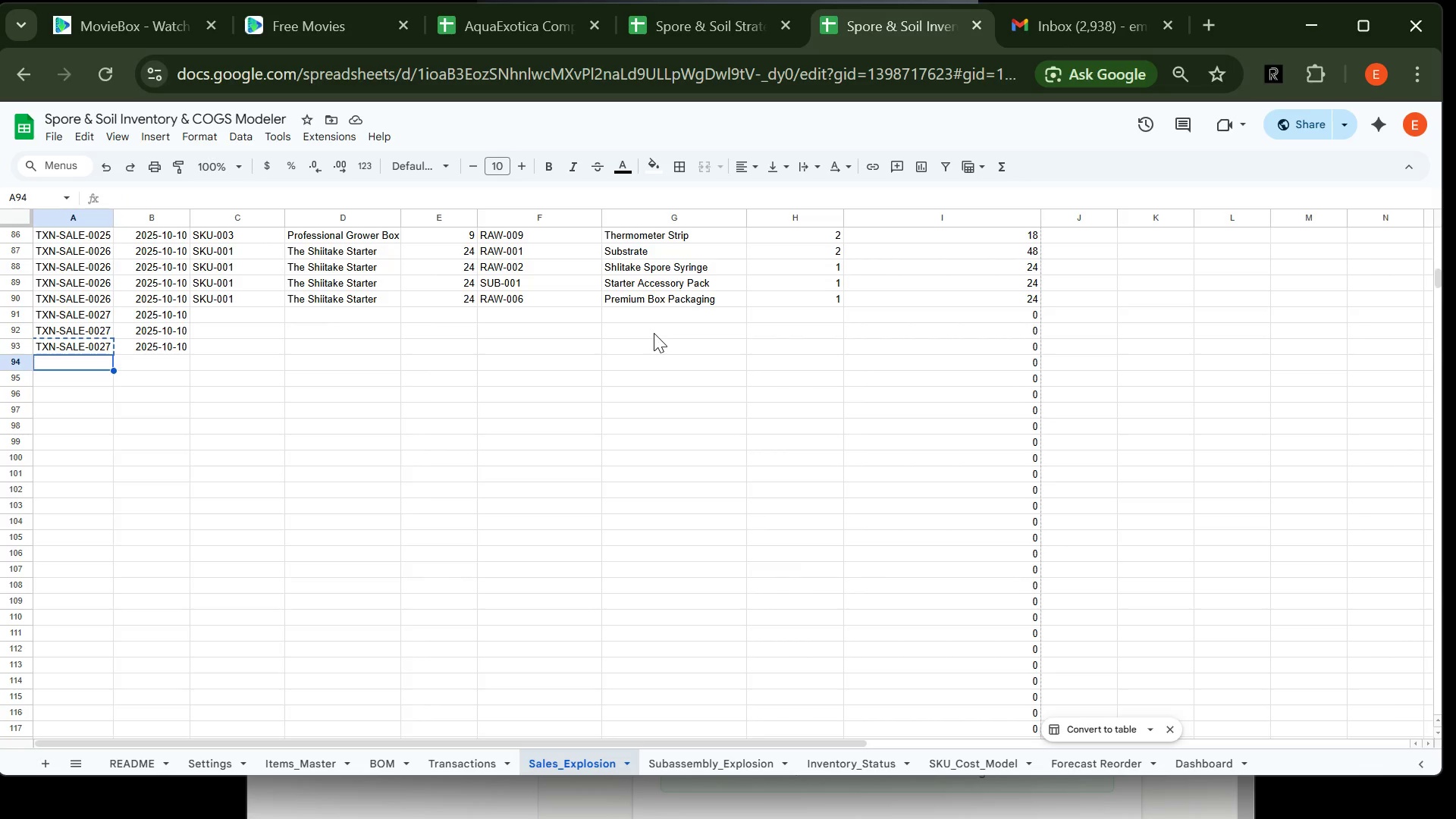 
key(Control+V)
 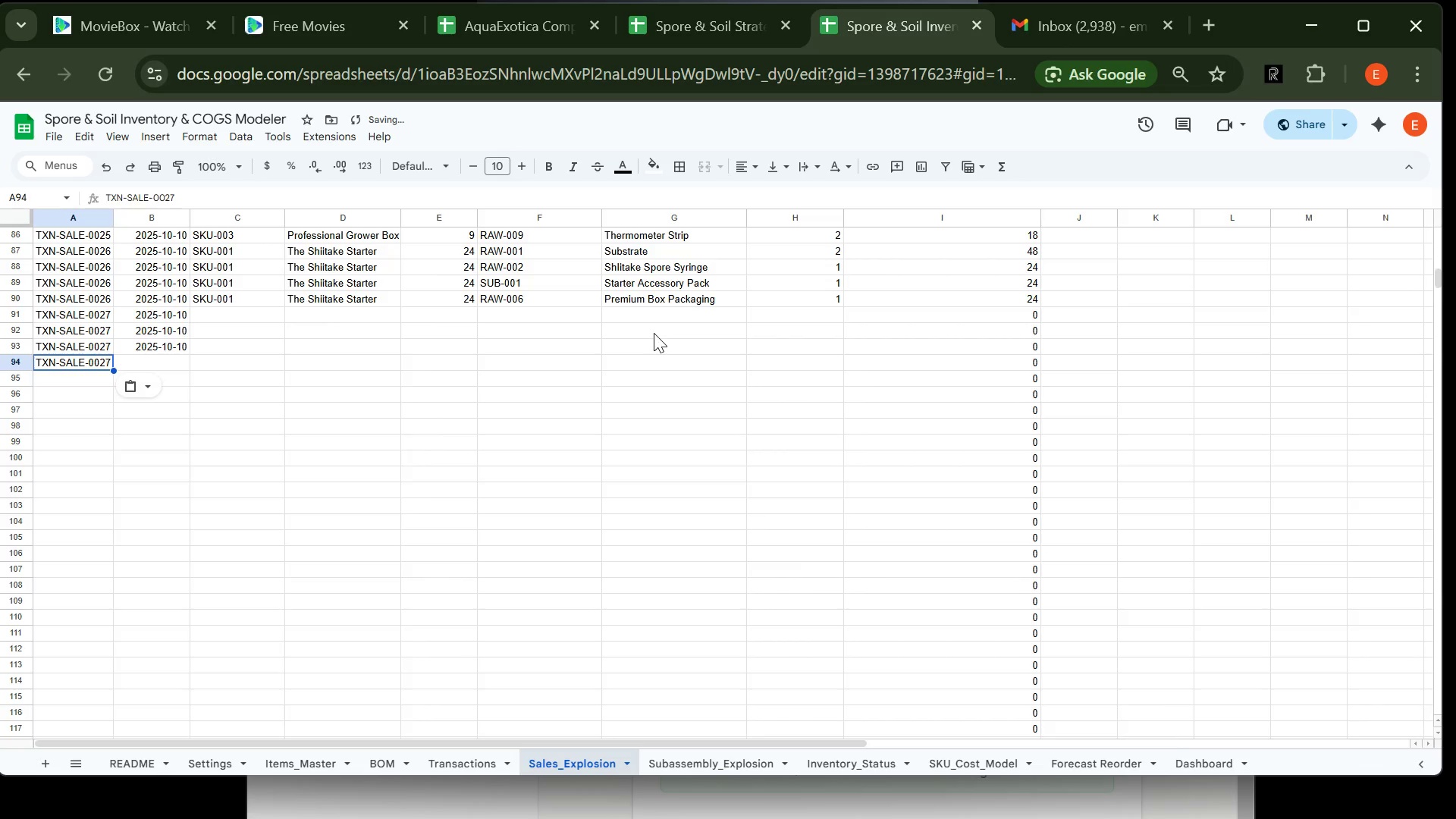 
key(ArrowDown)
 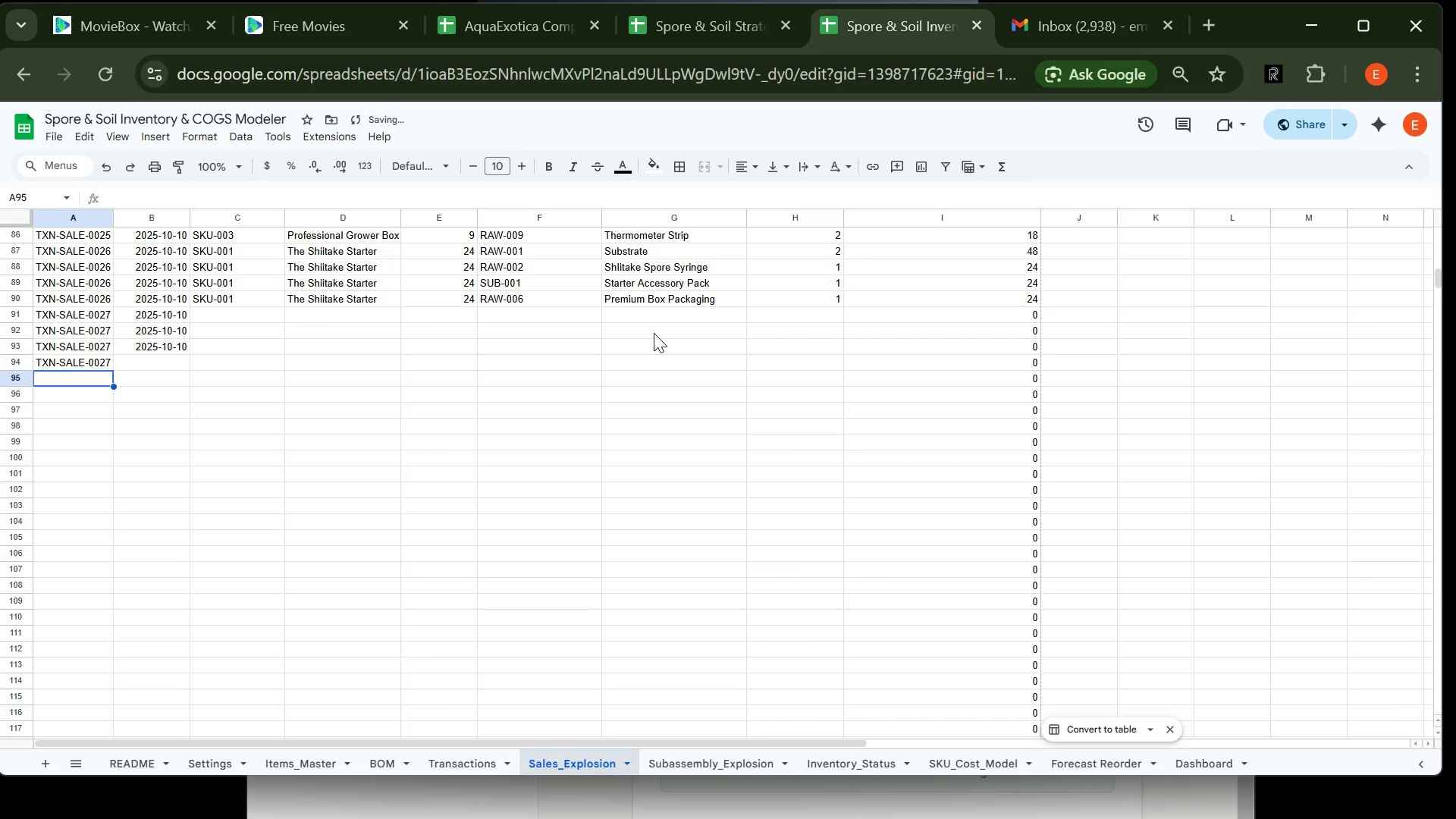 
key(Control+V)
 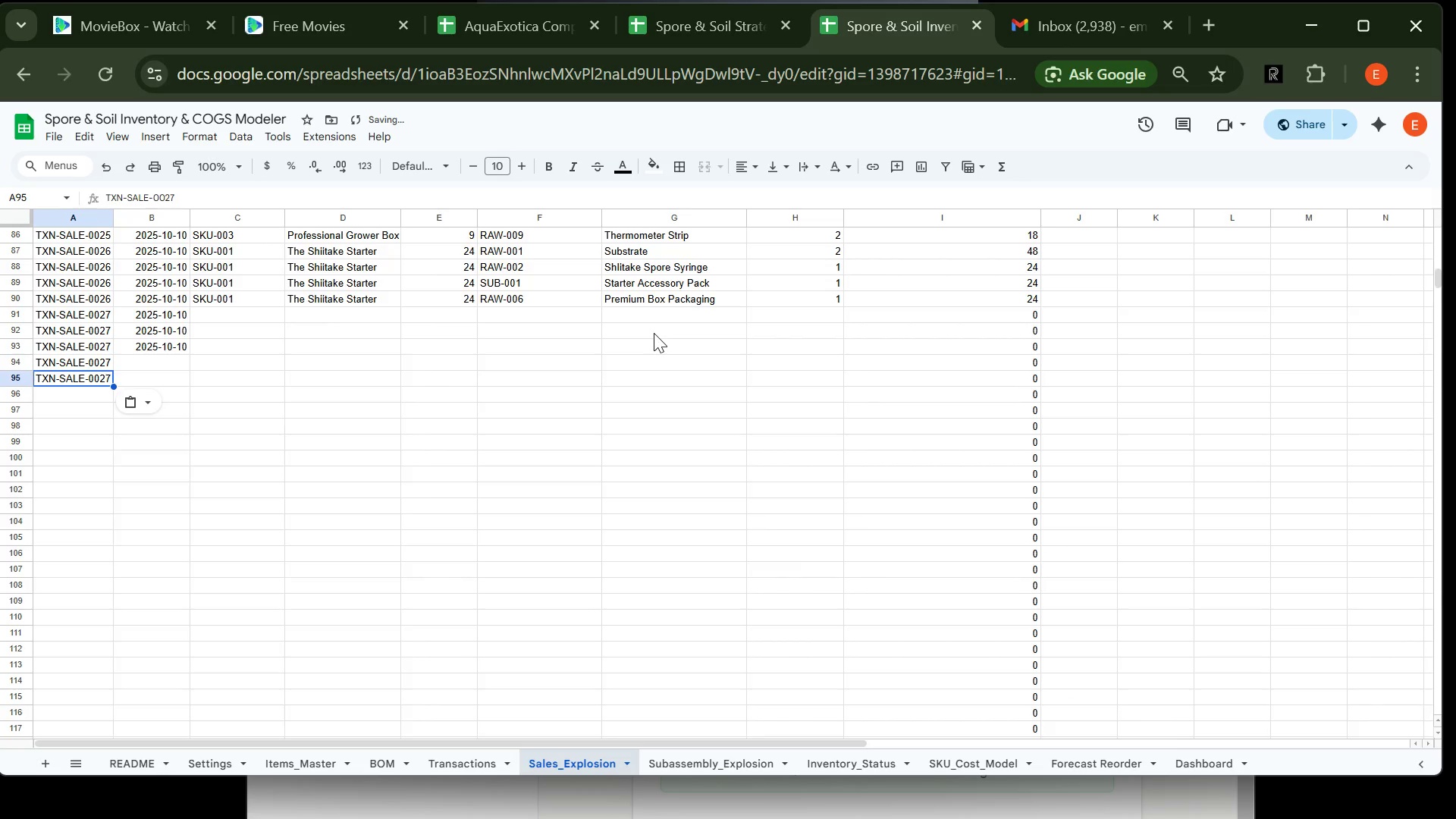 
key(ArrowRight)
 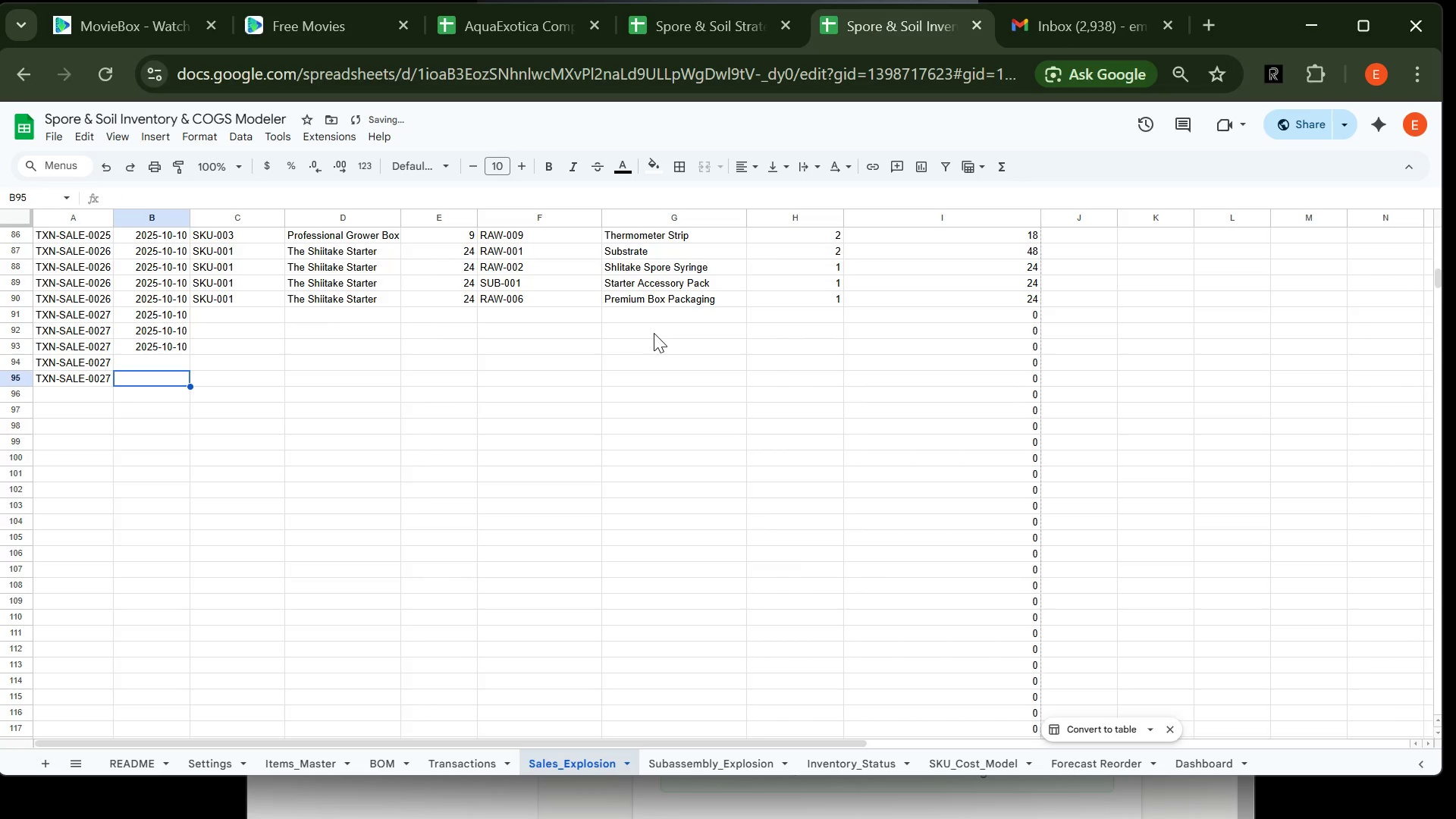 
key(ArrowUp)
 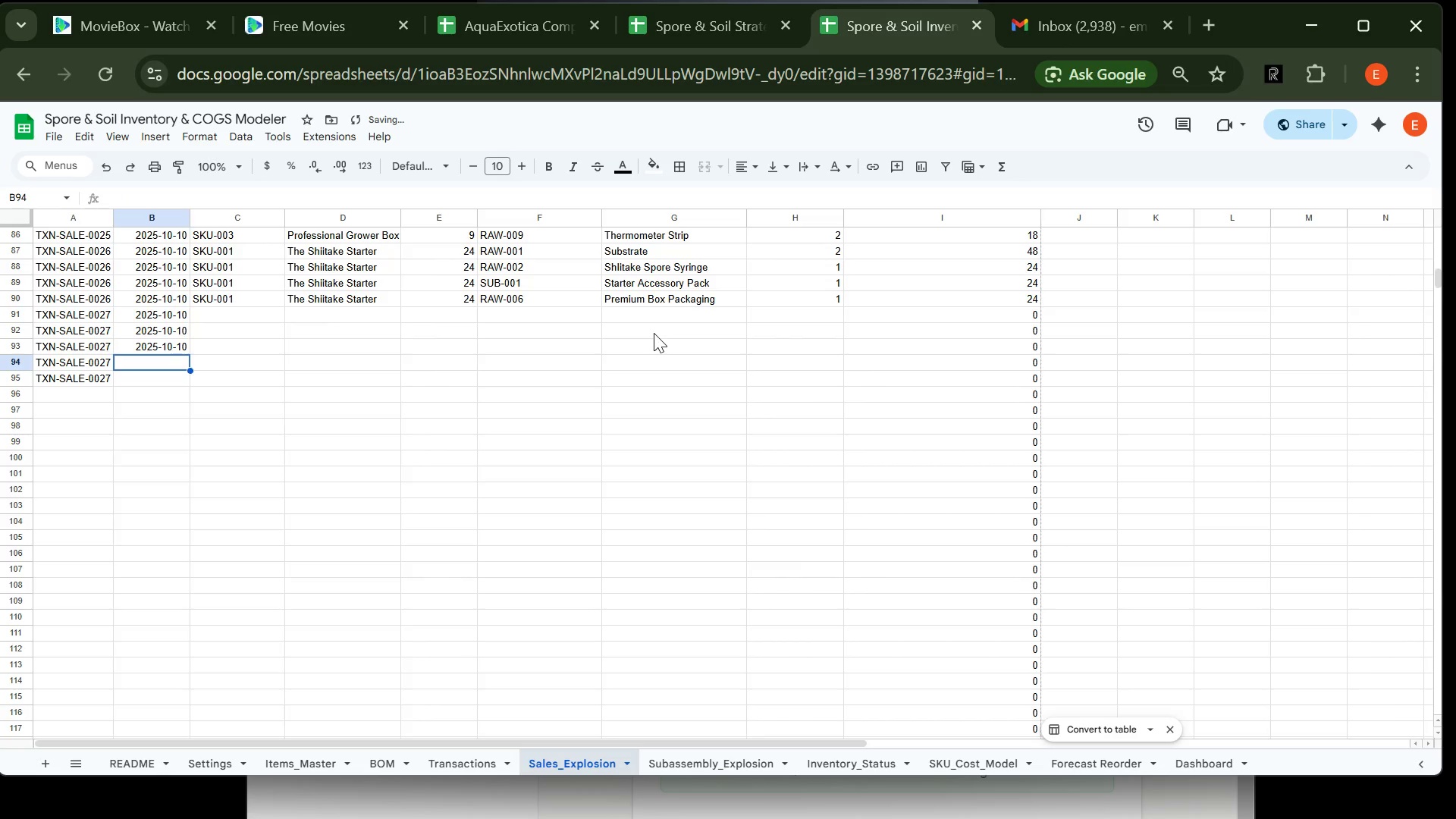 
key(ArrowUp)
 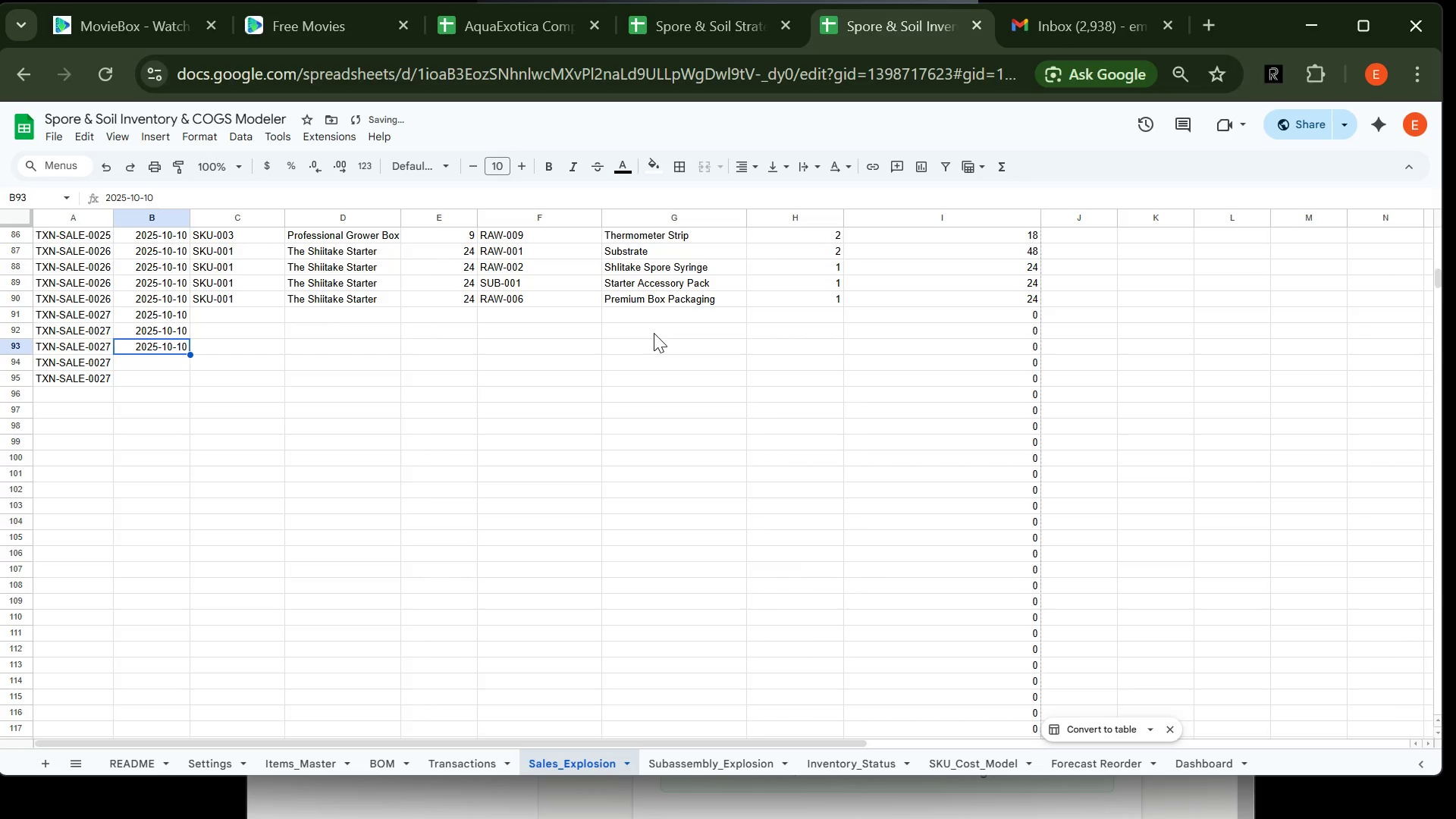 
key(Control+C)
 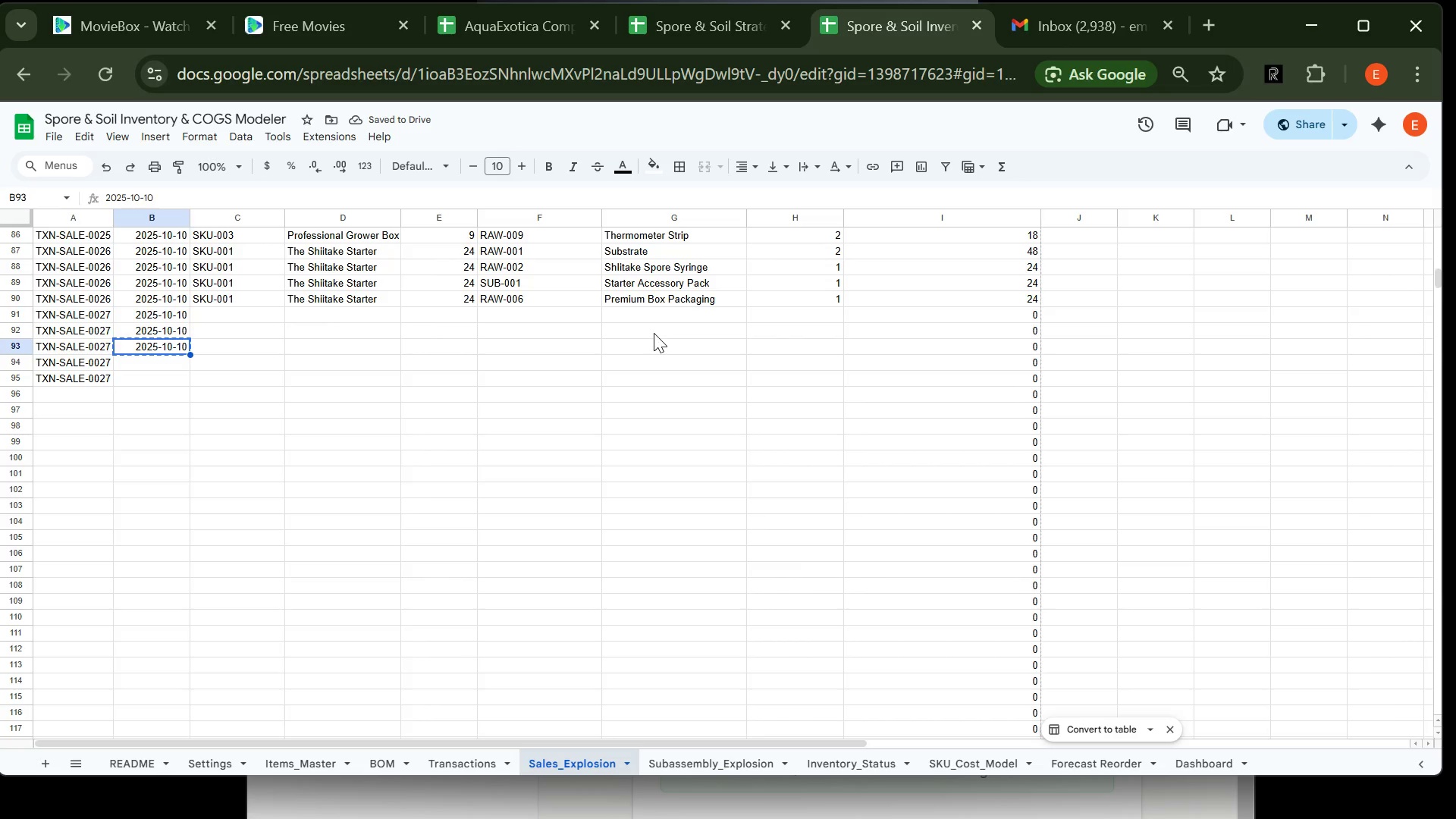 
key(ArrowDown)
 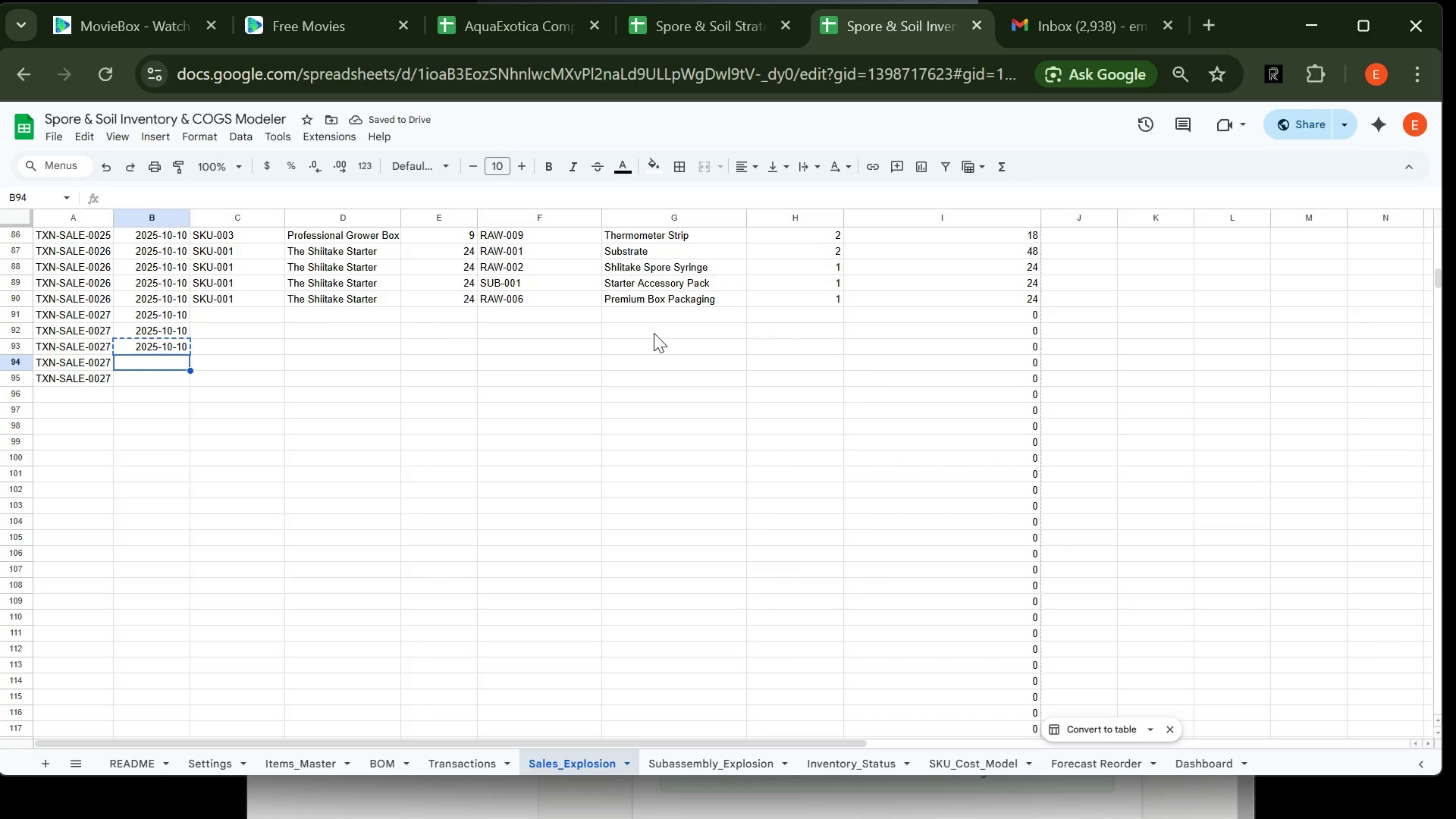 
key(Control+V)
 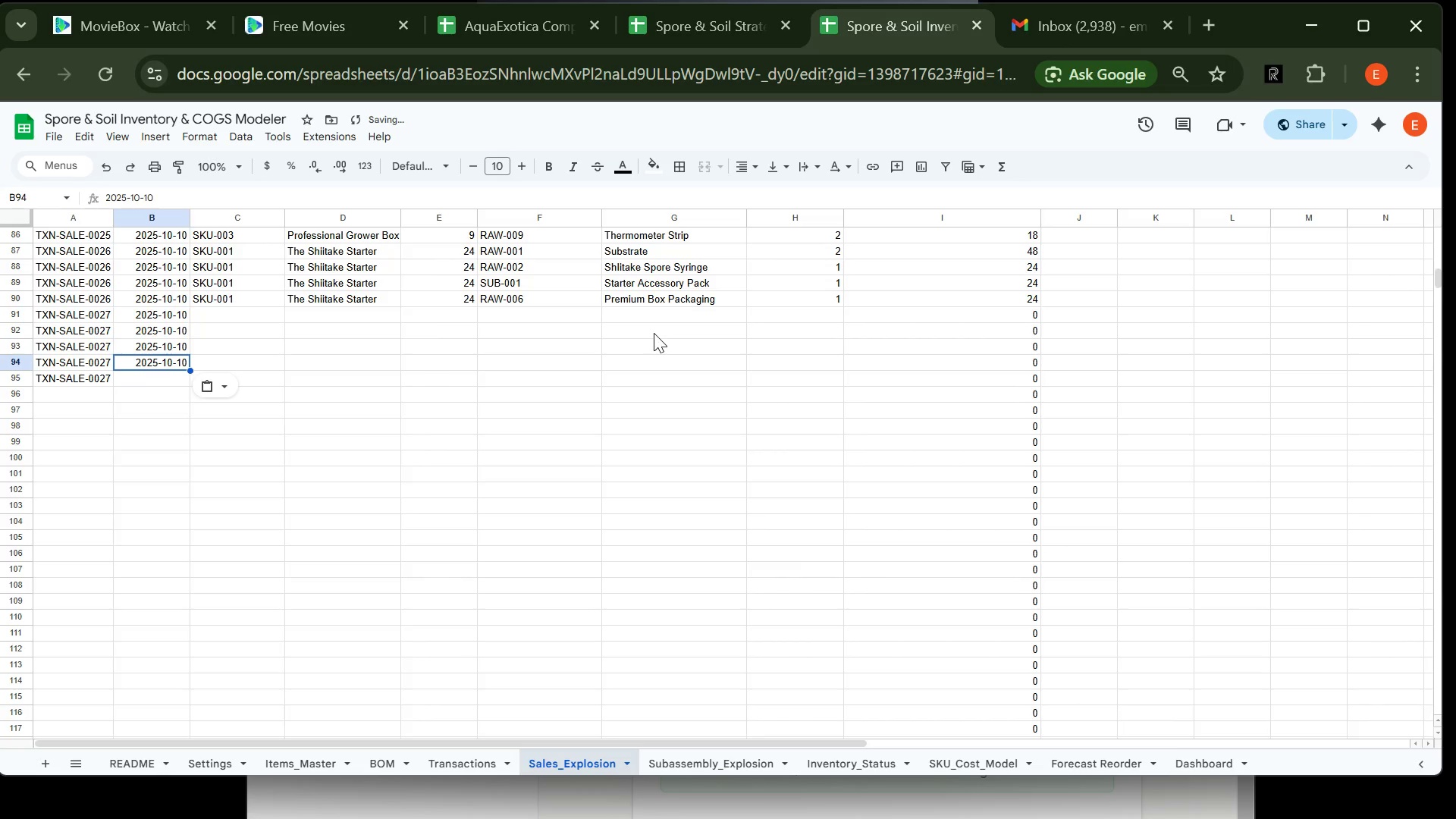 
key(ArrowDown)
 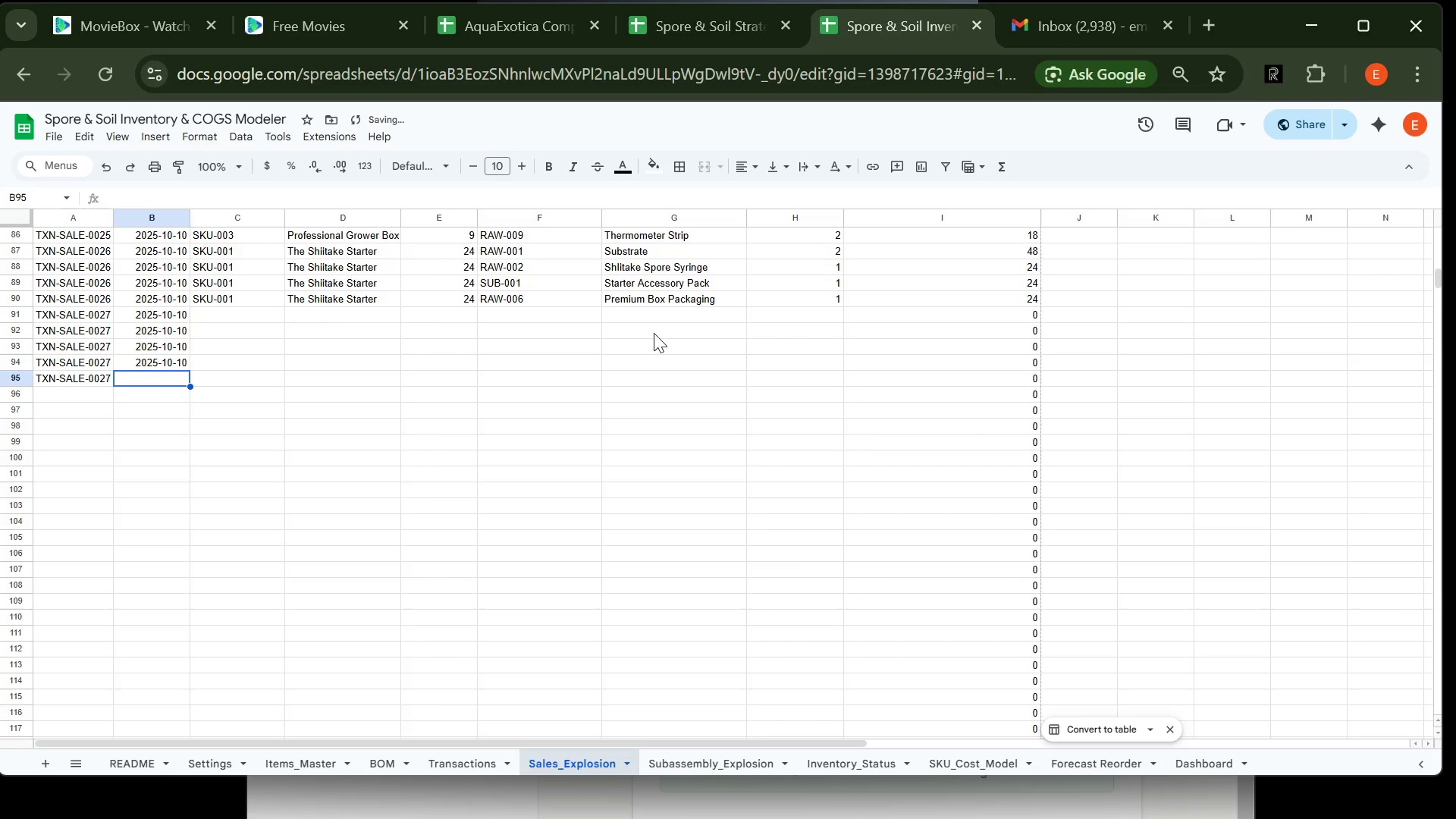 
key(Control+V)
 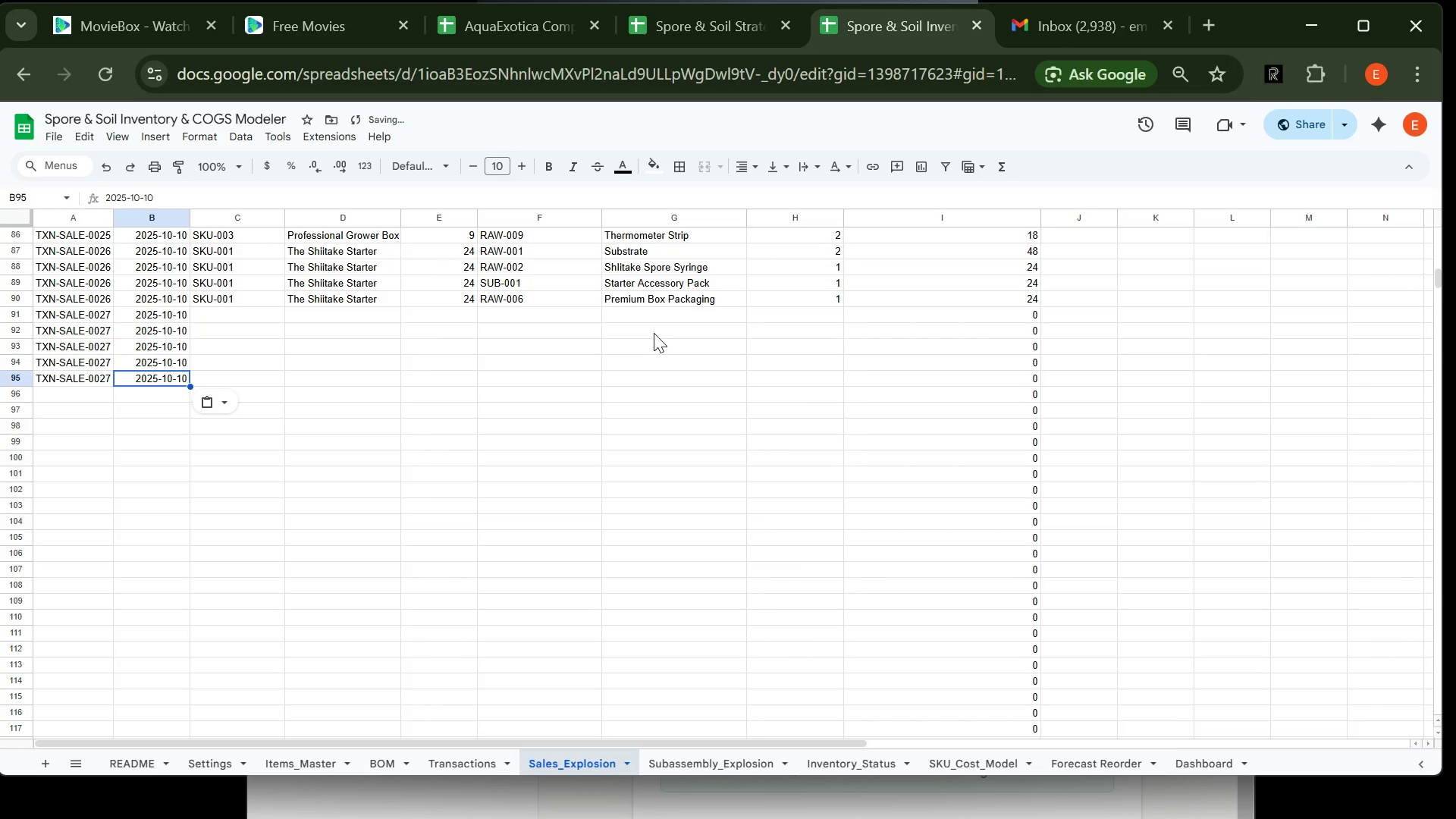 
hold_key(key=ArrowRight, duration=0.33)
 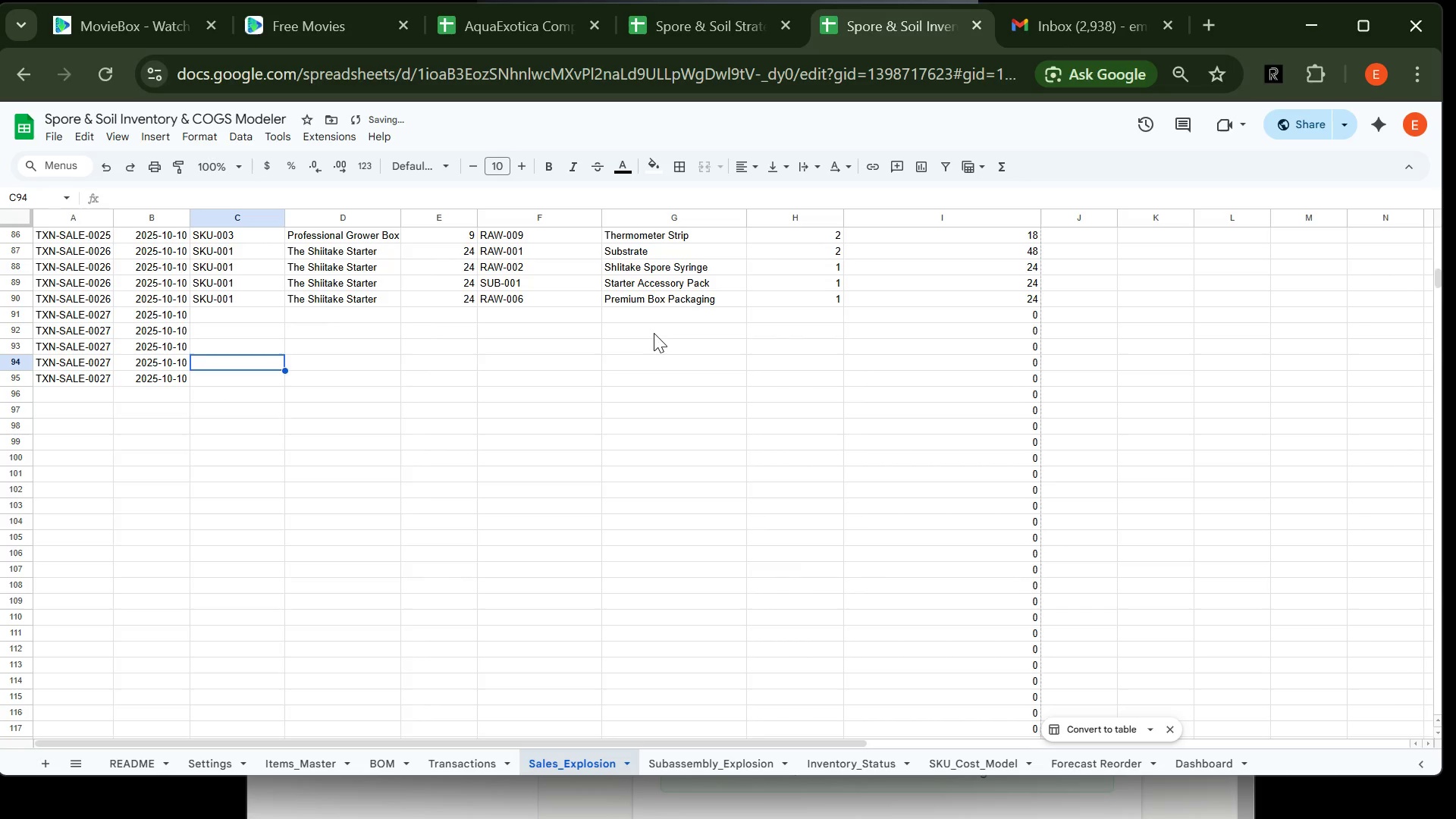 
hold_key(key=ArrowUp, duration=0.33)
 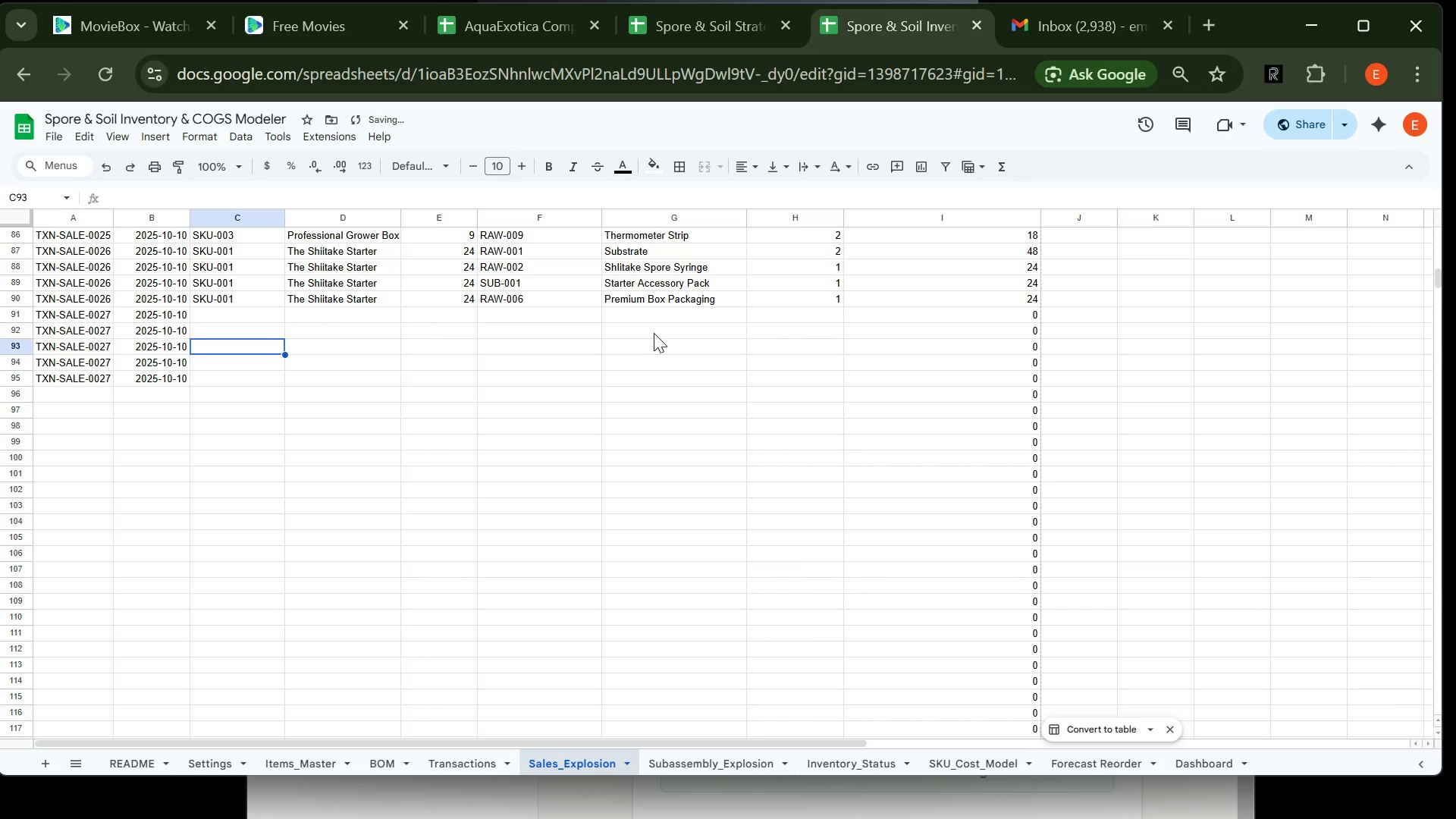 
key(ArrowUp)
 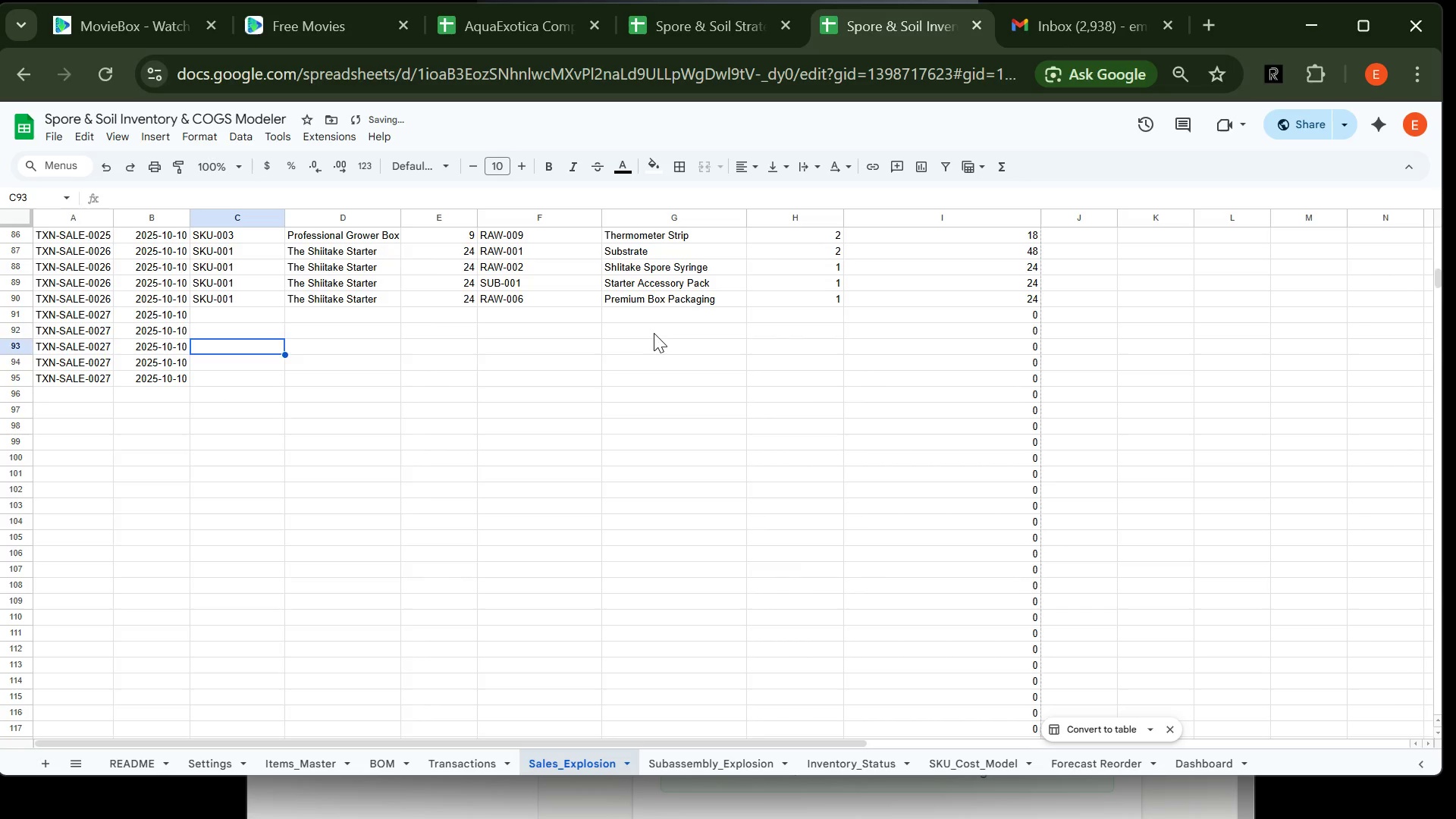 
key(ArrowUp)
 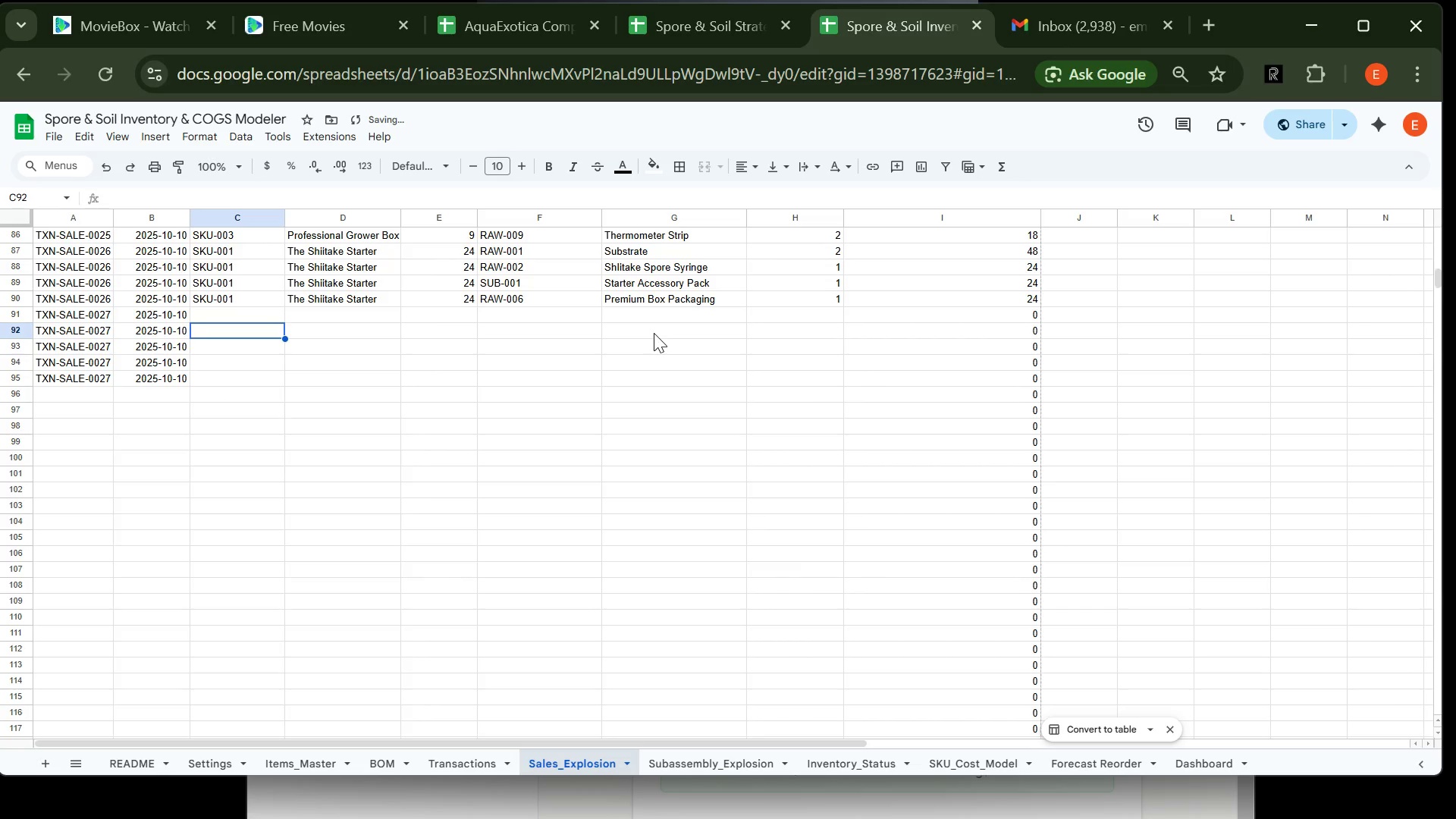 
key(ArrowUp)
 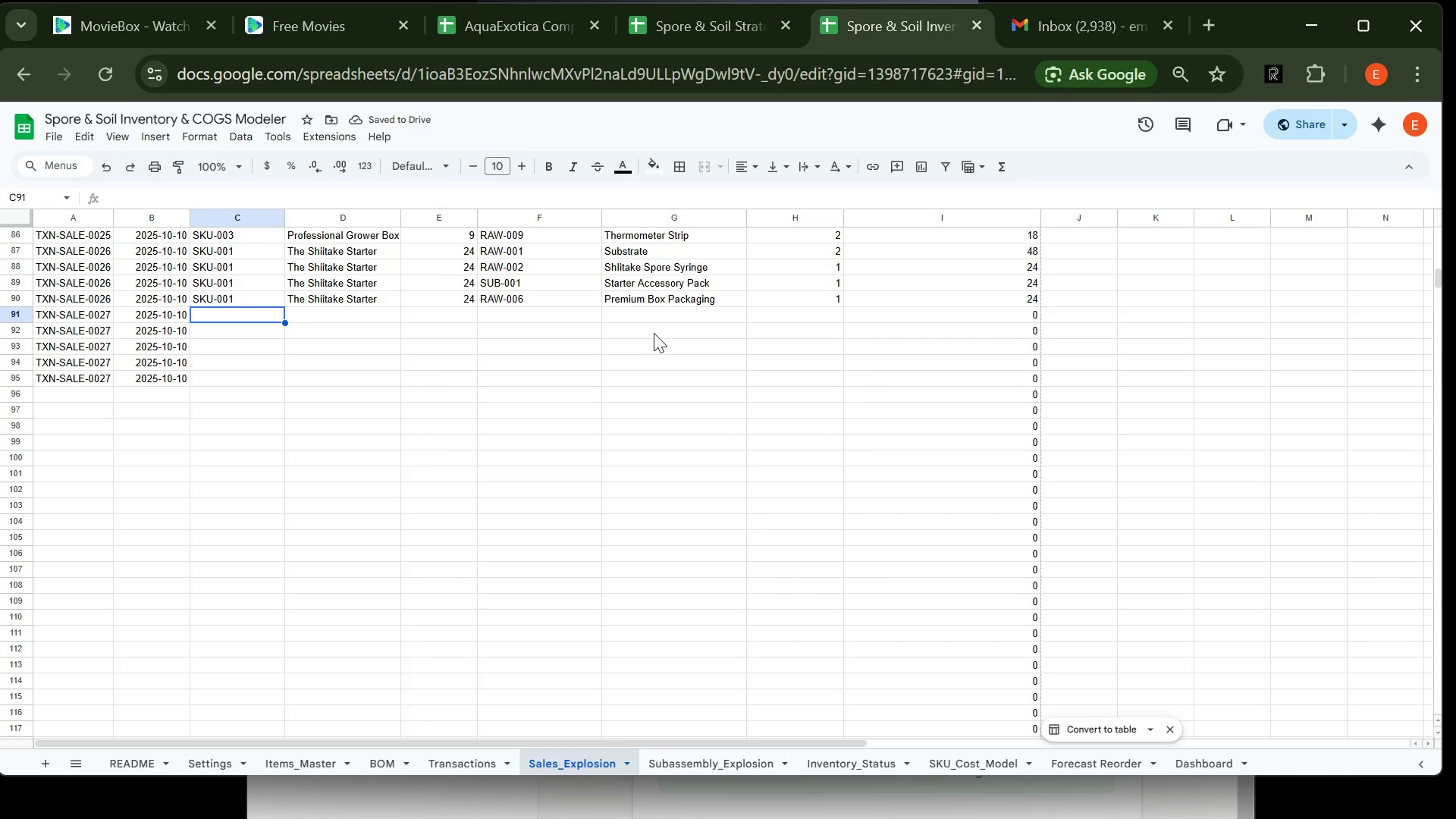 
type(SKU--)
key(Backspace)
type(002)
 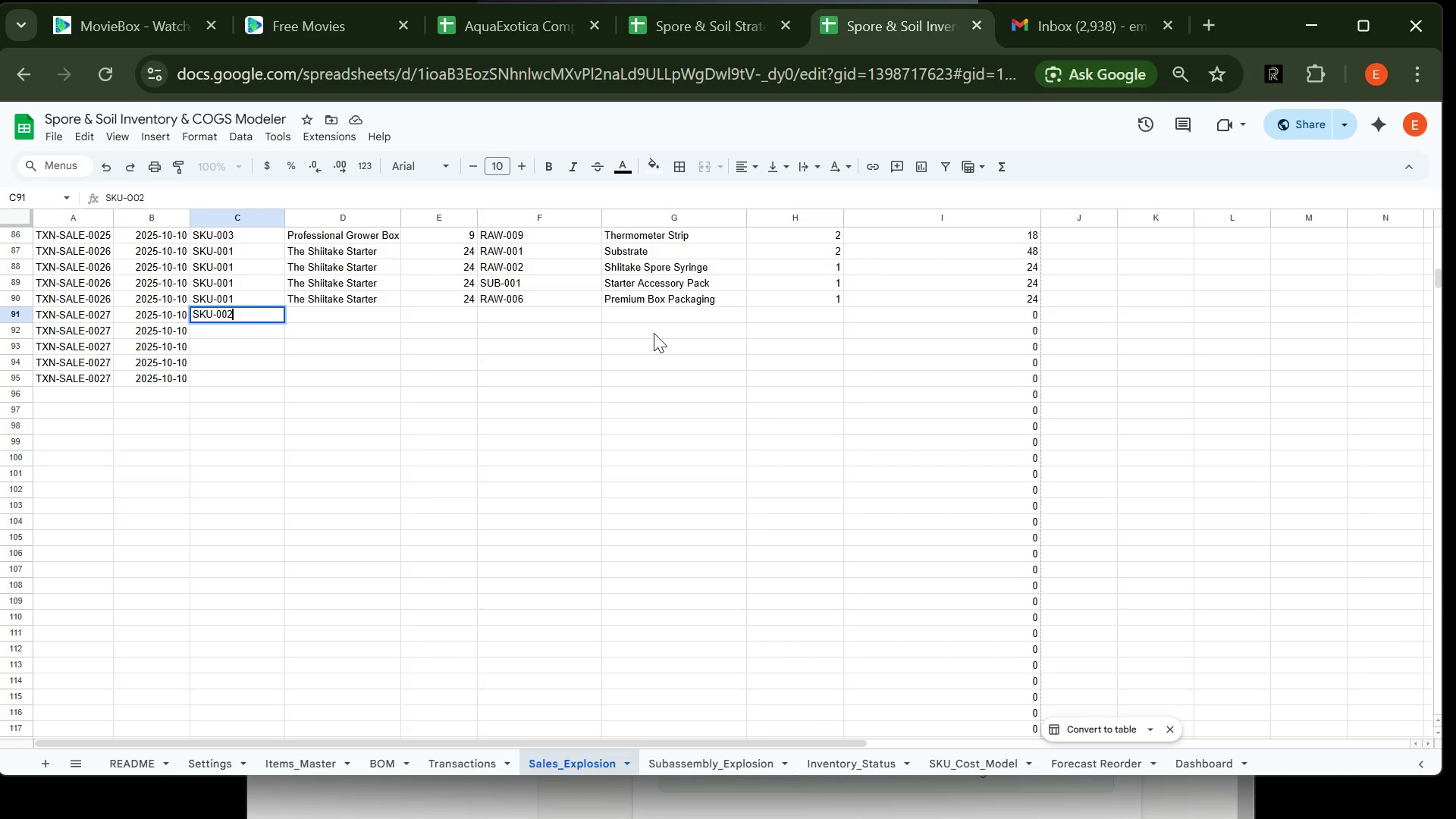 
key(Enter)
 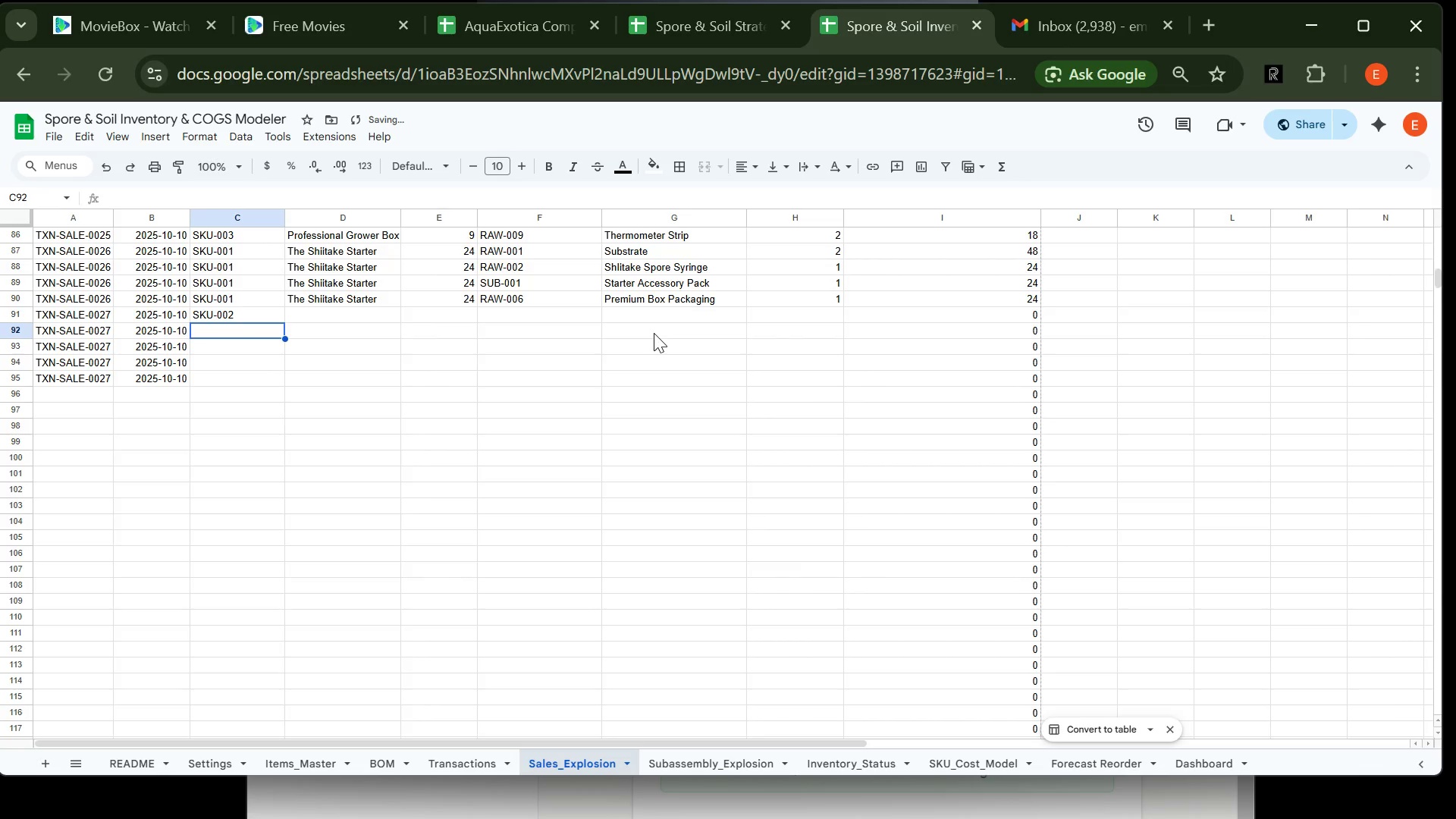 
type(SKu)
key(Backspace)
type(U-002)
 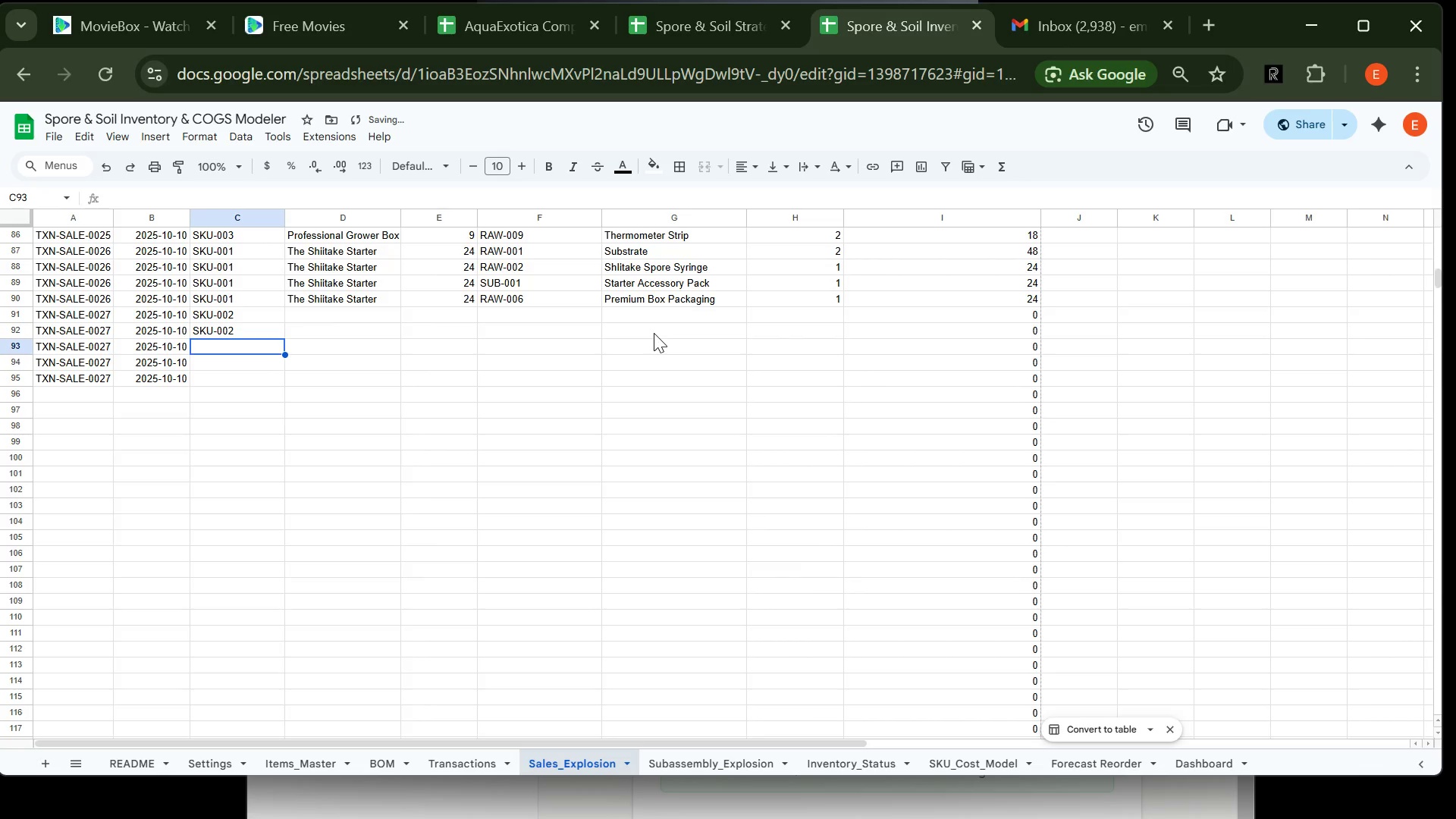 
 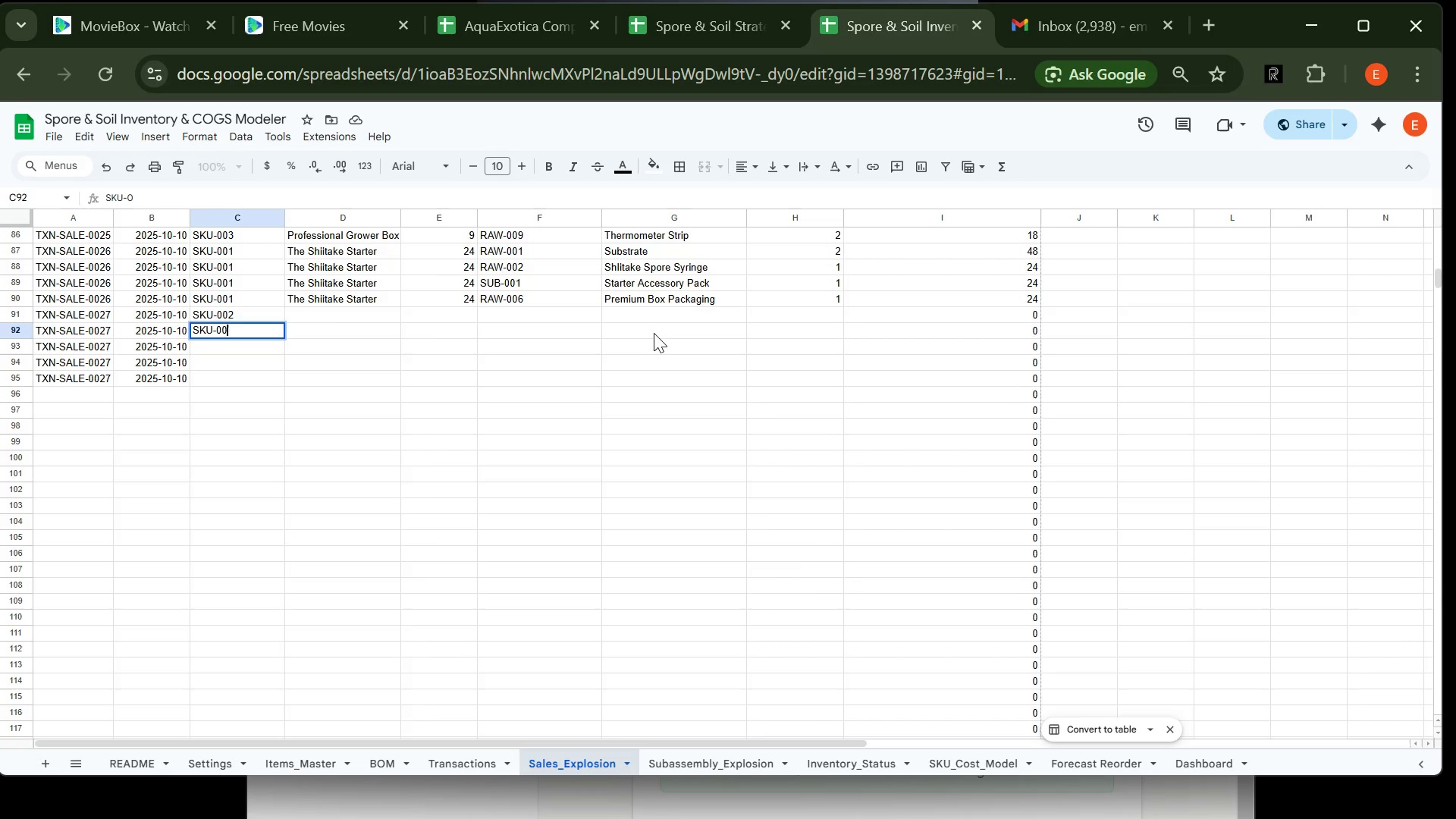 
key(Enter)
 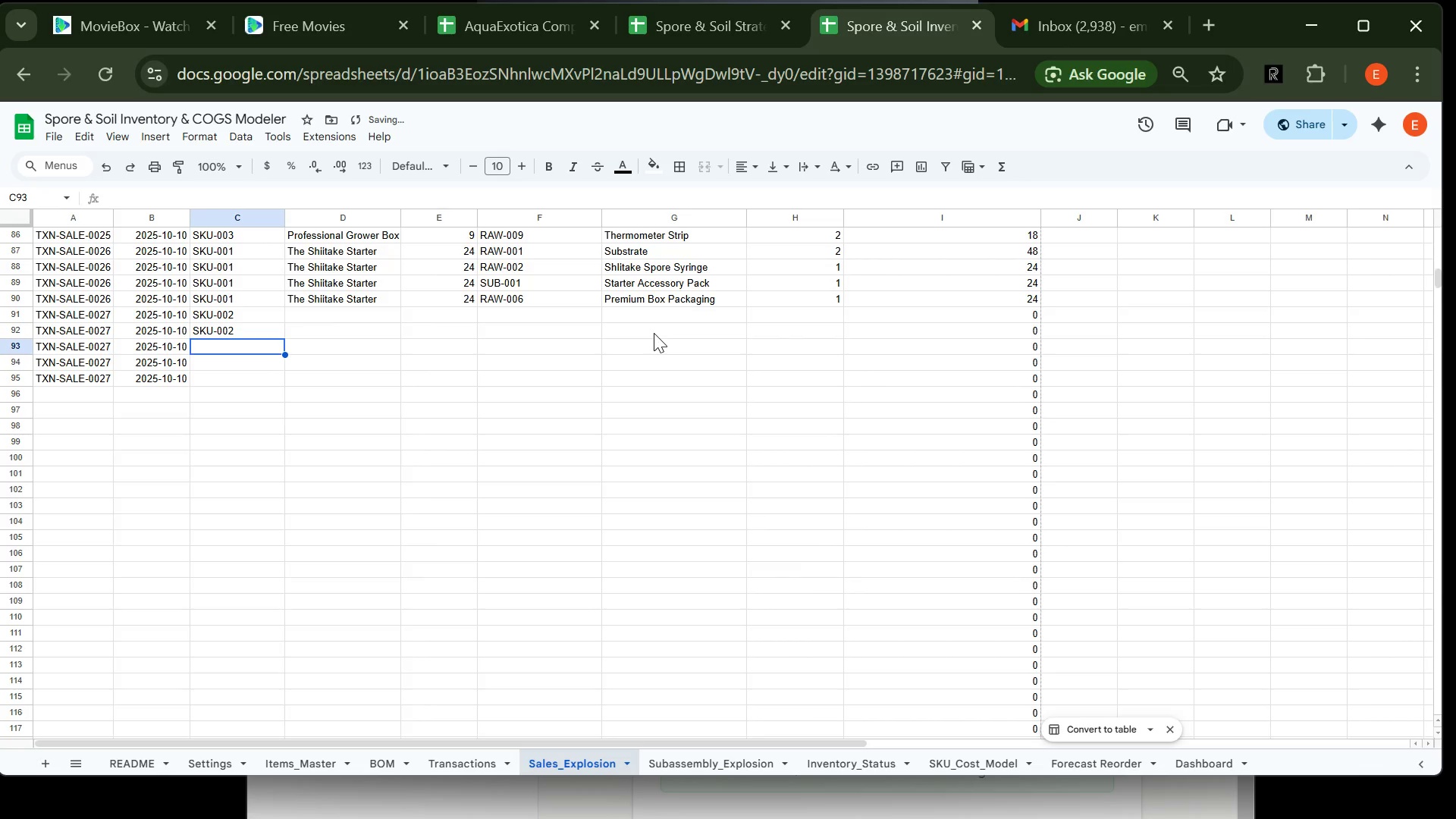 
type(SKU-002)
 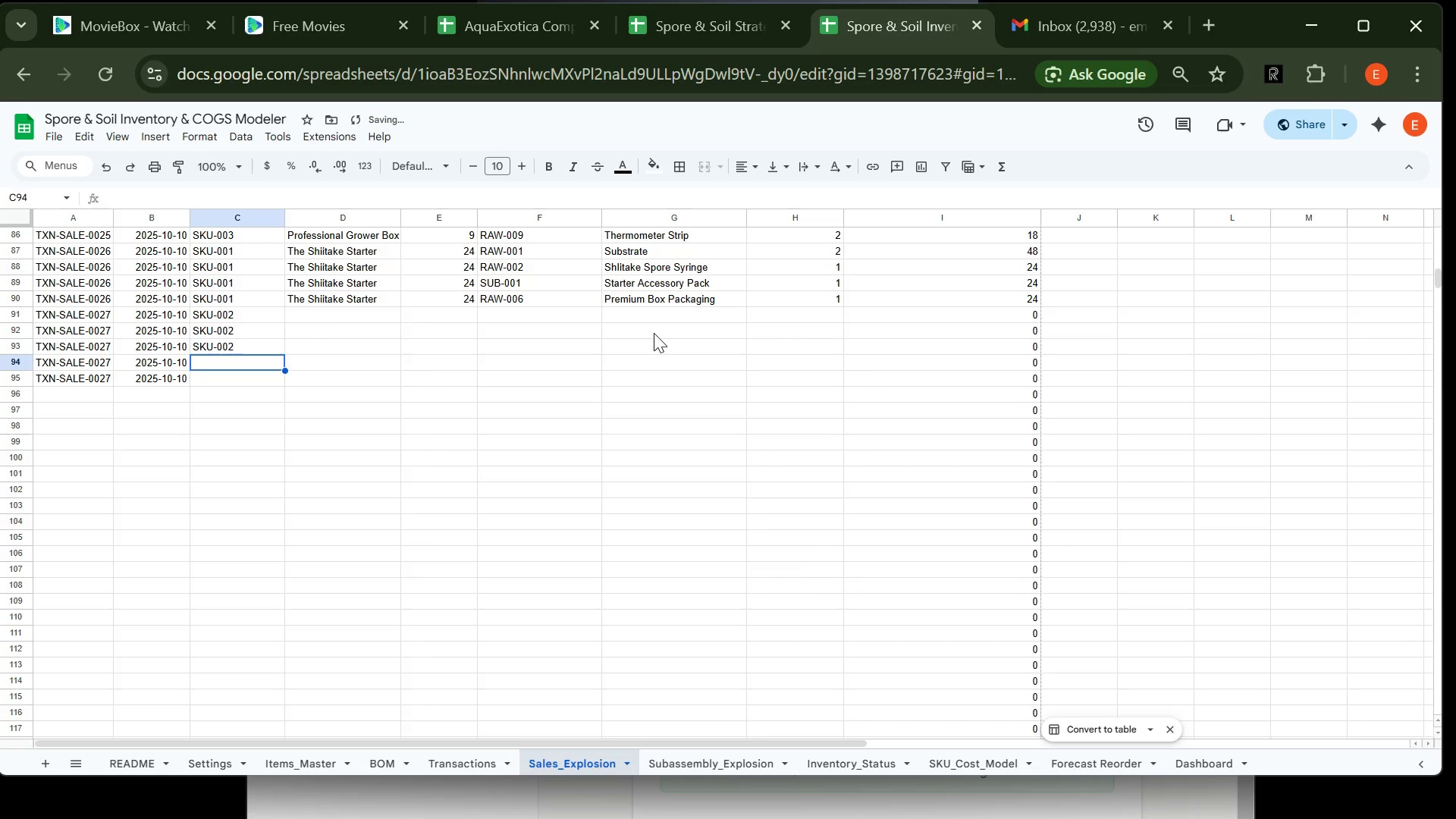 
key(Enter)
 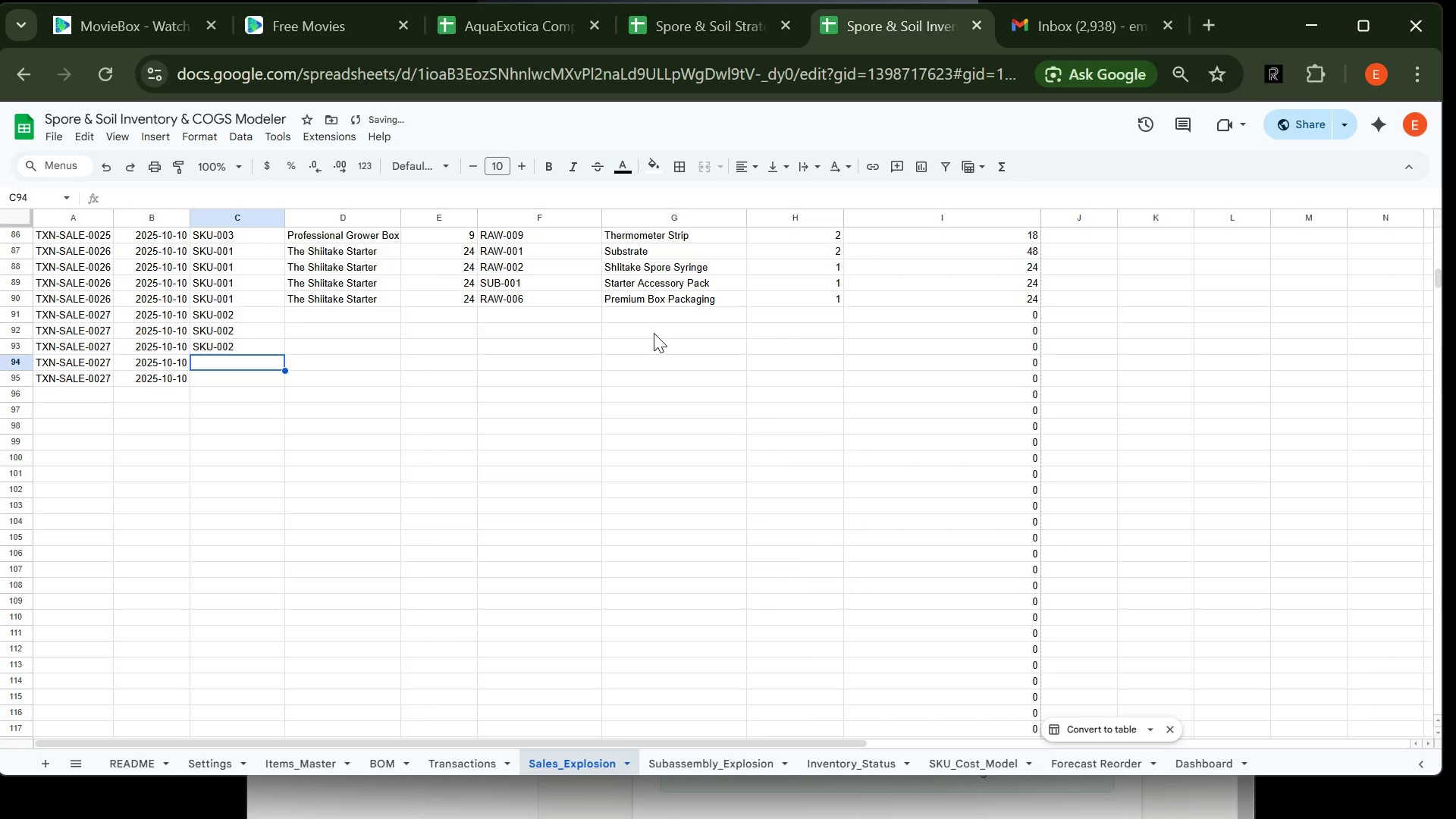 
type(SKU-002)
 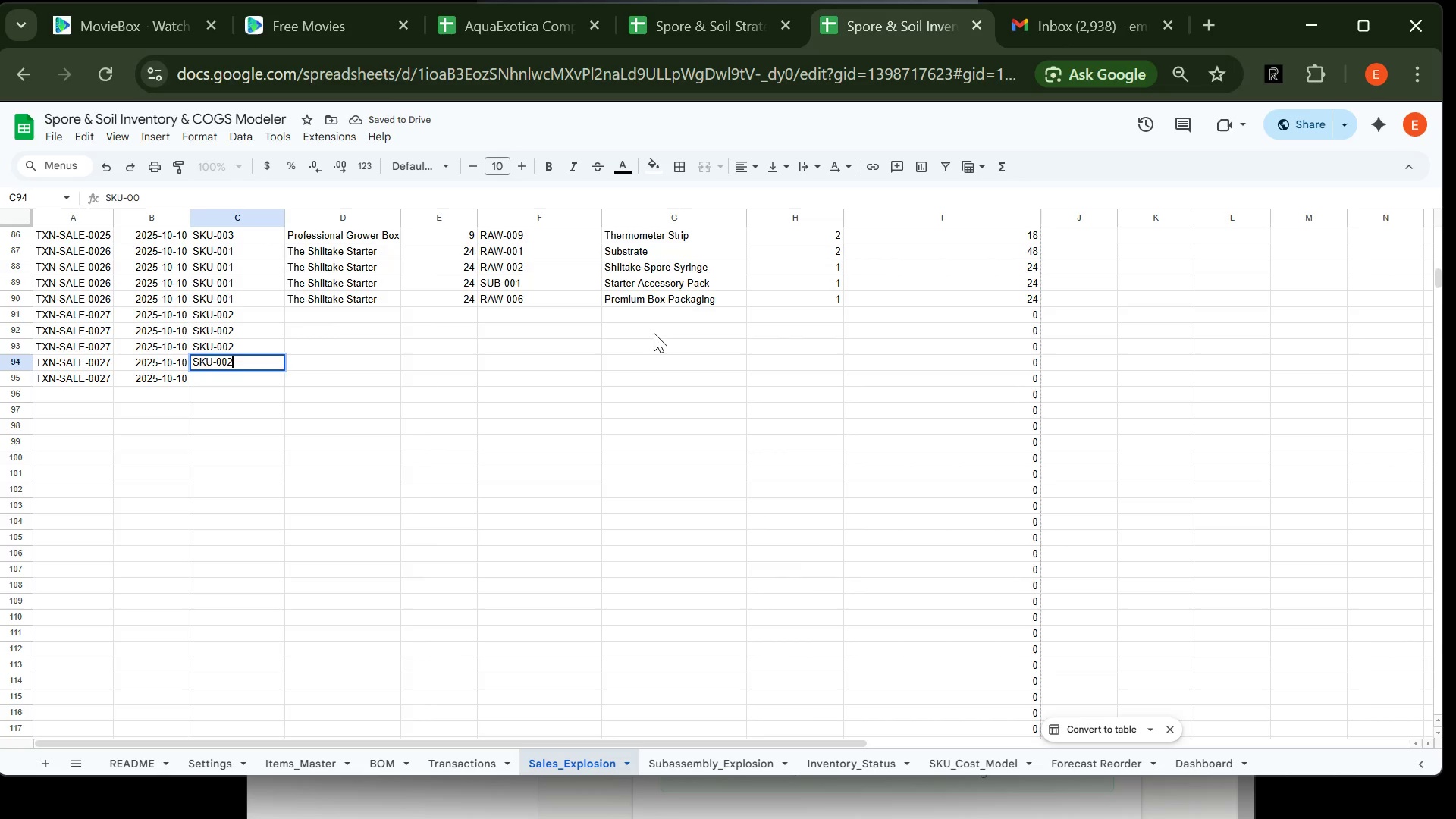 
key(Enter)
 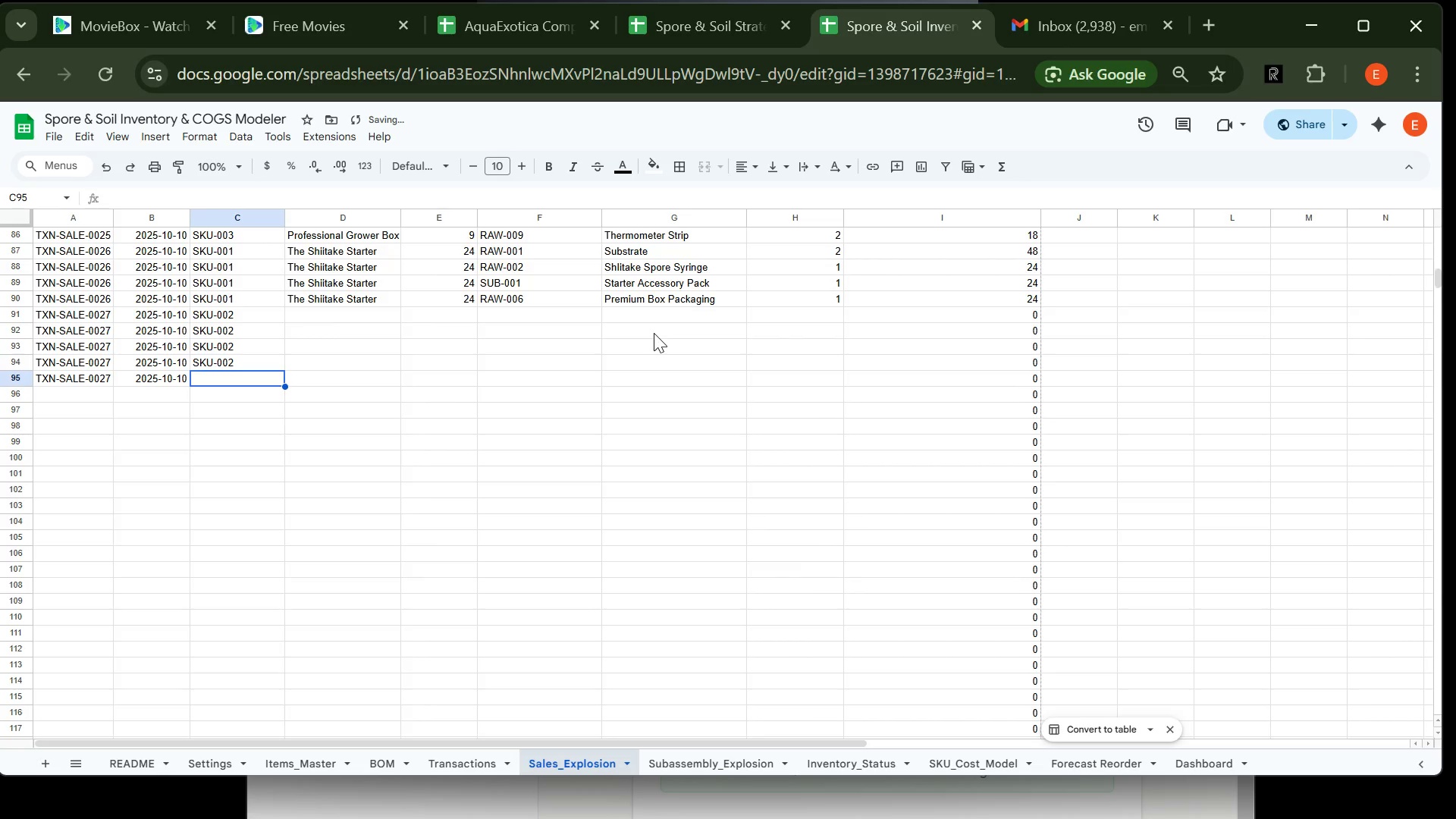 
type(SKU-002)
 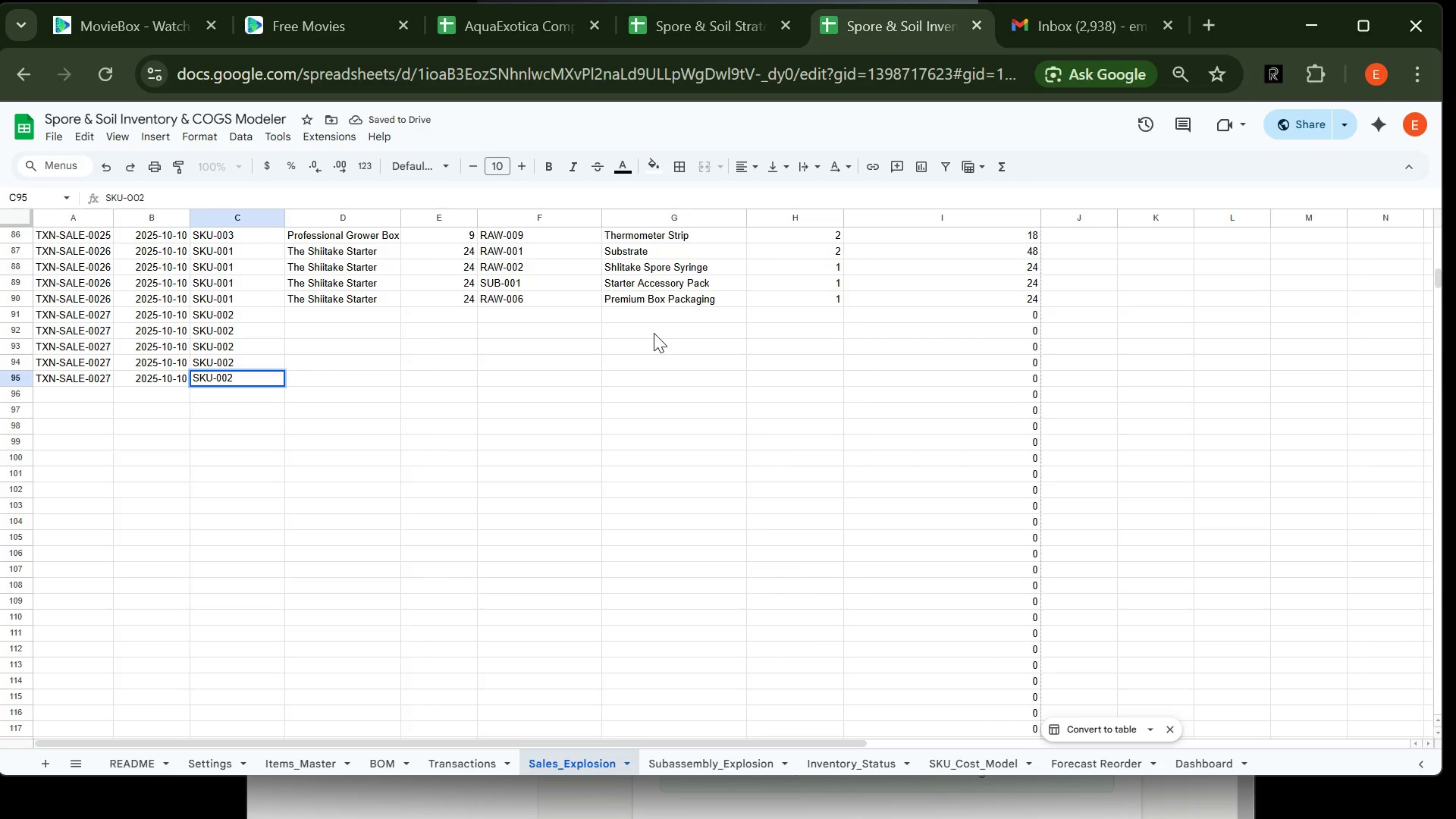 
left_click([331, 312])
 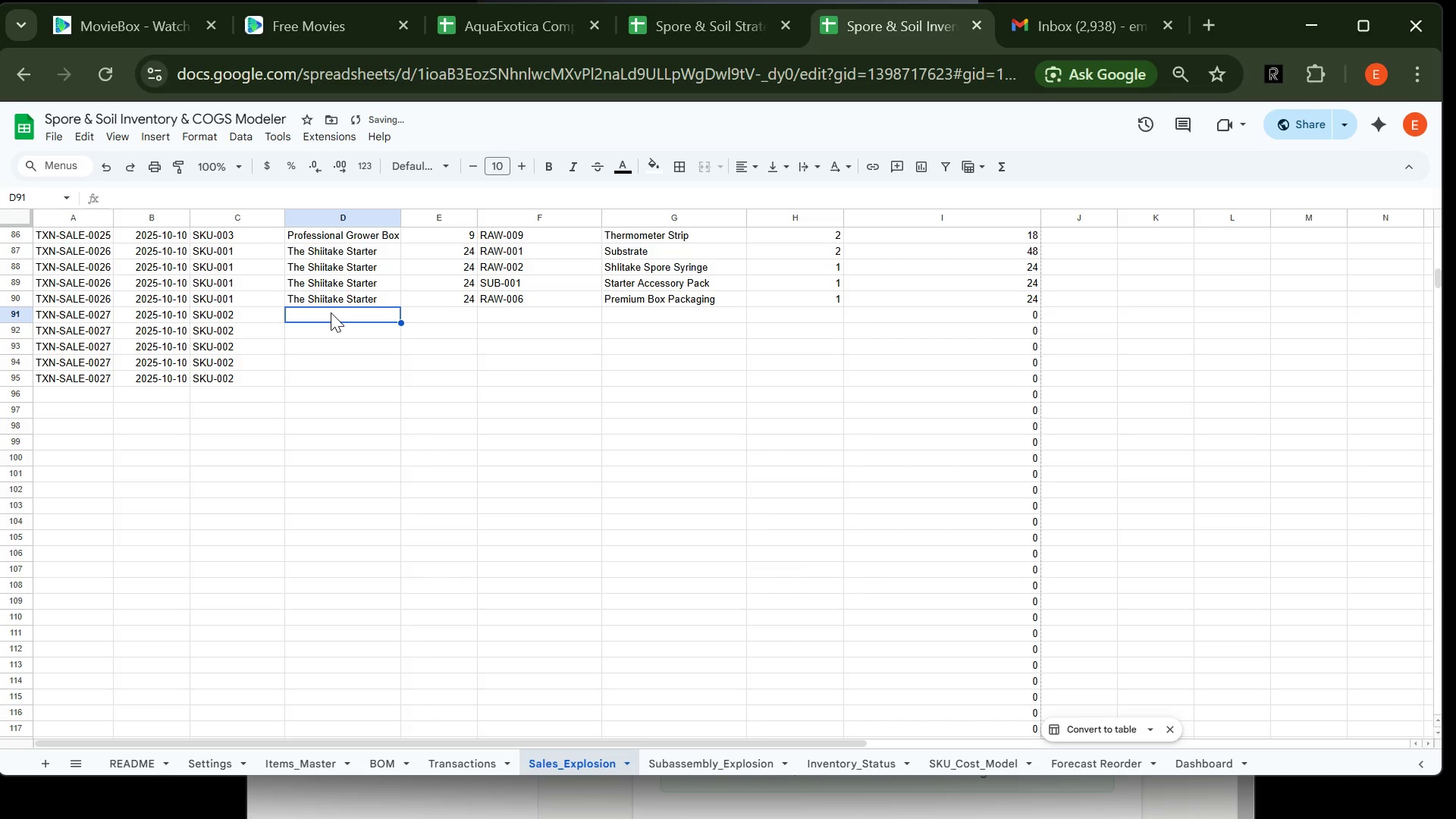 
type(THe )
key(Backspace)
key(Backspace)
key(Backspace)
type(he Li)
key(Tab)
type(18)
key(Tab)
type(RAW-001)
key(Tab)
type(Subs)
key(Tab)
 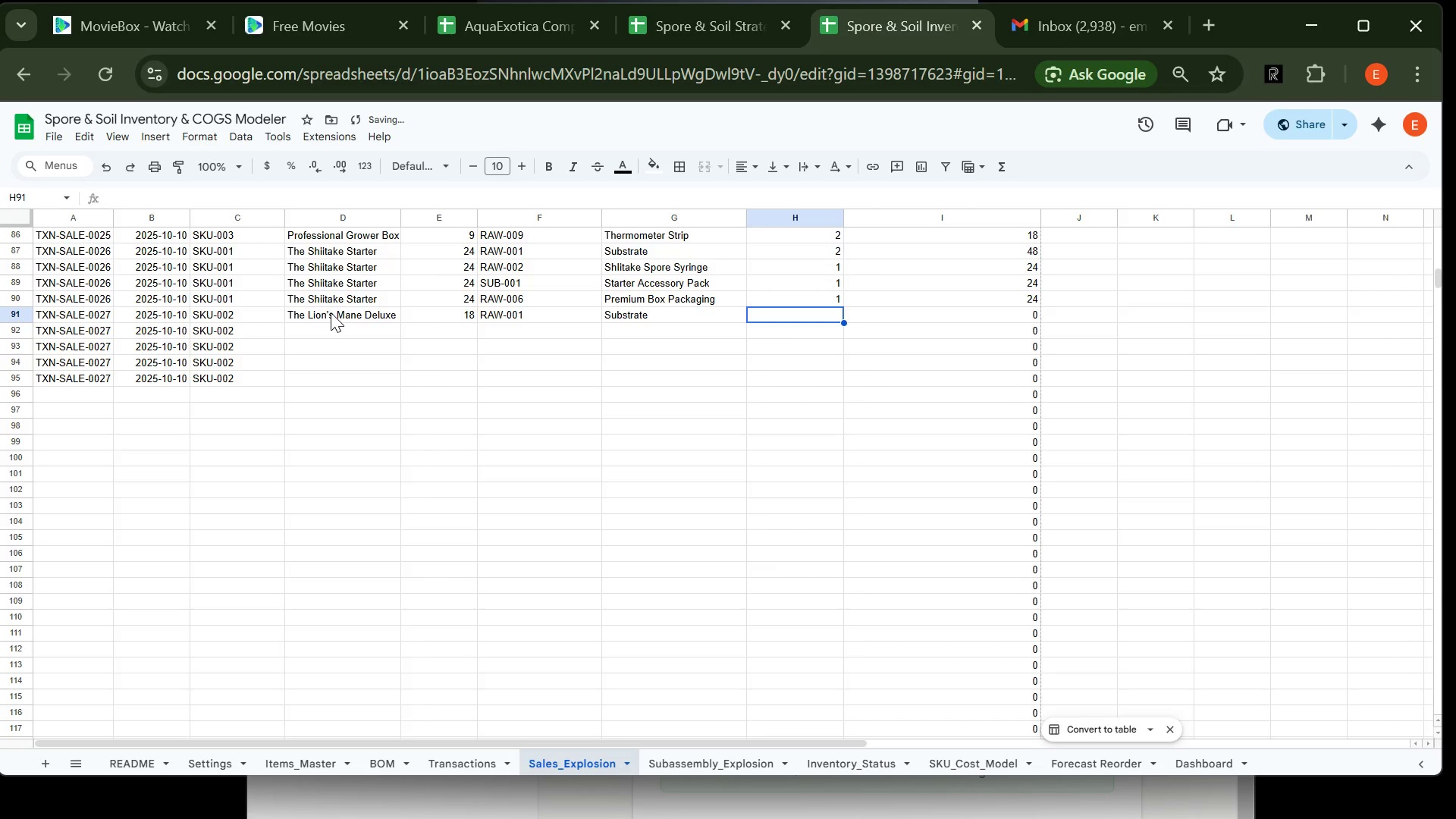 
wait(5.02)
 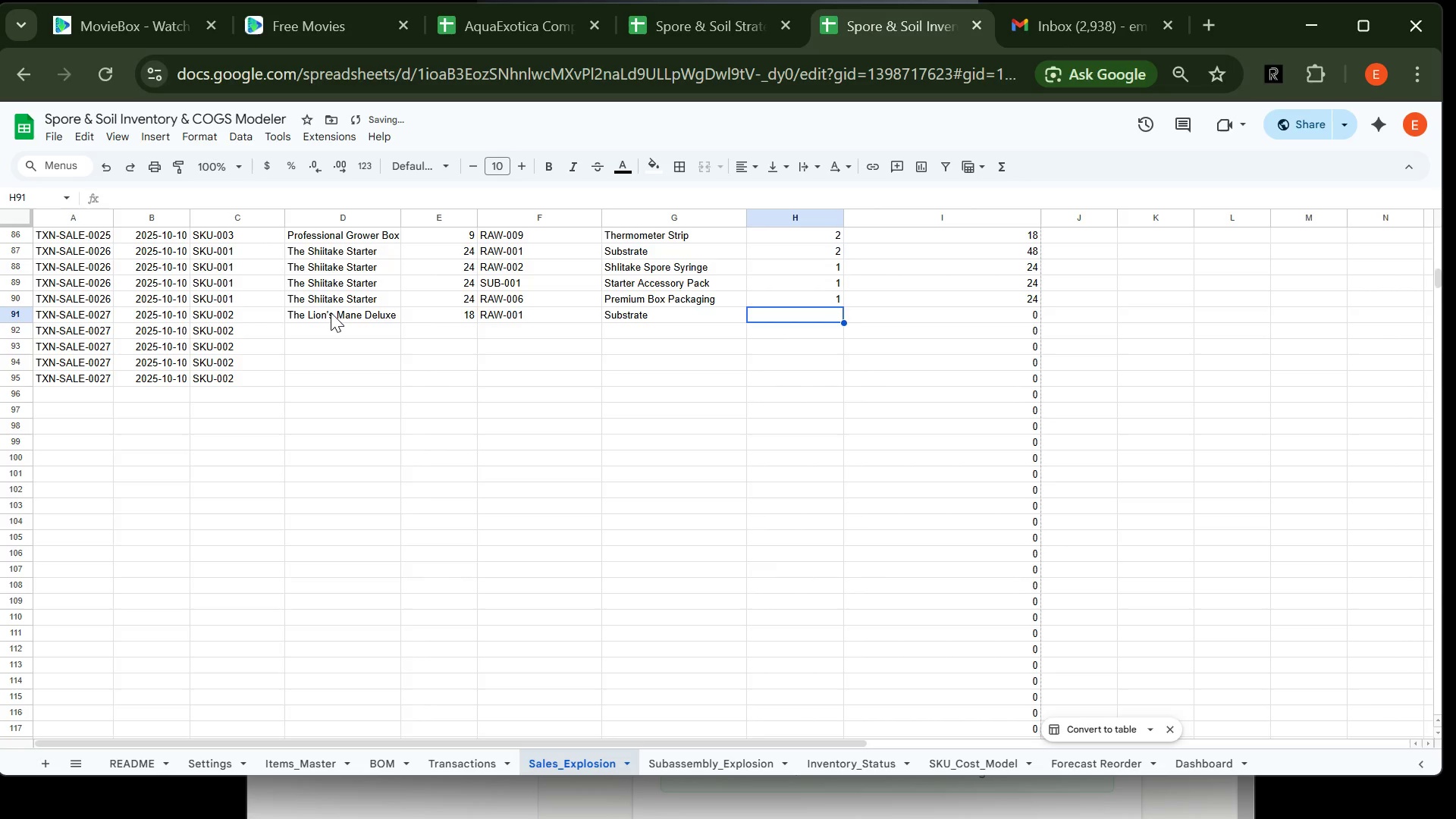 
key(2)
 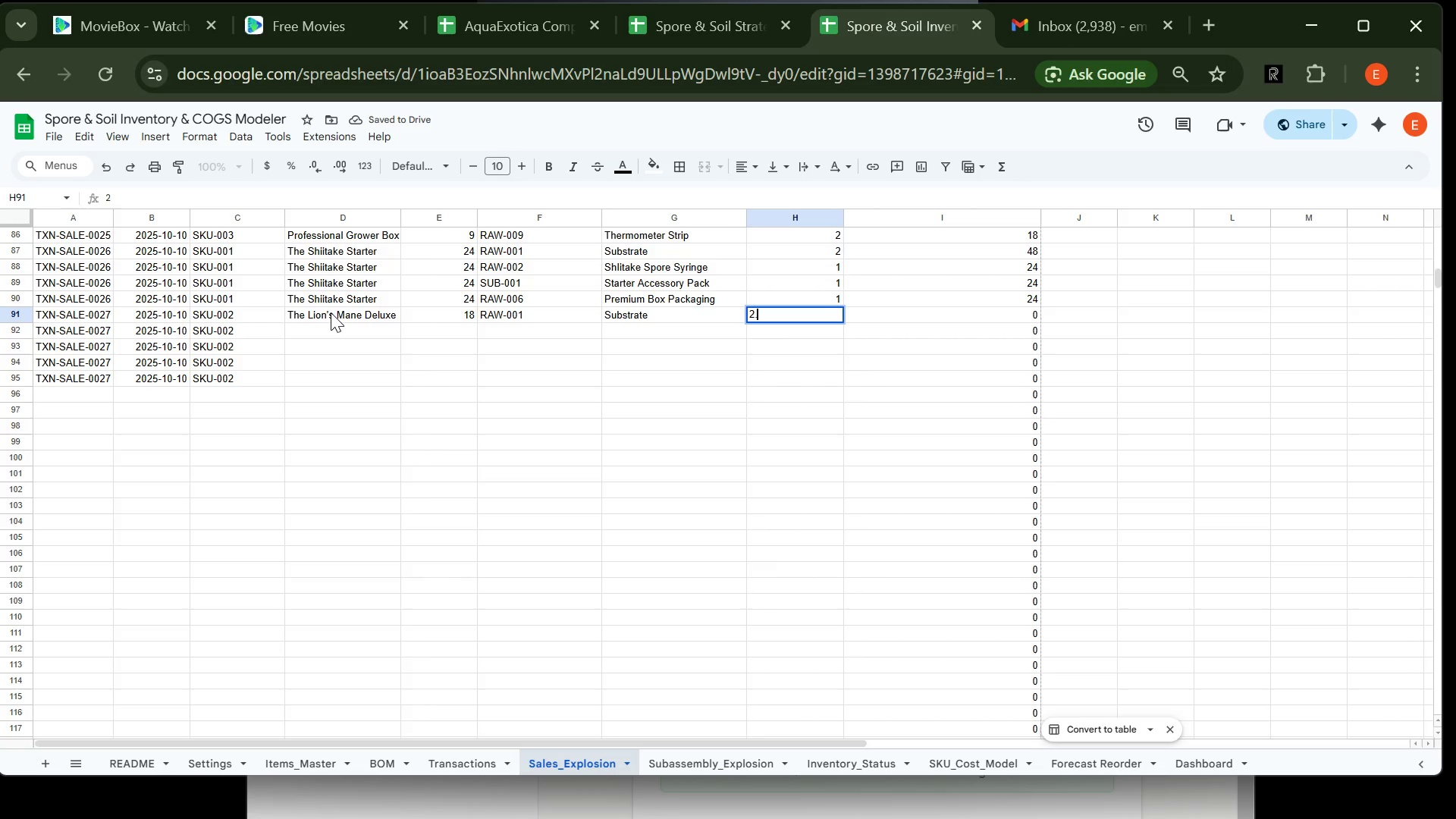 
key(Period)
 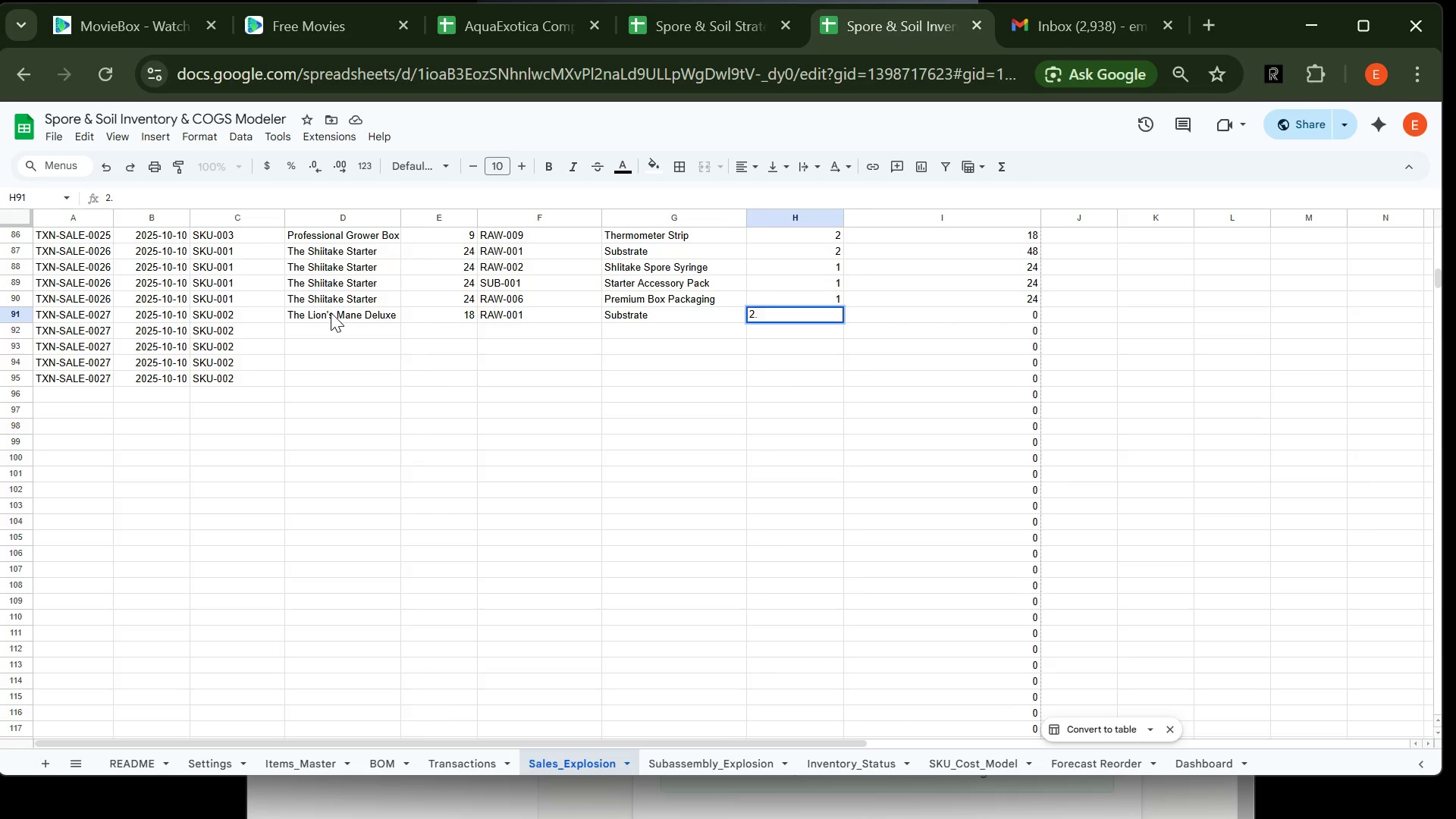 
key(5)
 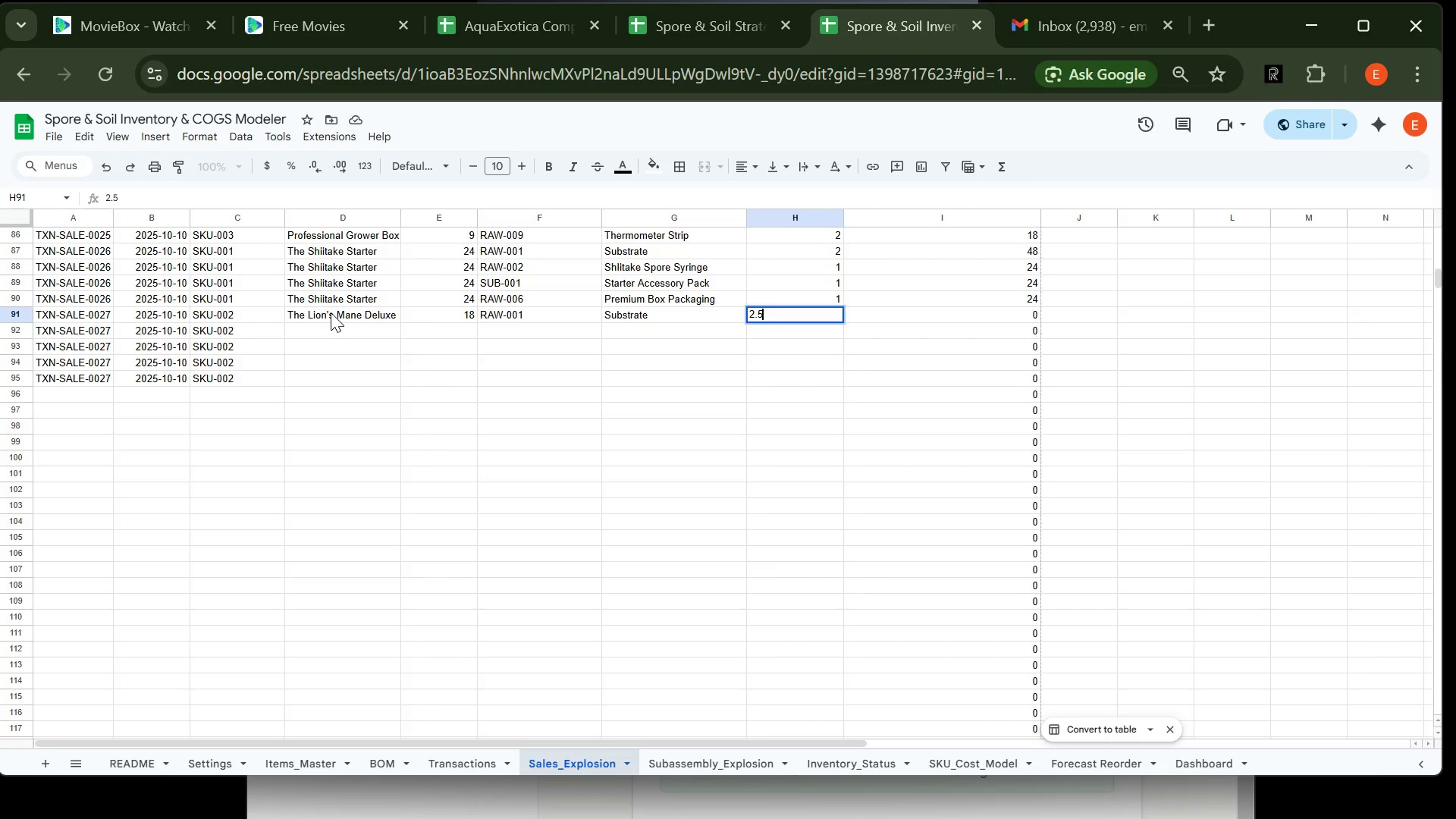 
key(Enter)
 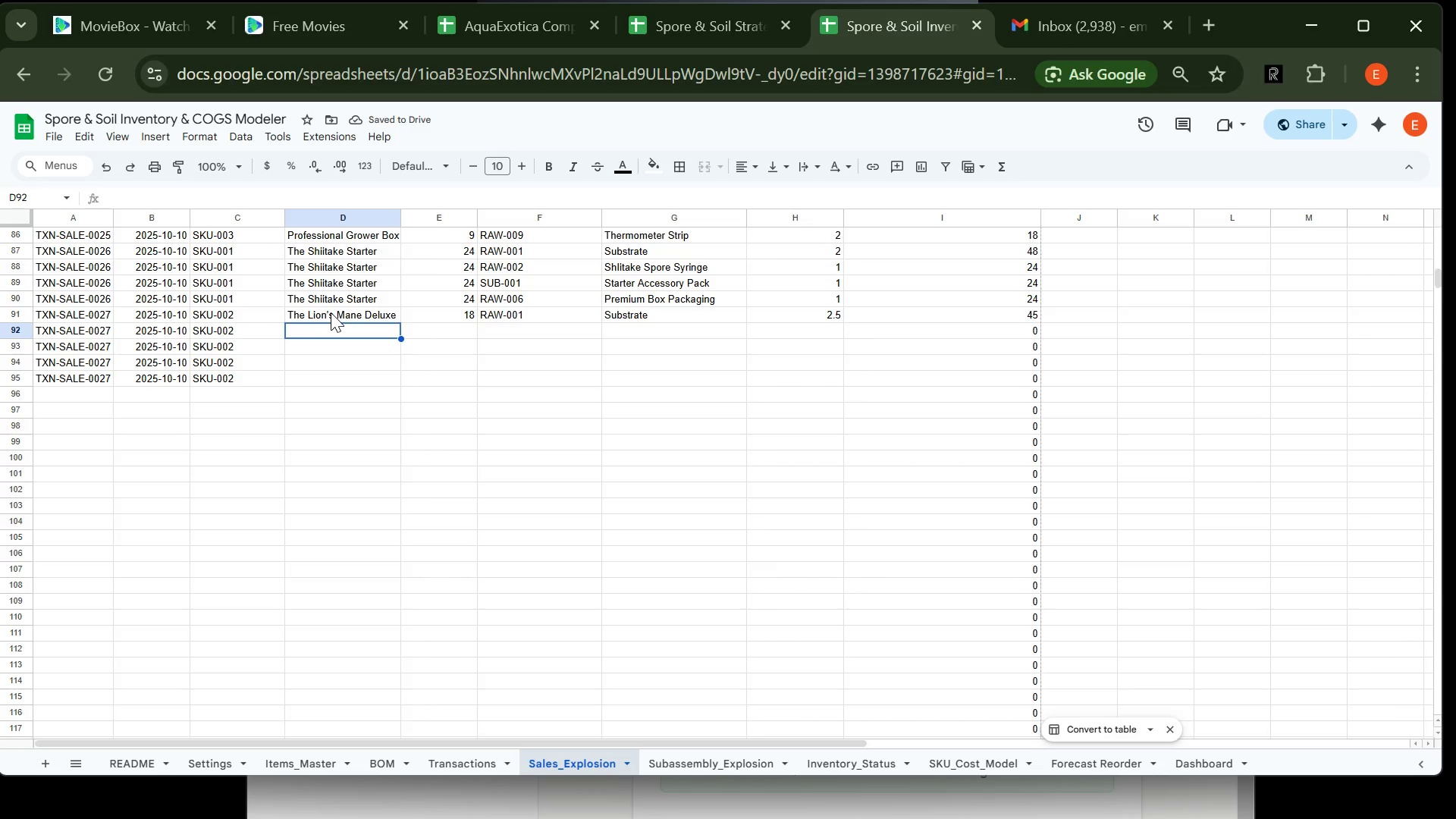 
wait(5.73)
 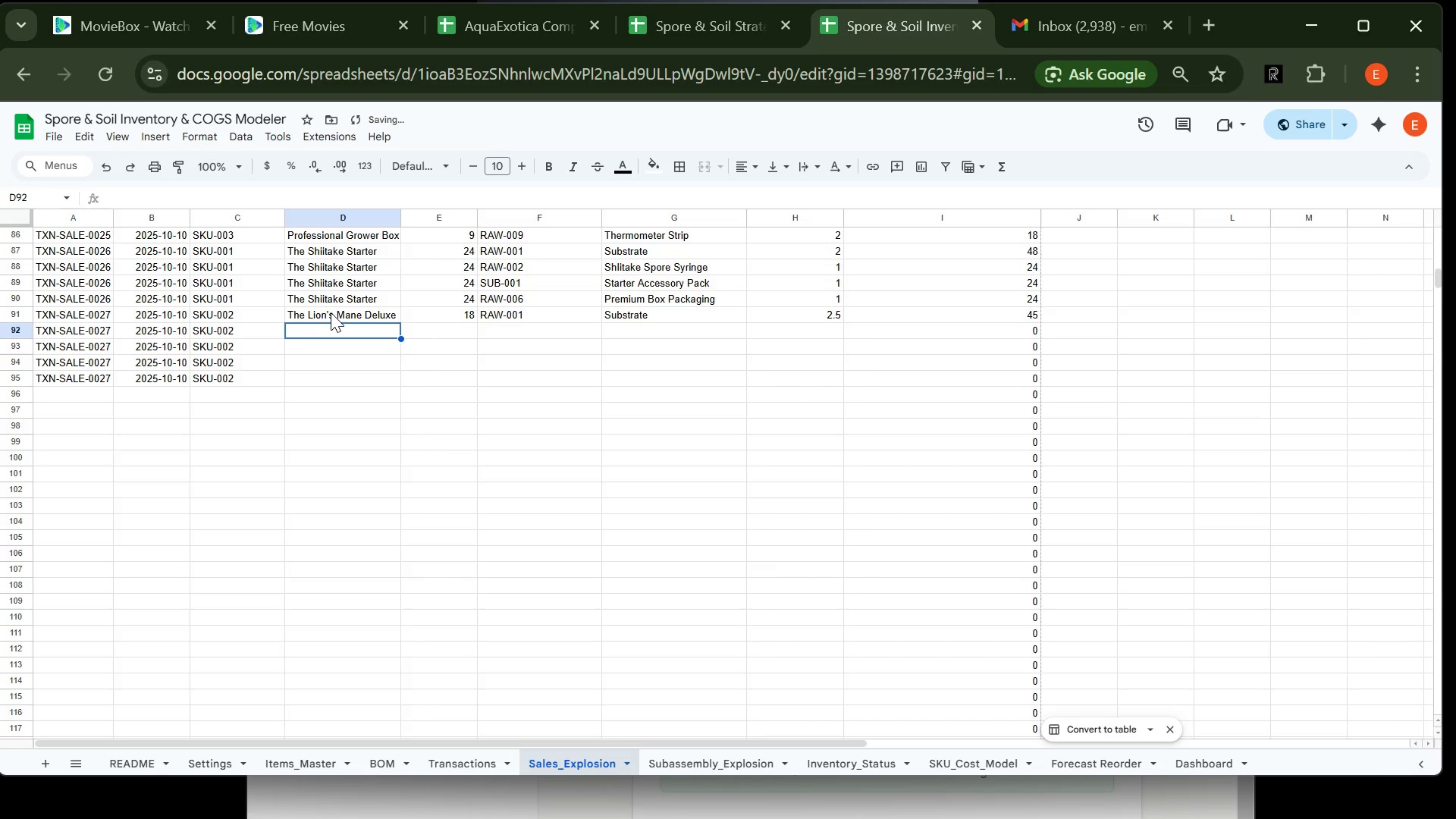 
type(The LIO)
key(Tab)
type(18)
key(Tab)
type(RAW-003)
key(Tab)
 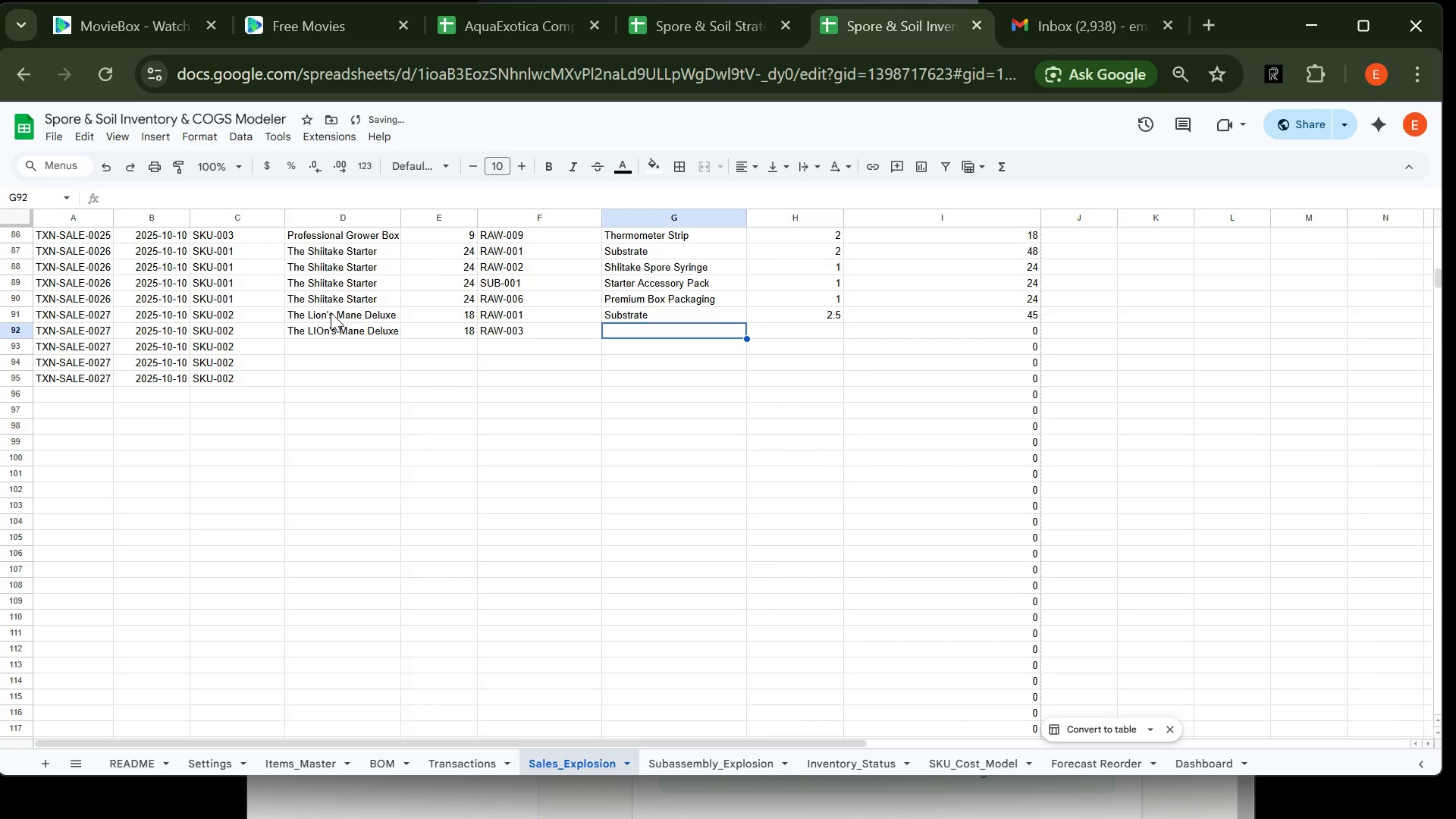 
wait(8.55)
 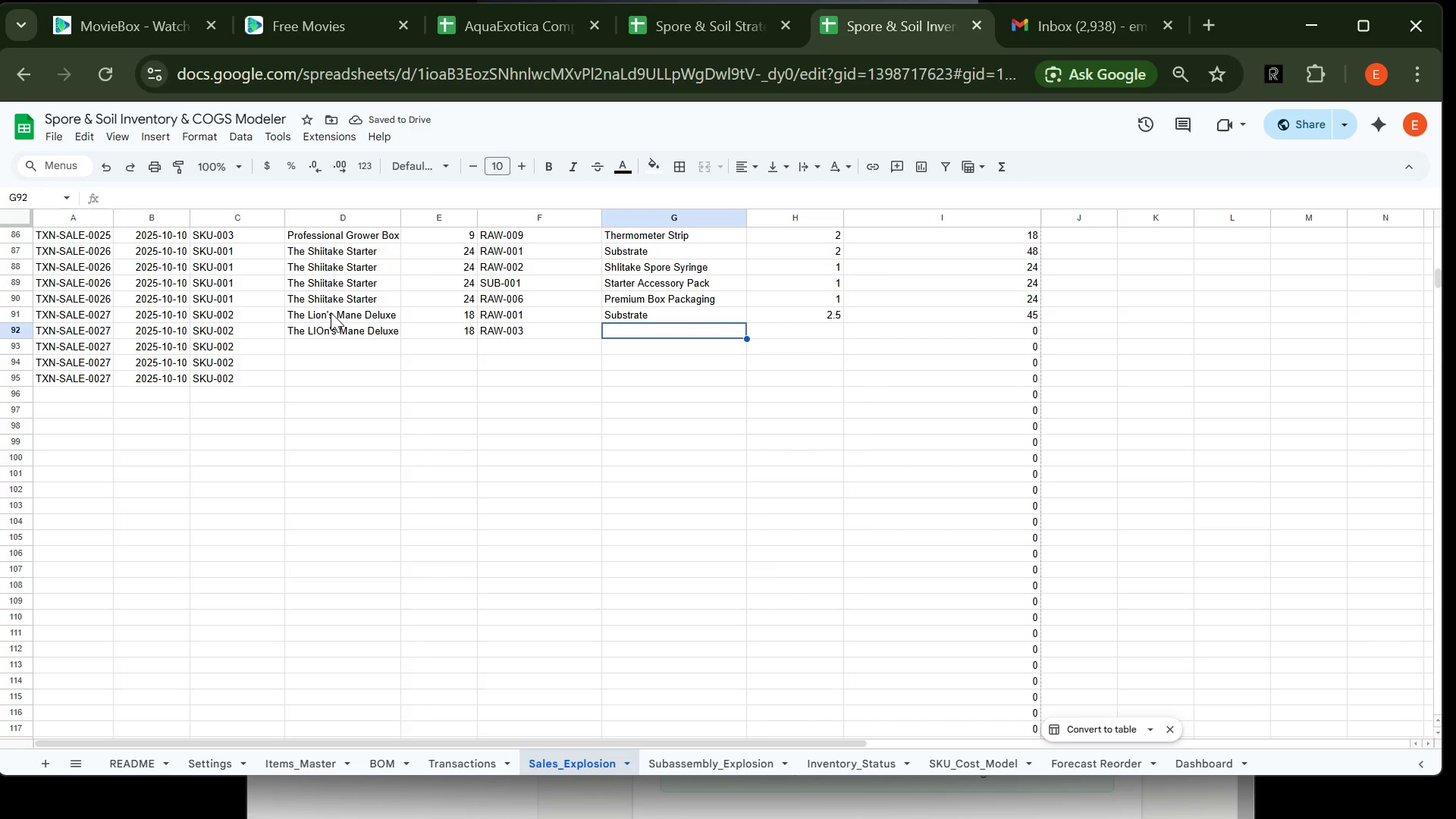 
type(LIo)
key(Tab)
type(1)
 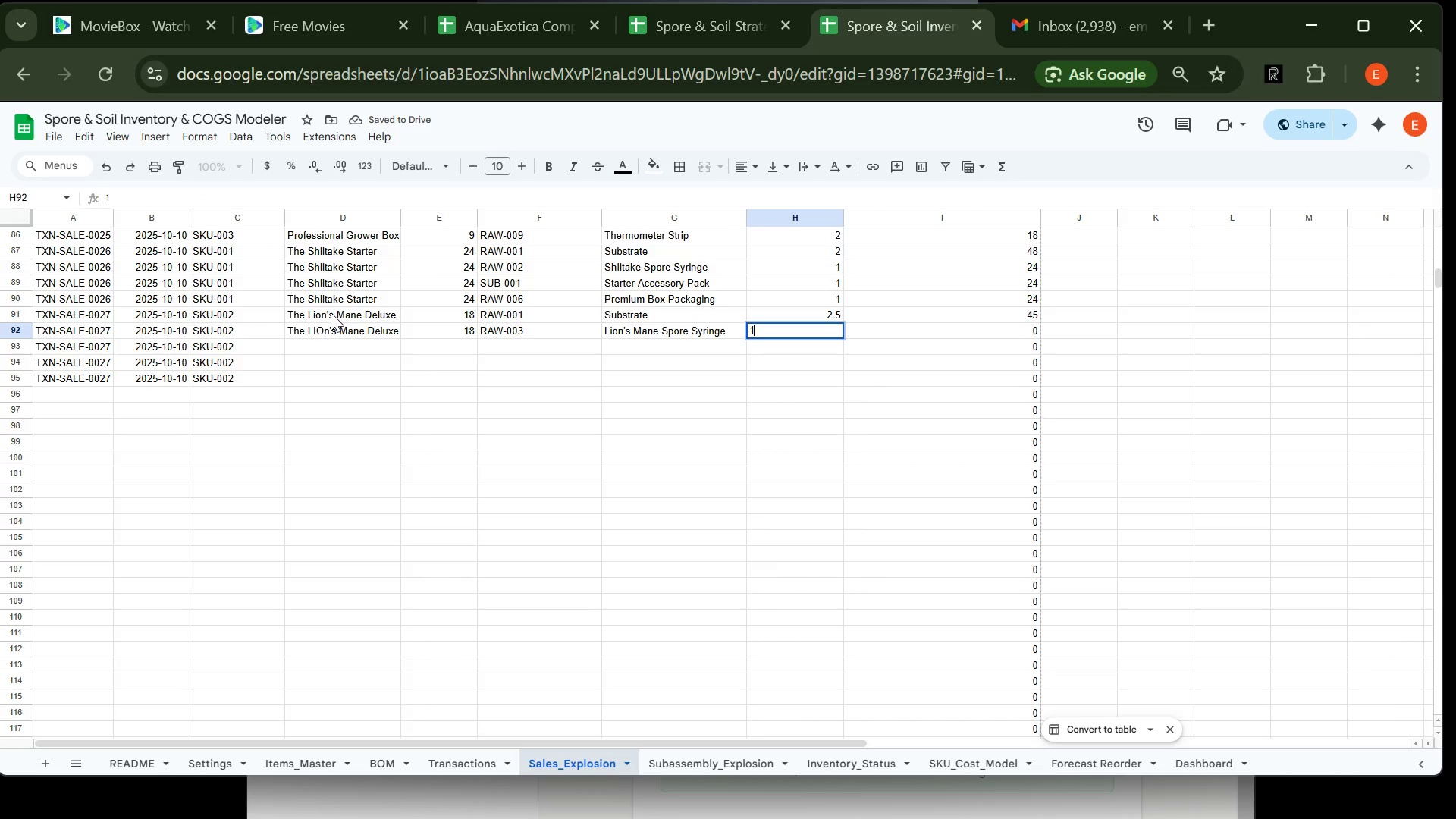 
key(Enter)
 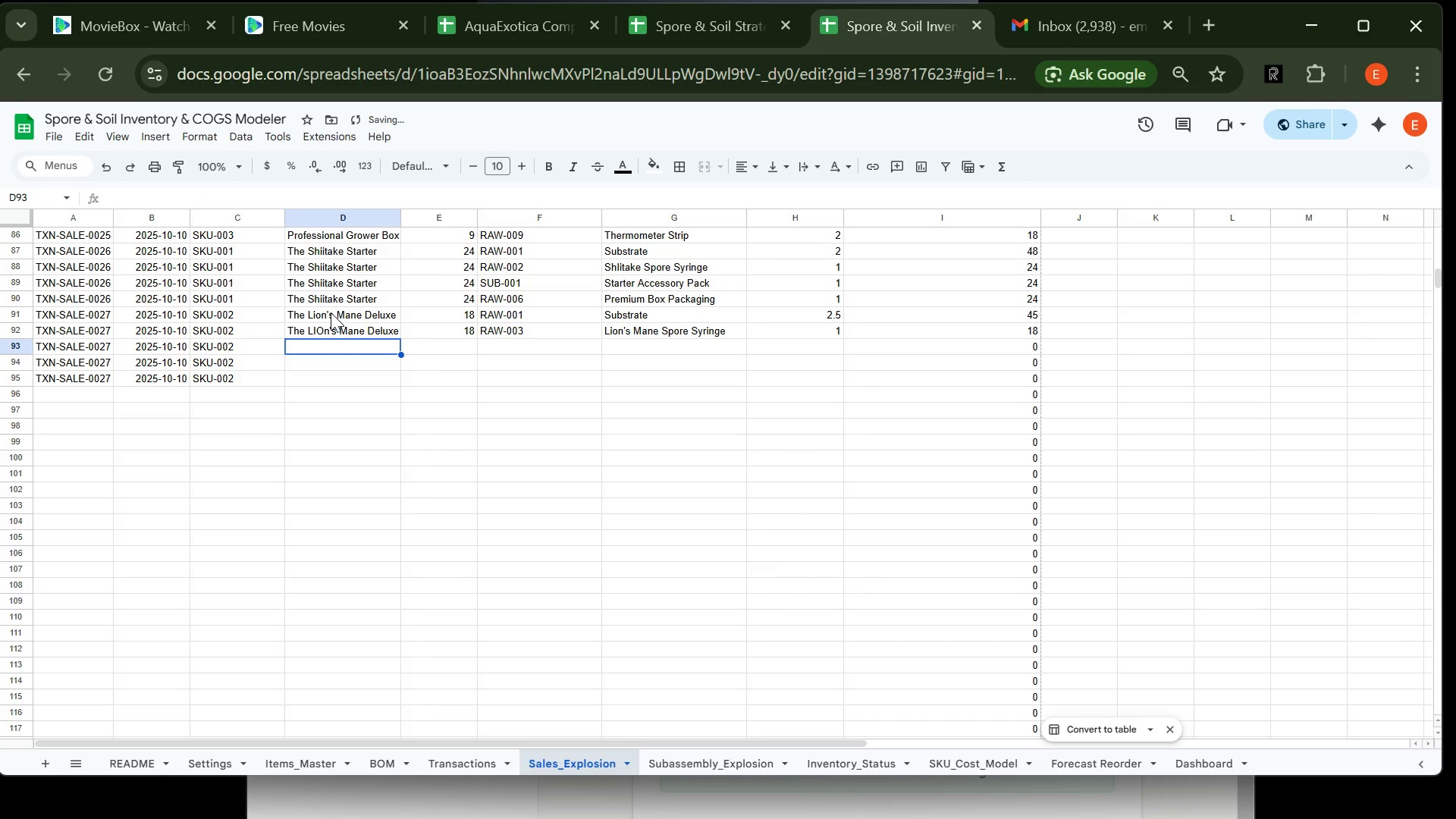 
type(The Li)
key(Tab)
key(Tab)
 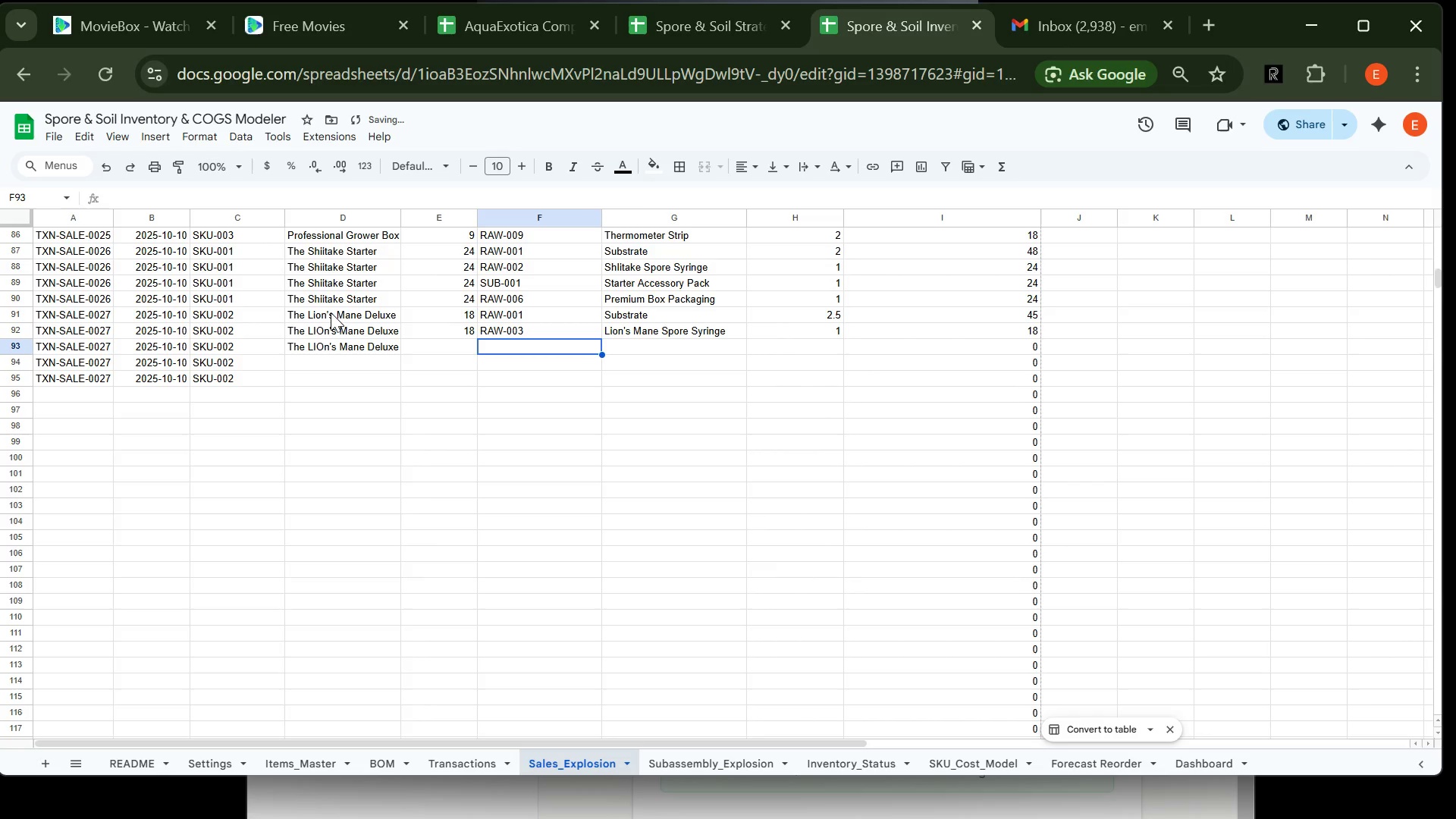 
double_click([308, 351])
 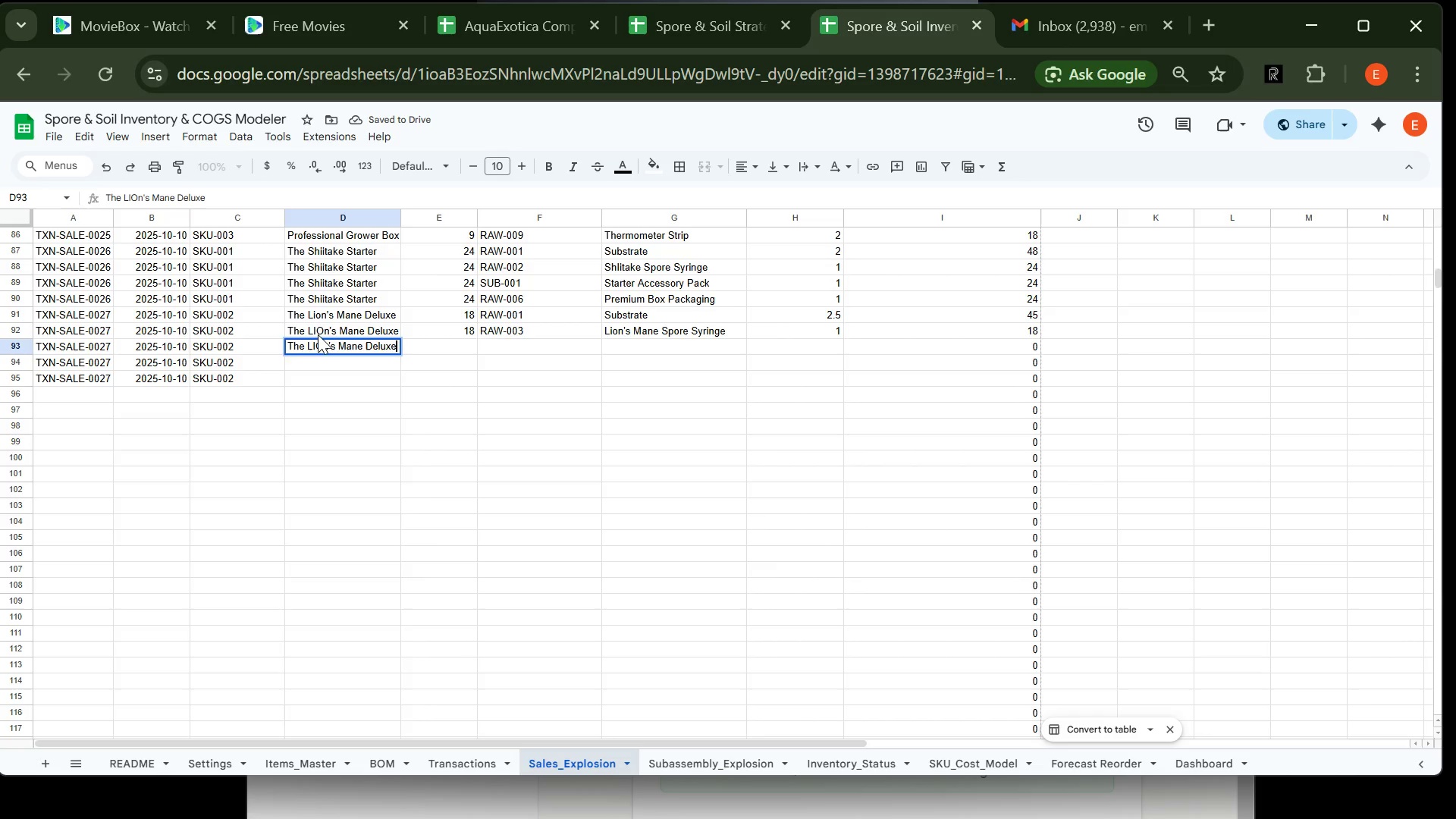 
double_click([318, 334])
 